 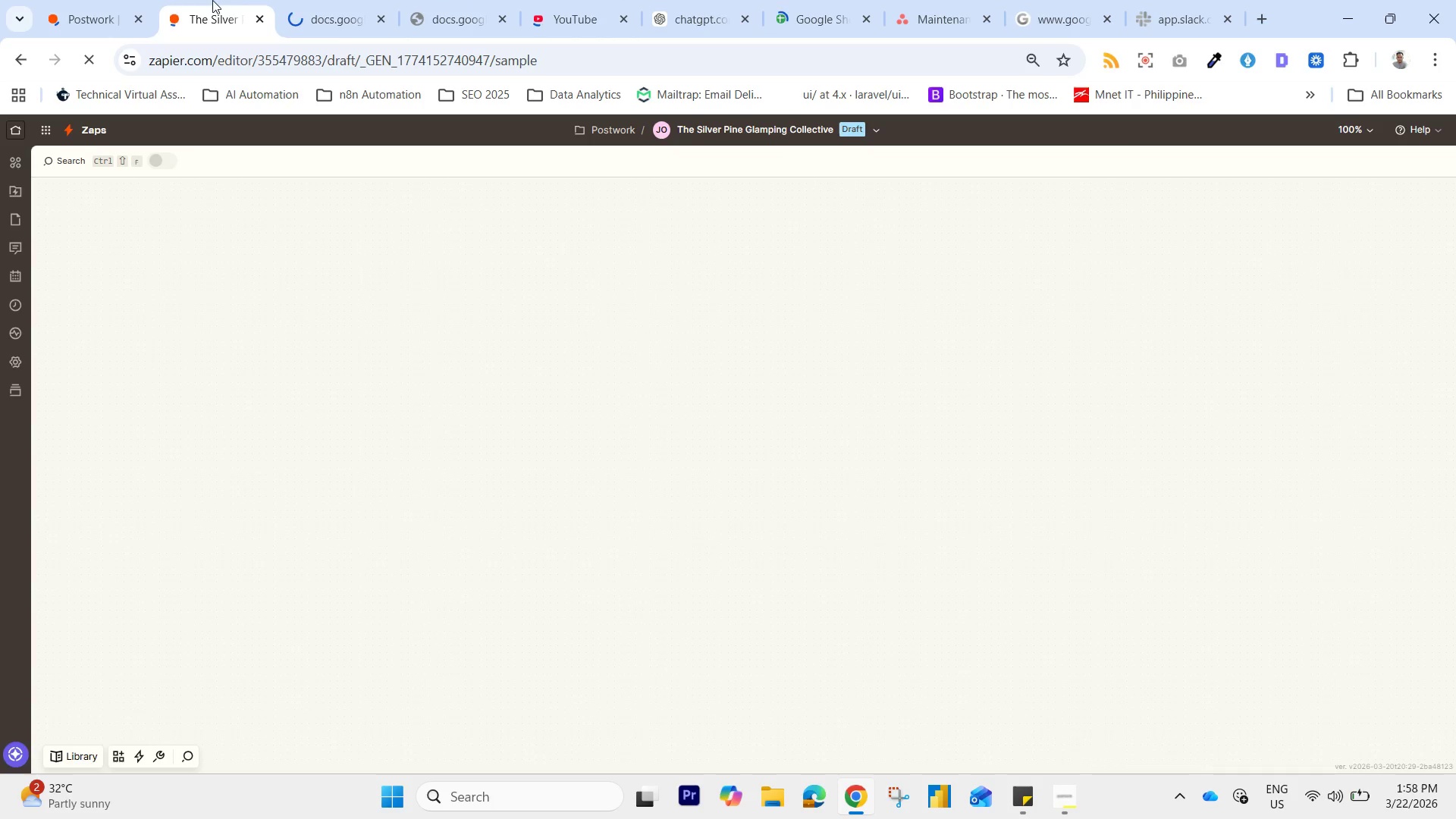 
left_click([86, 0])
 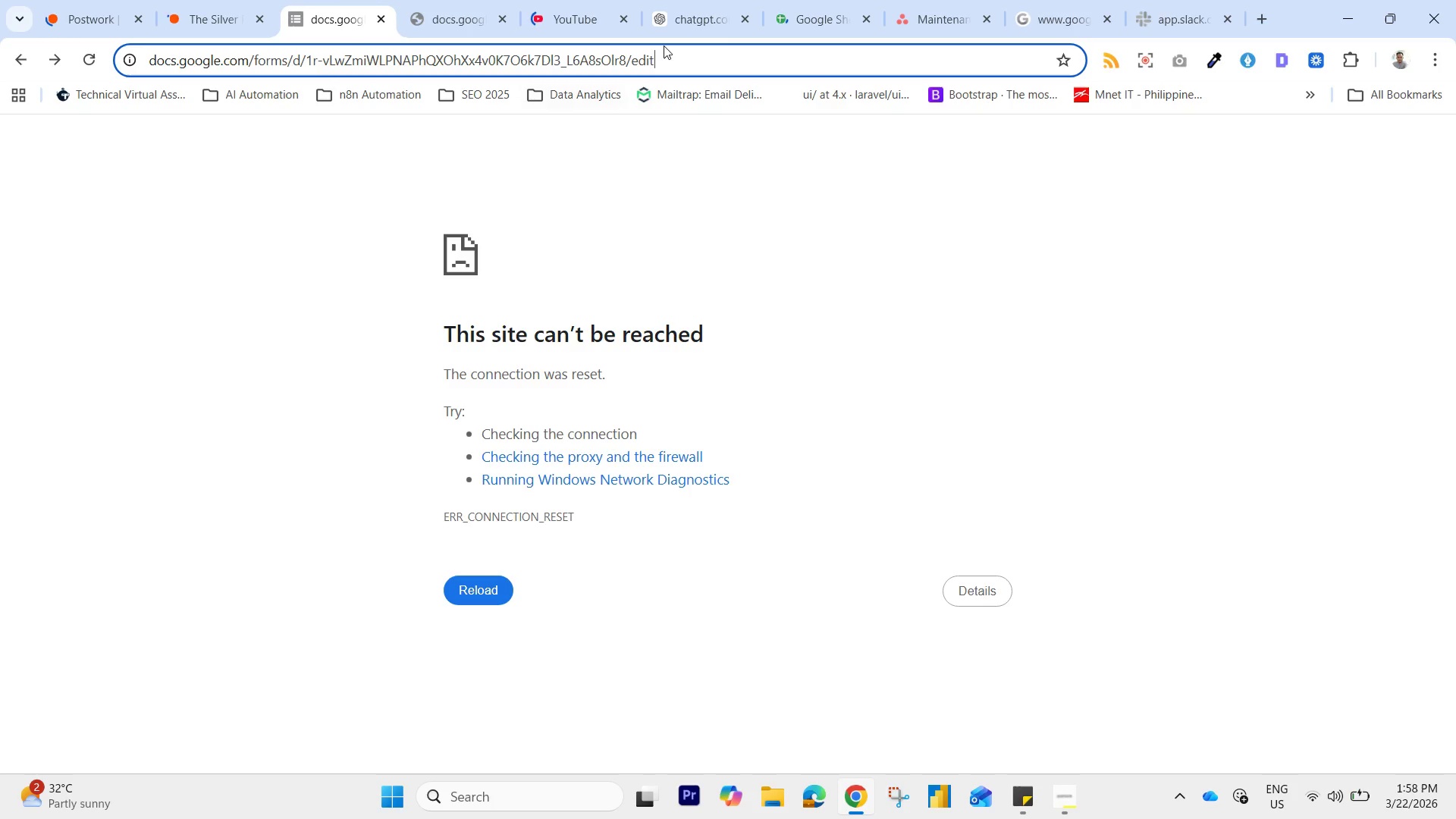 
wait(5.66)
 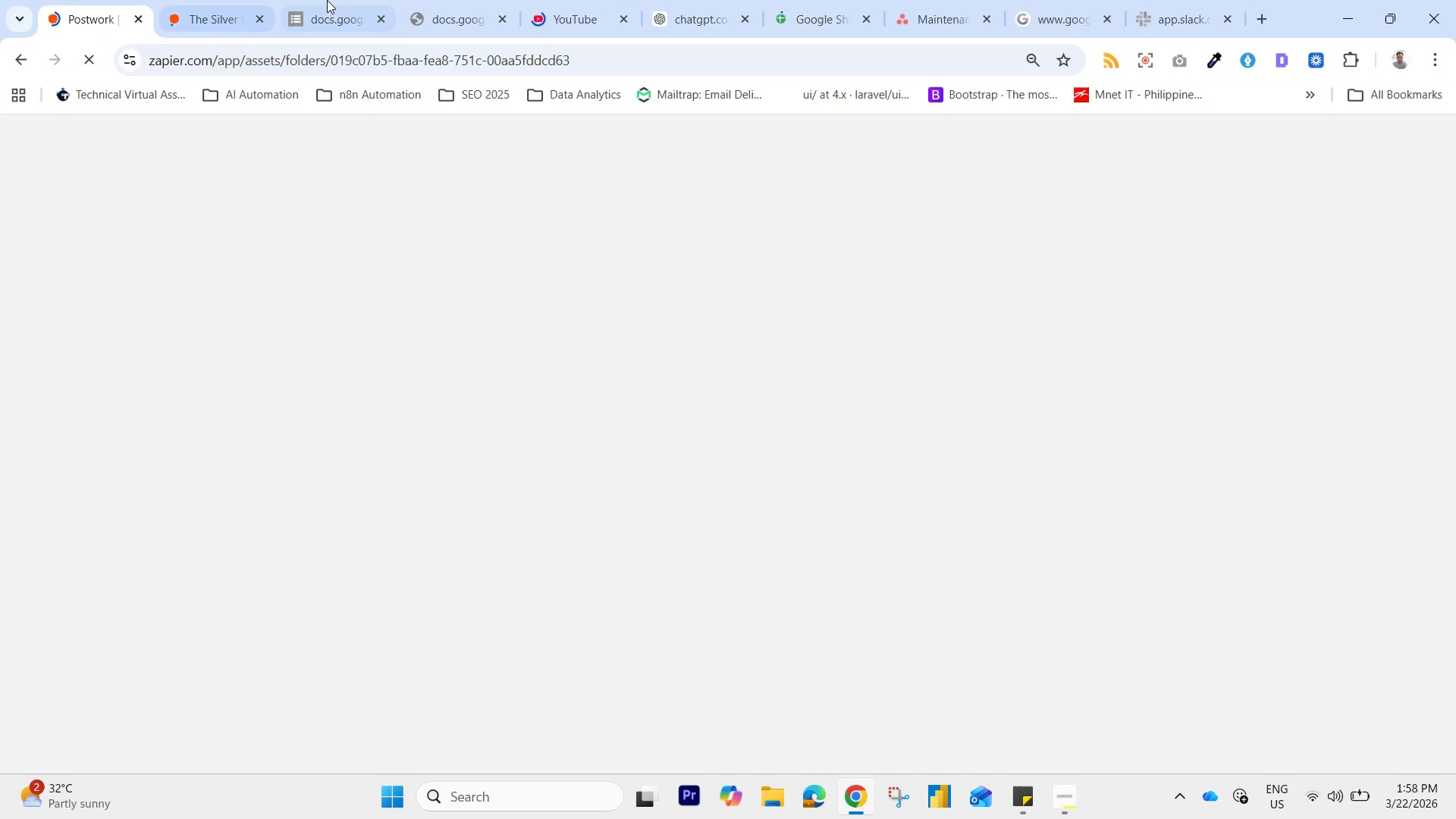 
key(Enter)
 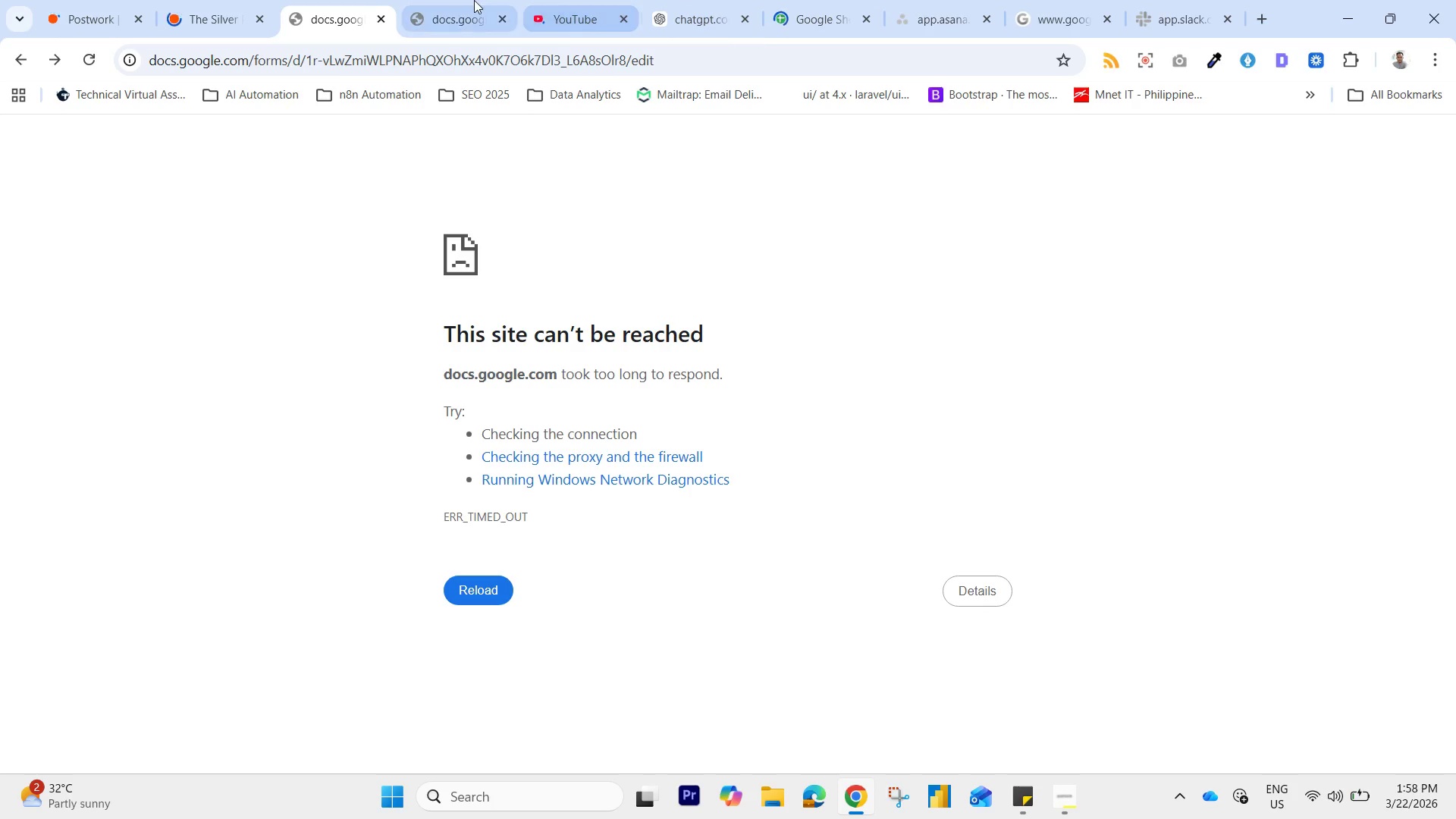 
left_click([472, 0])
 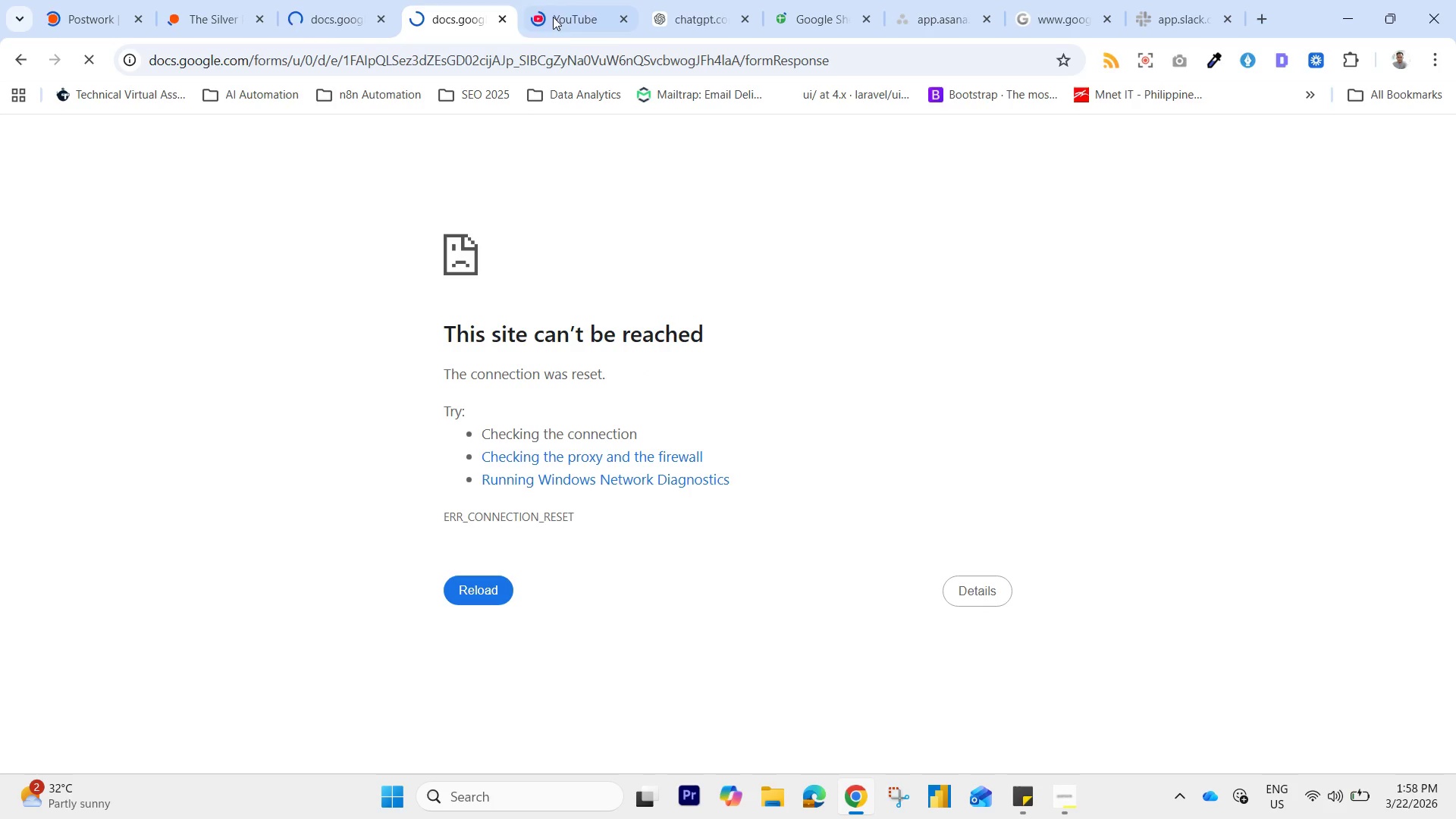 
left_click([819, 0])
 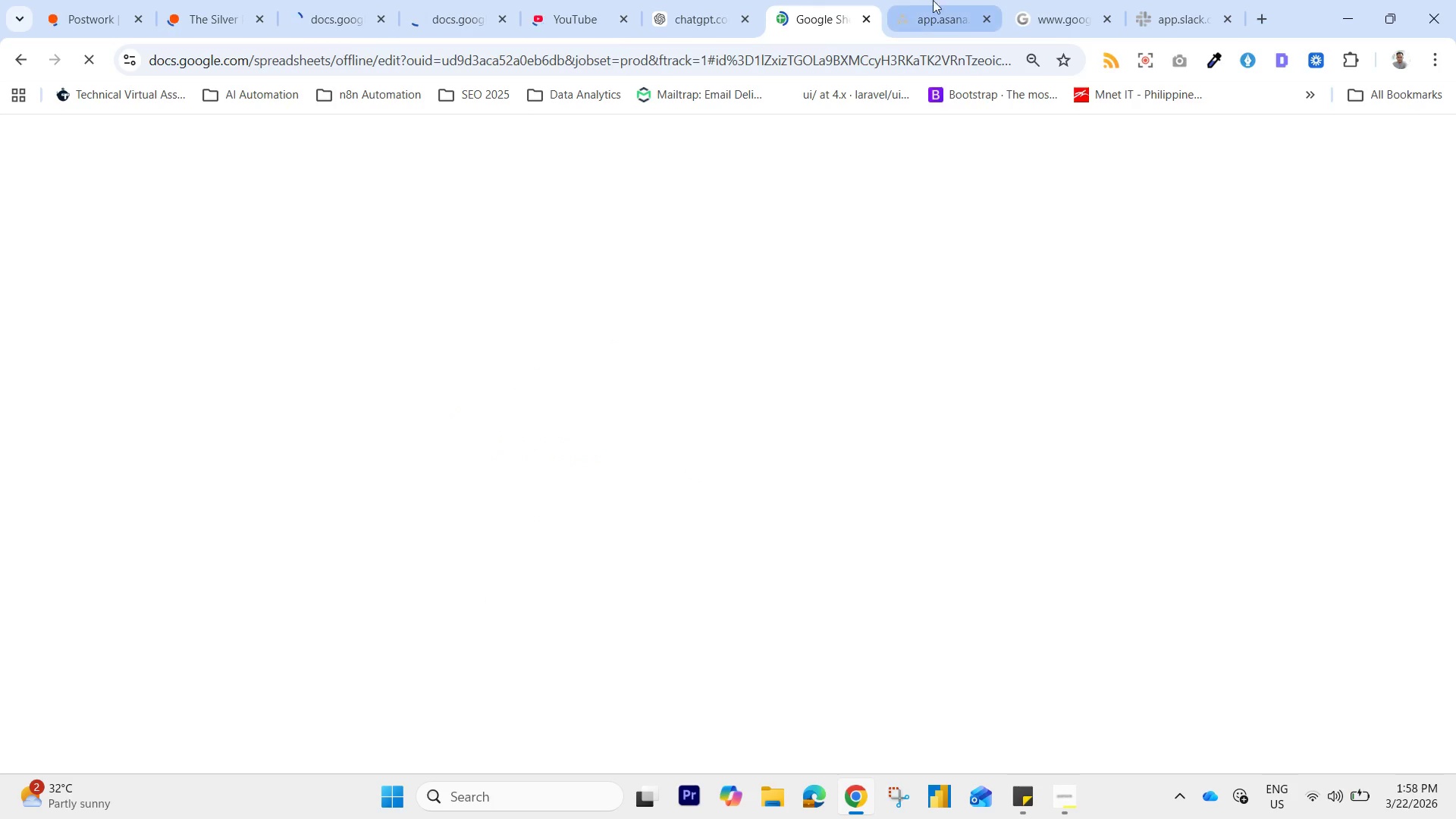 
left_click([941, 0])
 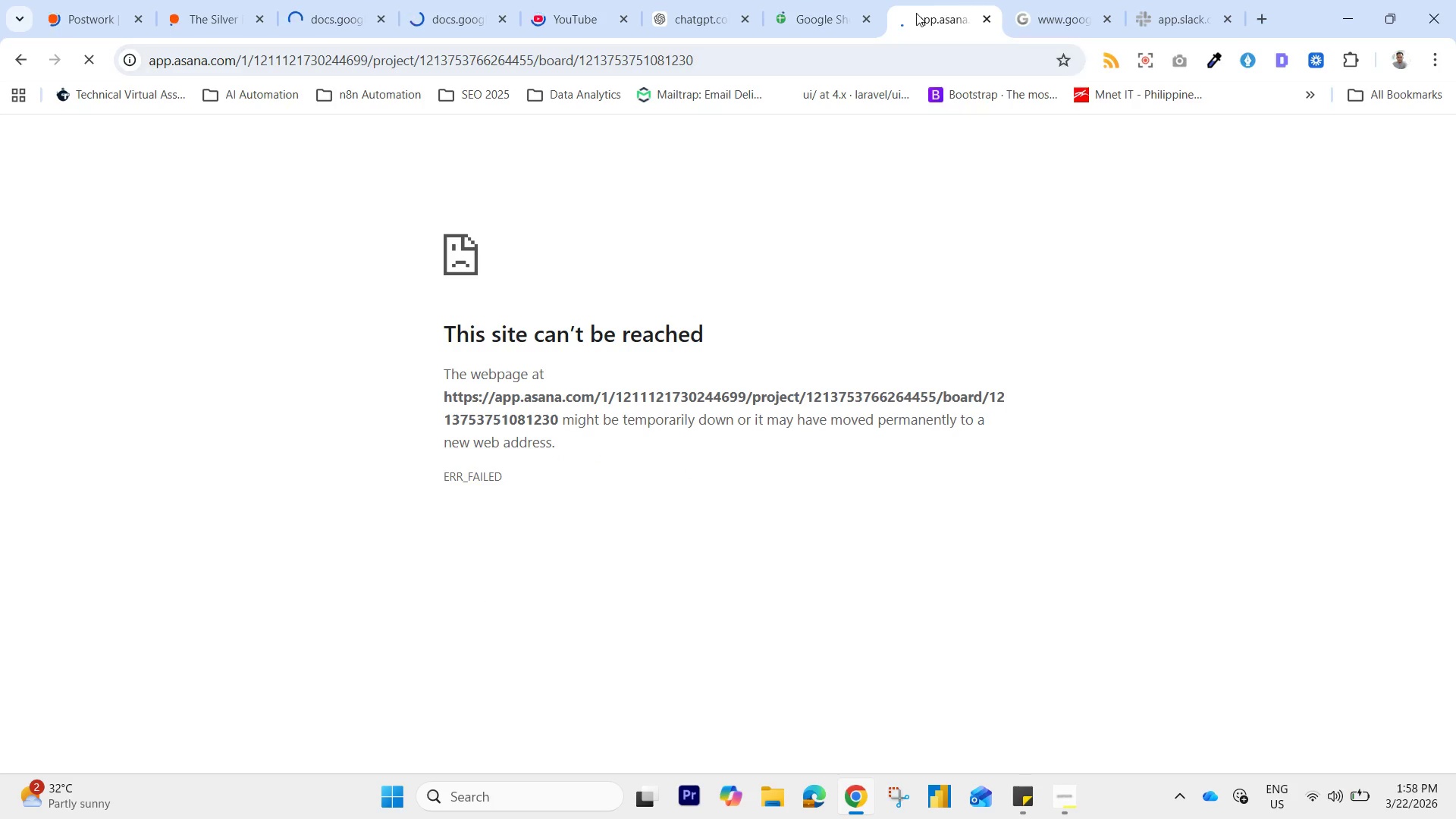 
left_click([1046, 0])
 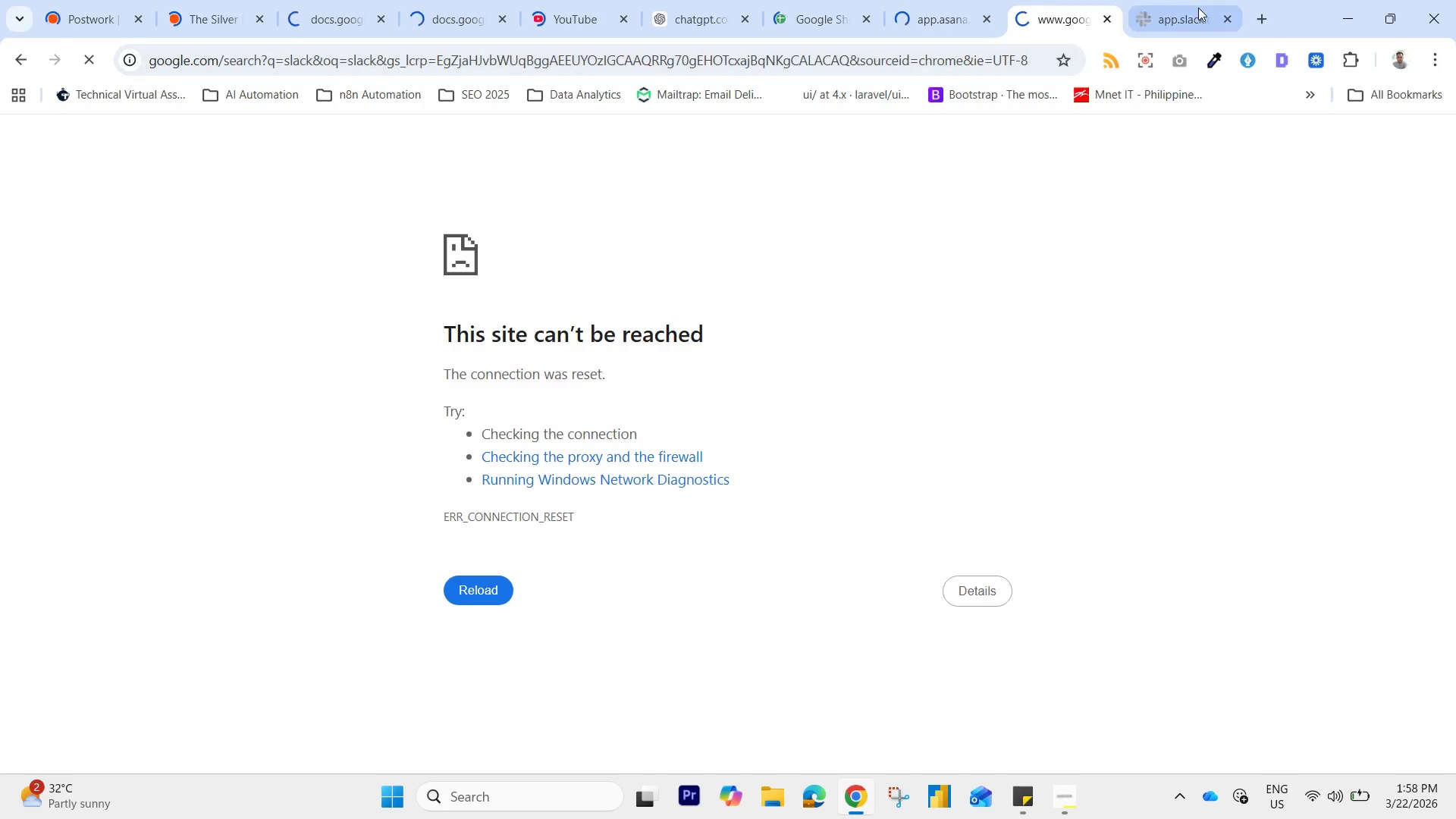 
left_click([1198, 8])
 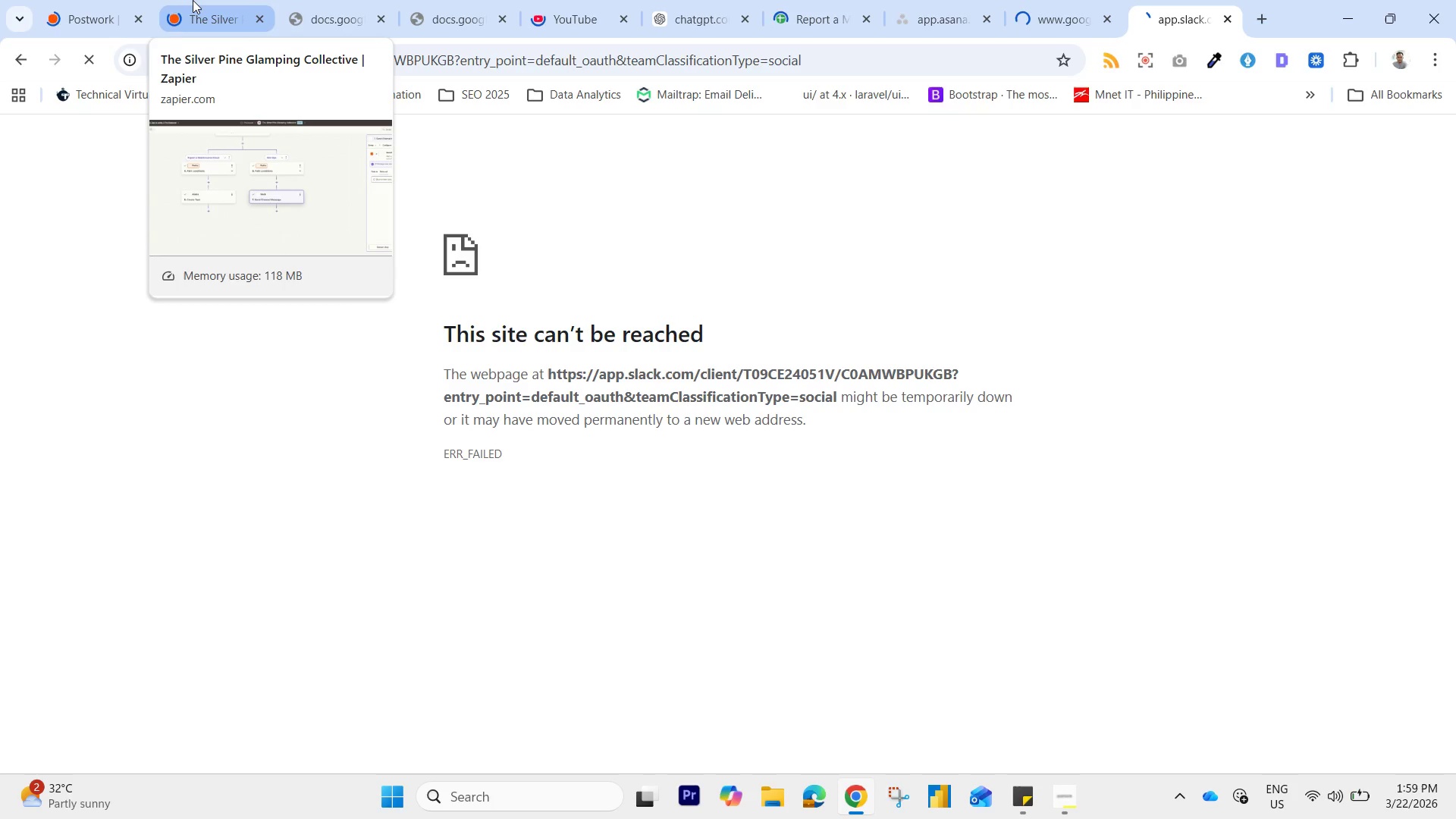 
wait(43.23)
 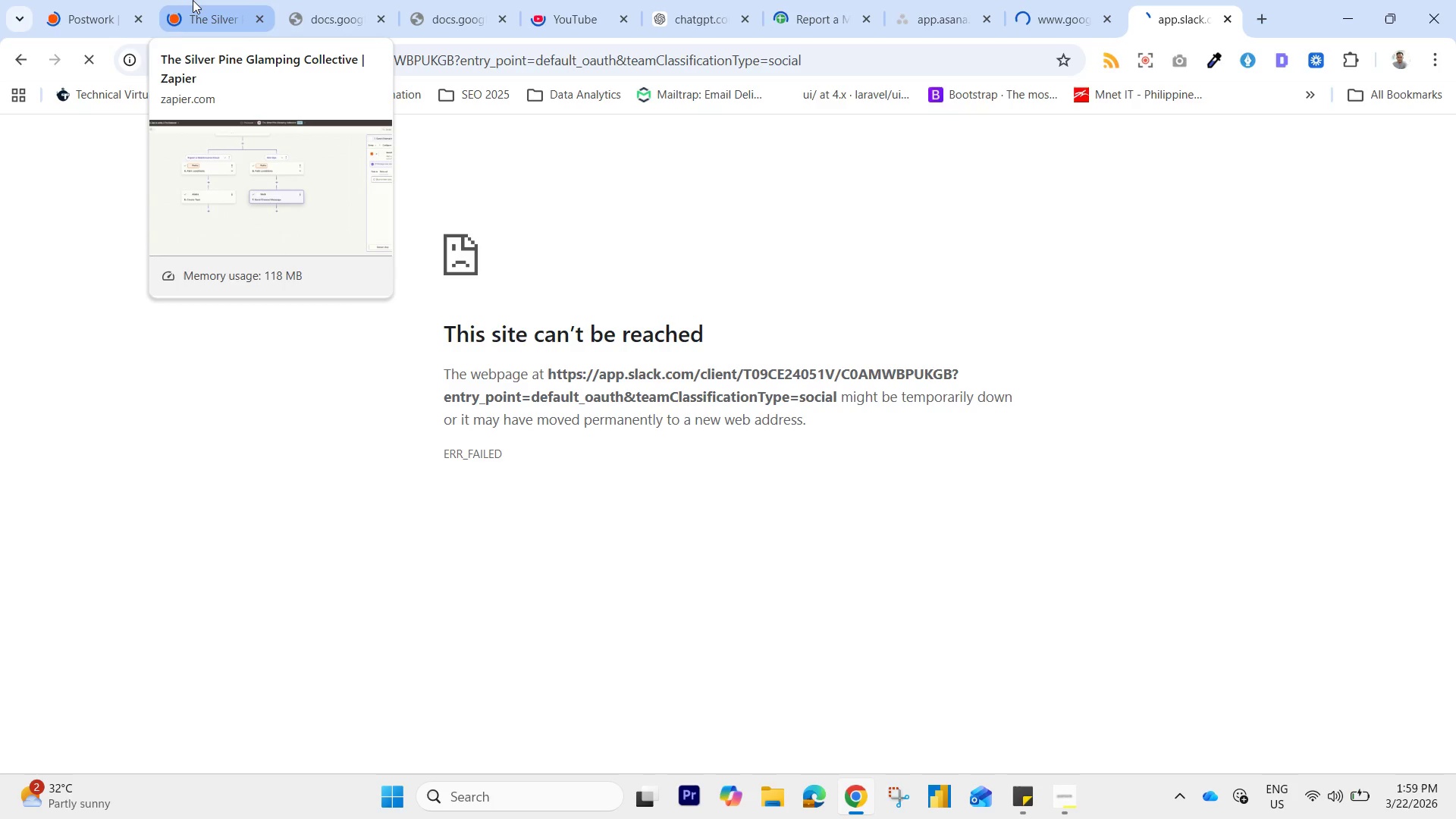 
left_click([191, 0])
 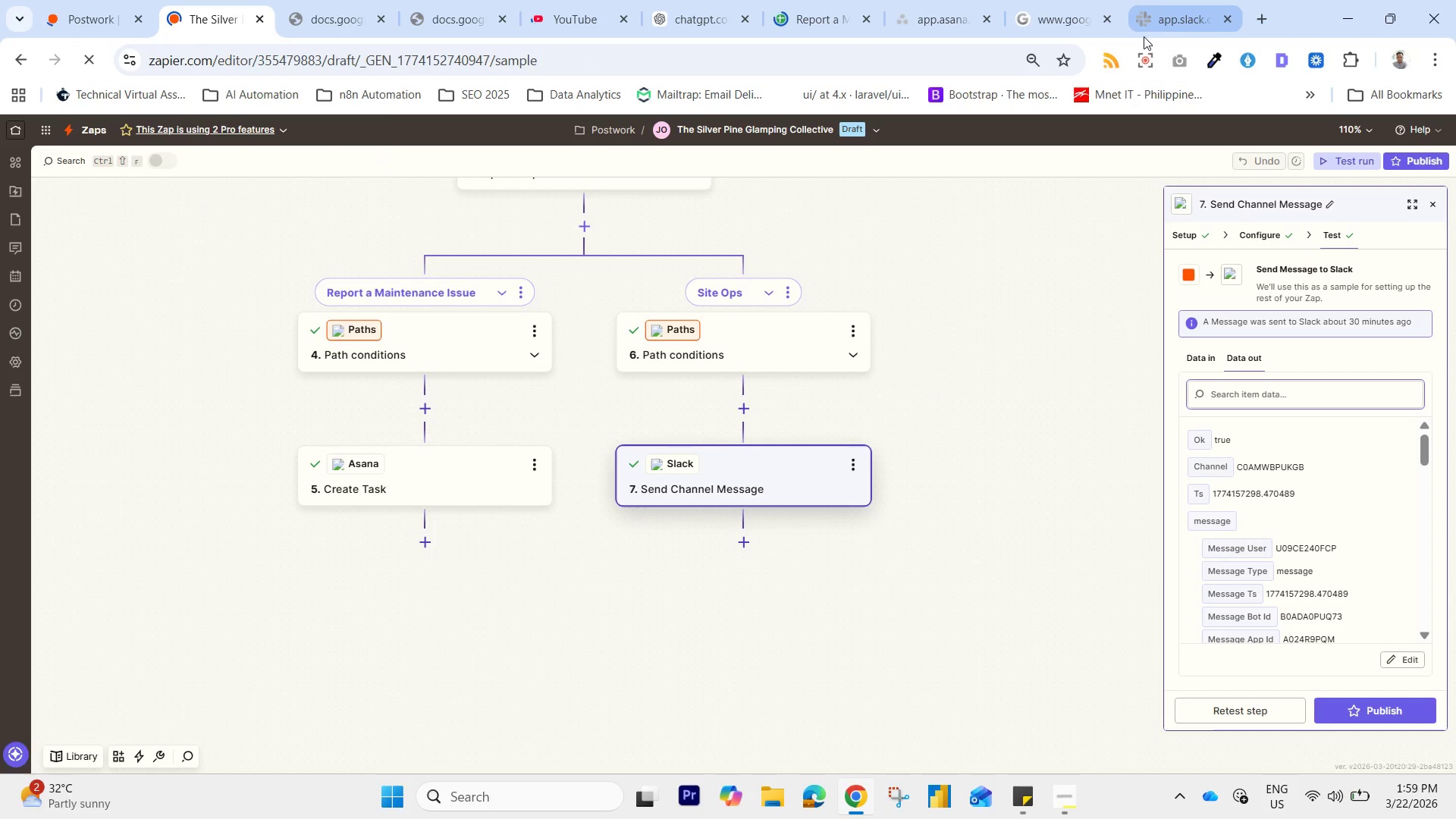 
left_click([1168, 0])
 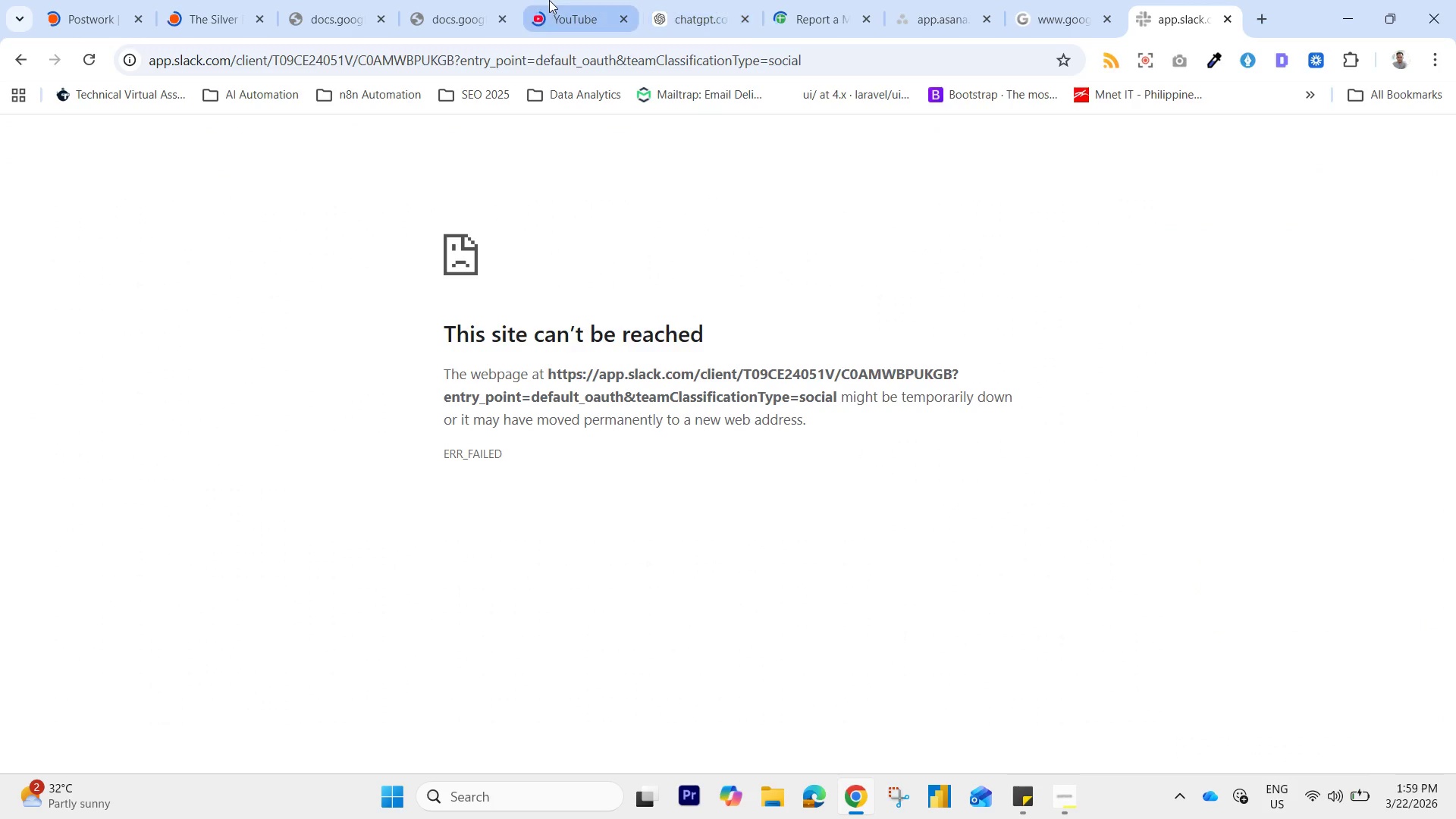 
left_click([212, 0])
 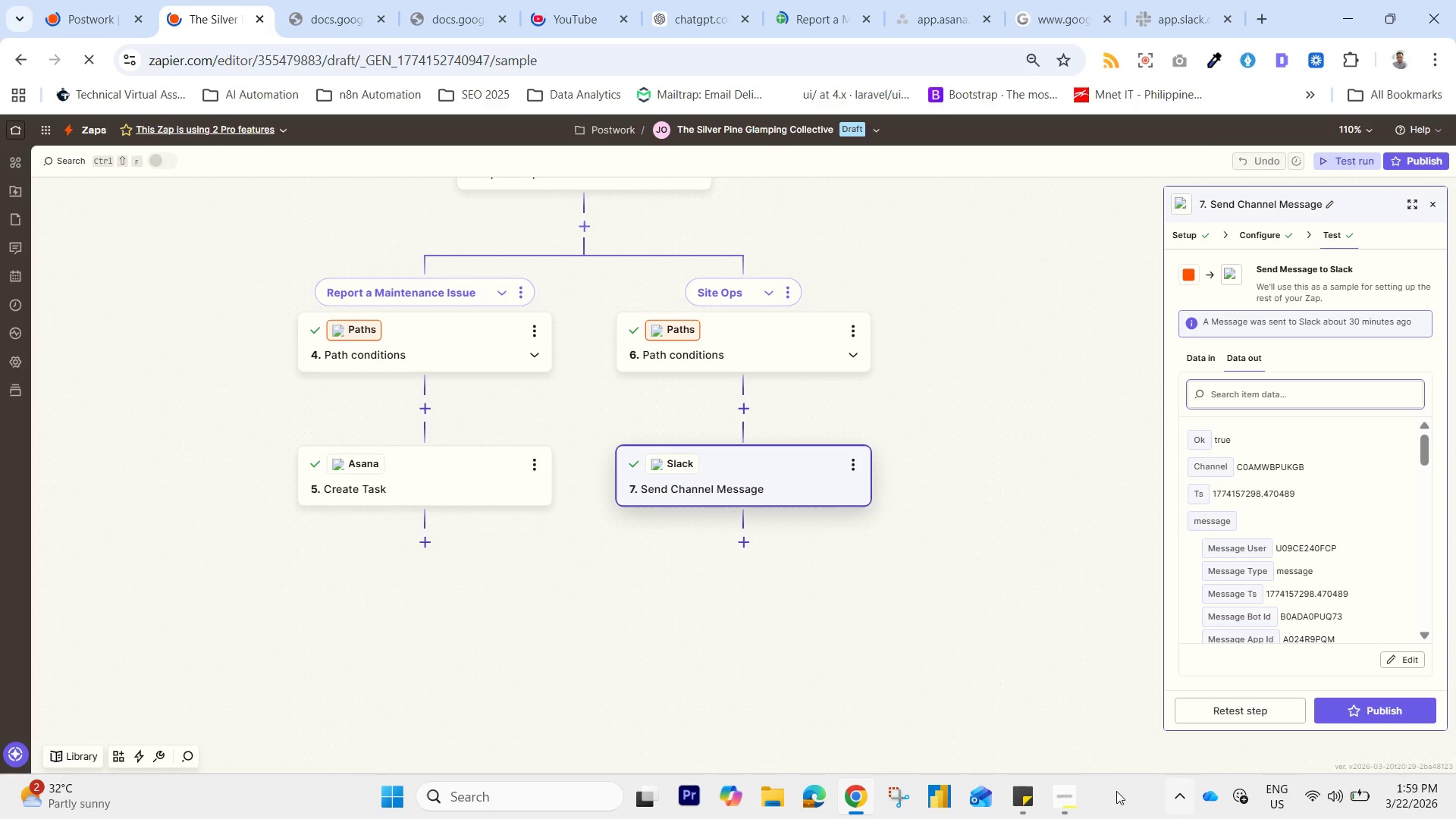 
left_click([1078, 799])
 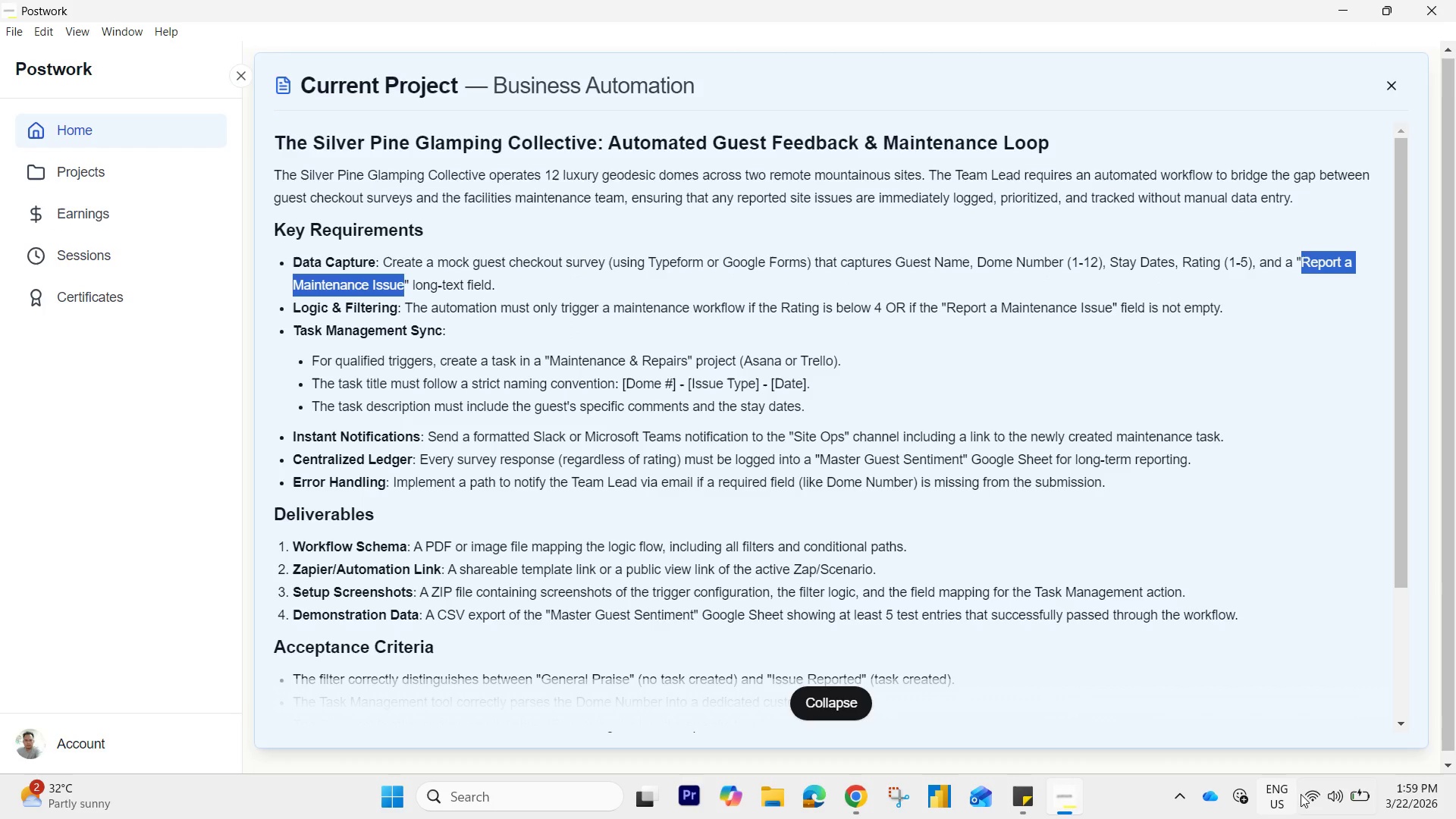 
left_click([1307, 798])
 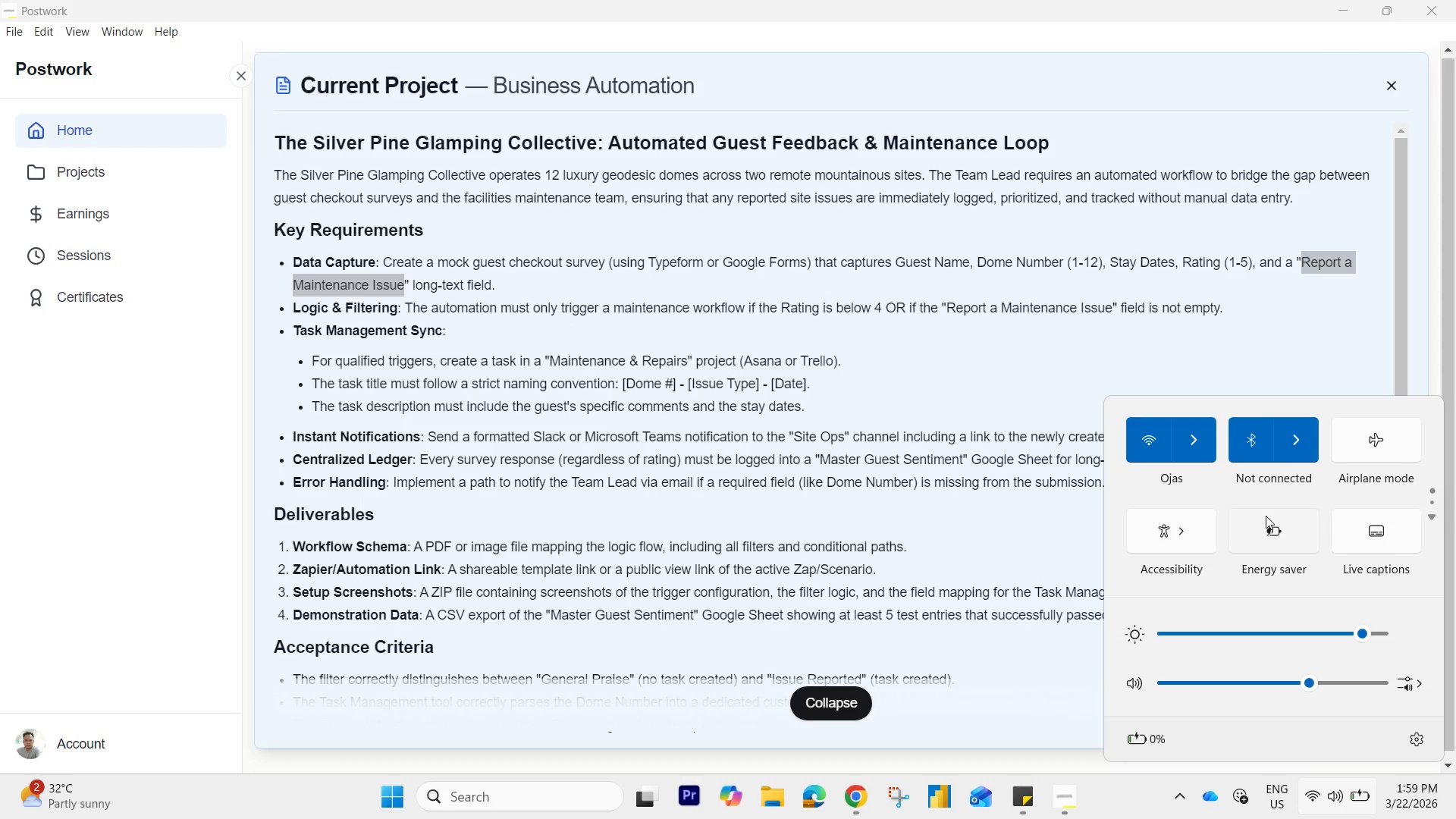 
left_click([1194, 432])
 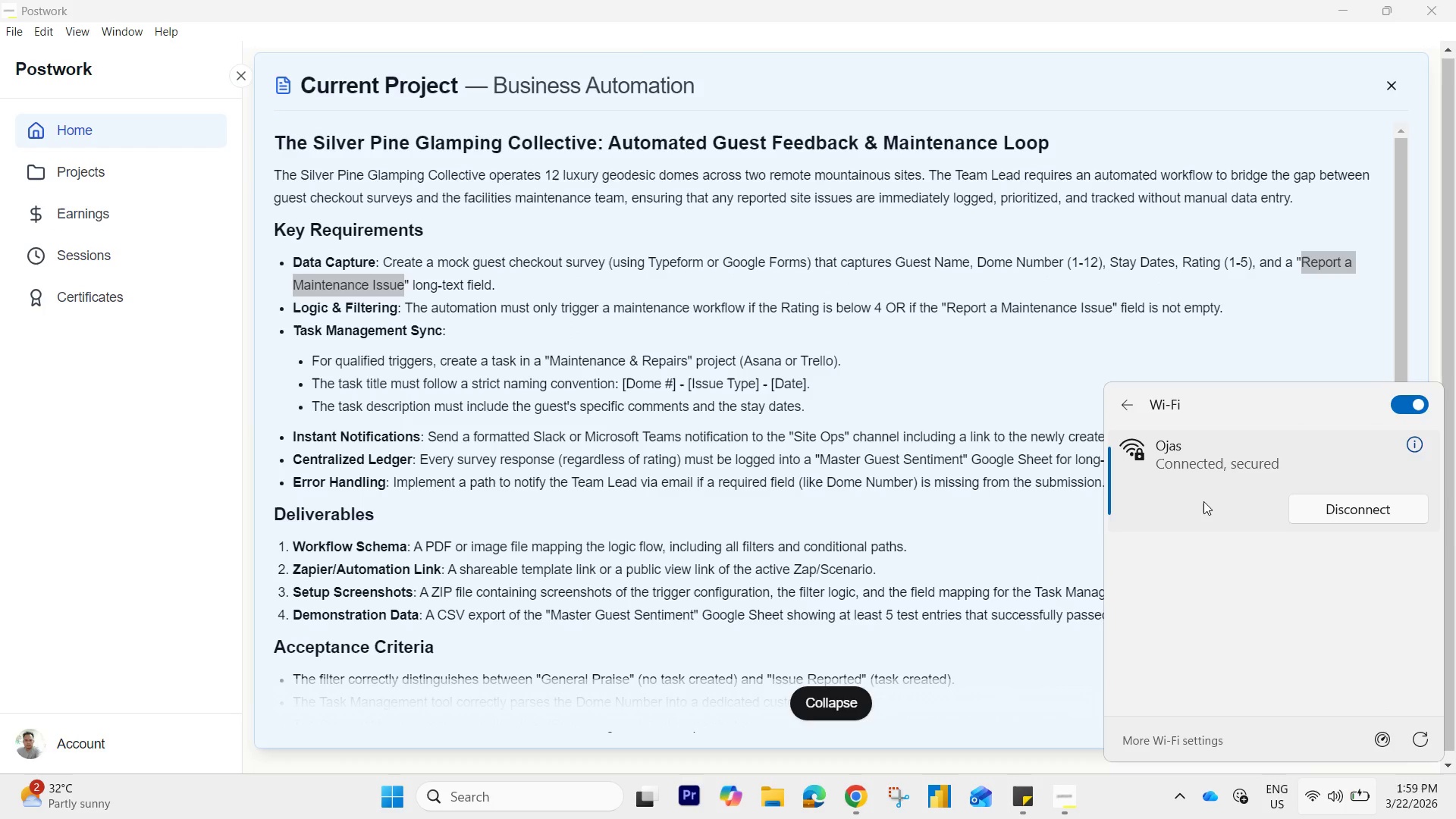 
wait(6.86)
 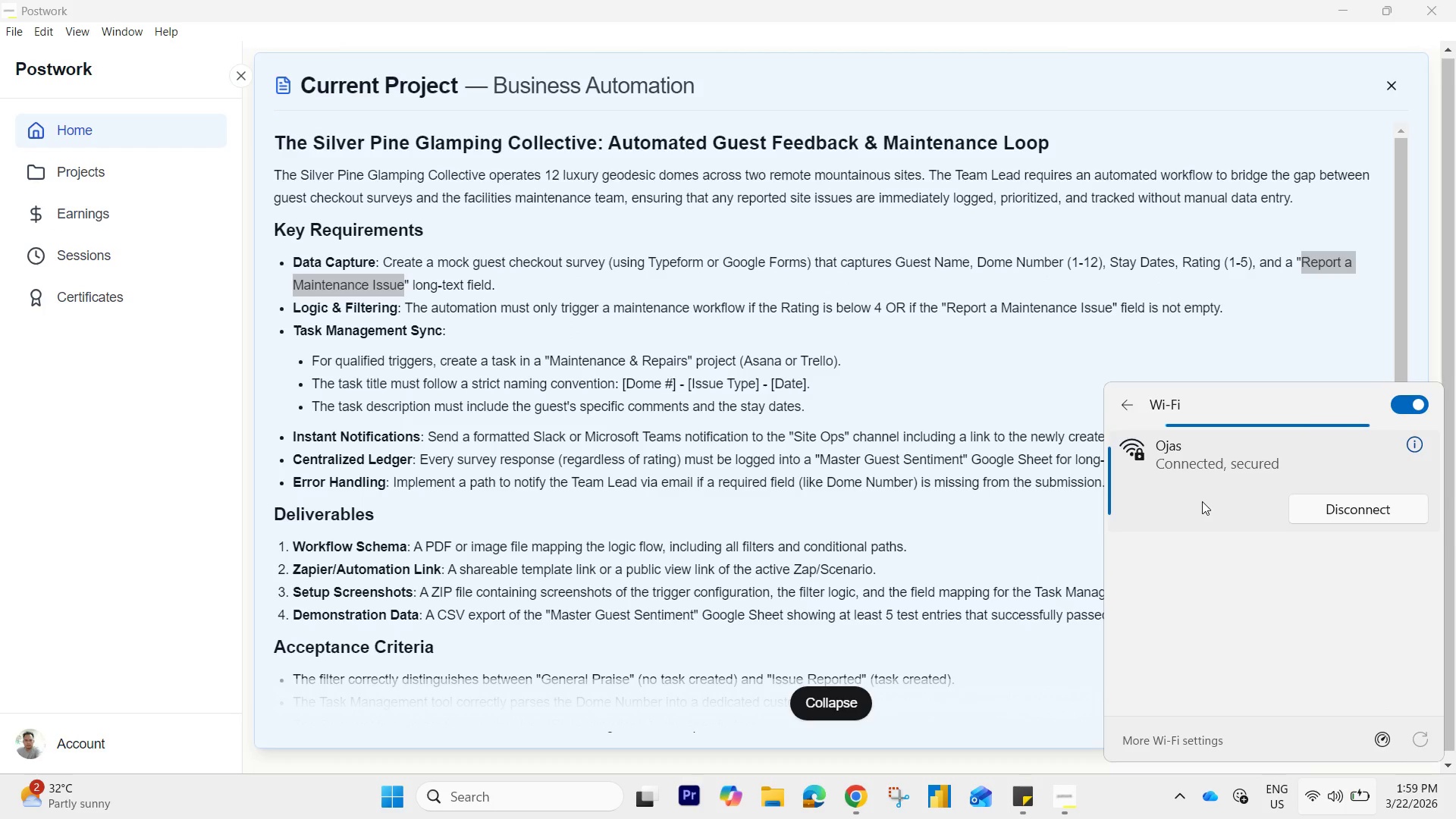 
scroll: coordinate [1227, 548], scroll_direction: down, amount: 1.0
 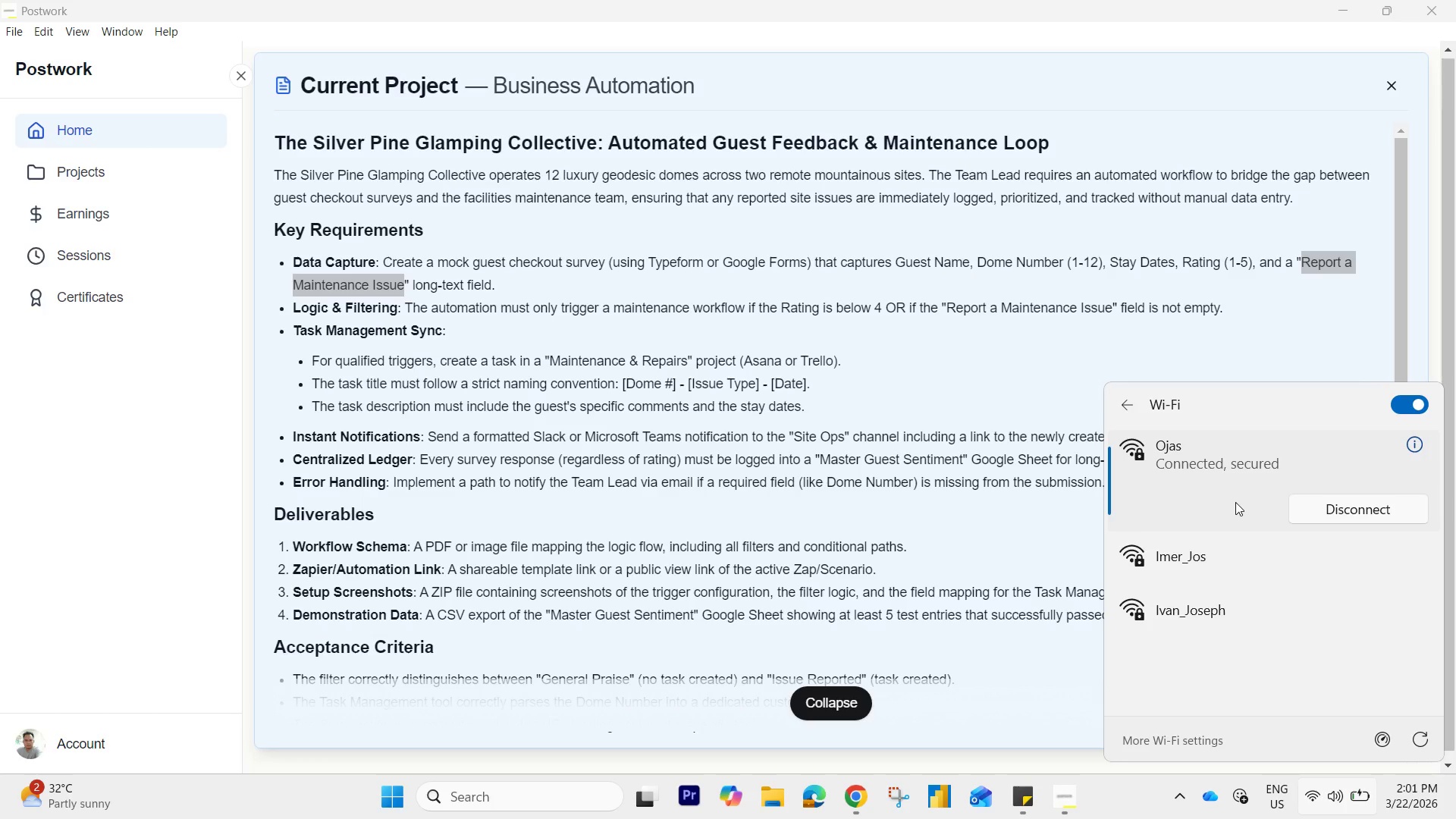 
wait(117.83)
 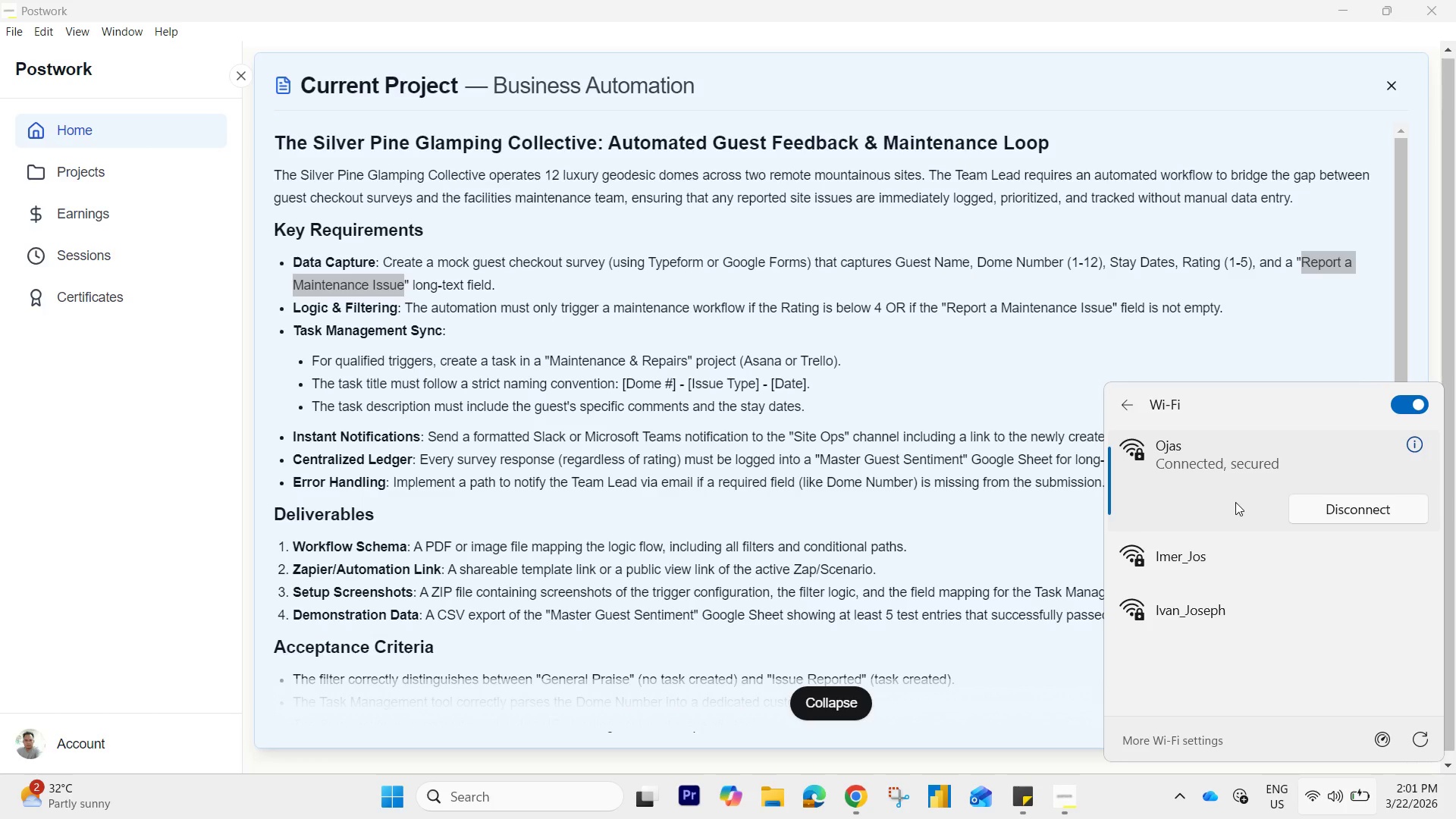 
scroll: coordinate [1134, 696], scroll_direction: up, amount: 3.0
 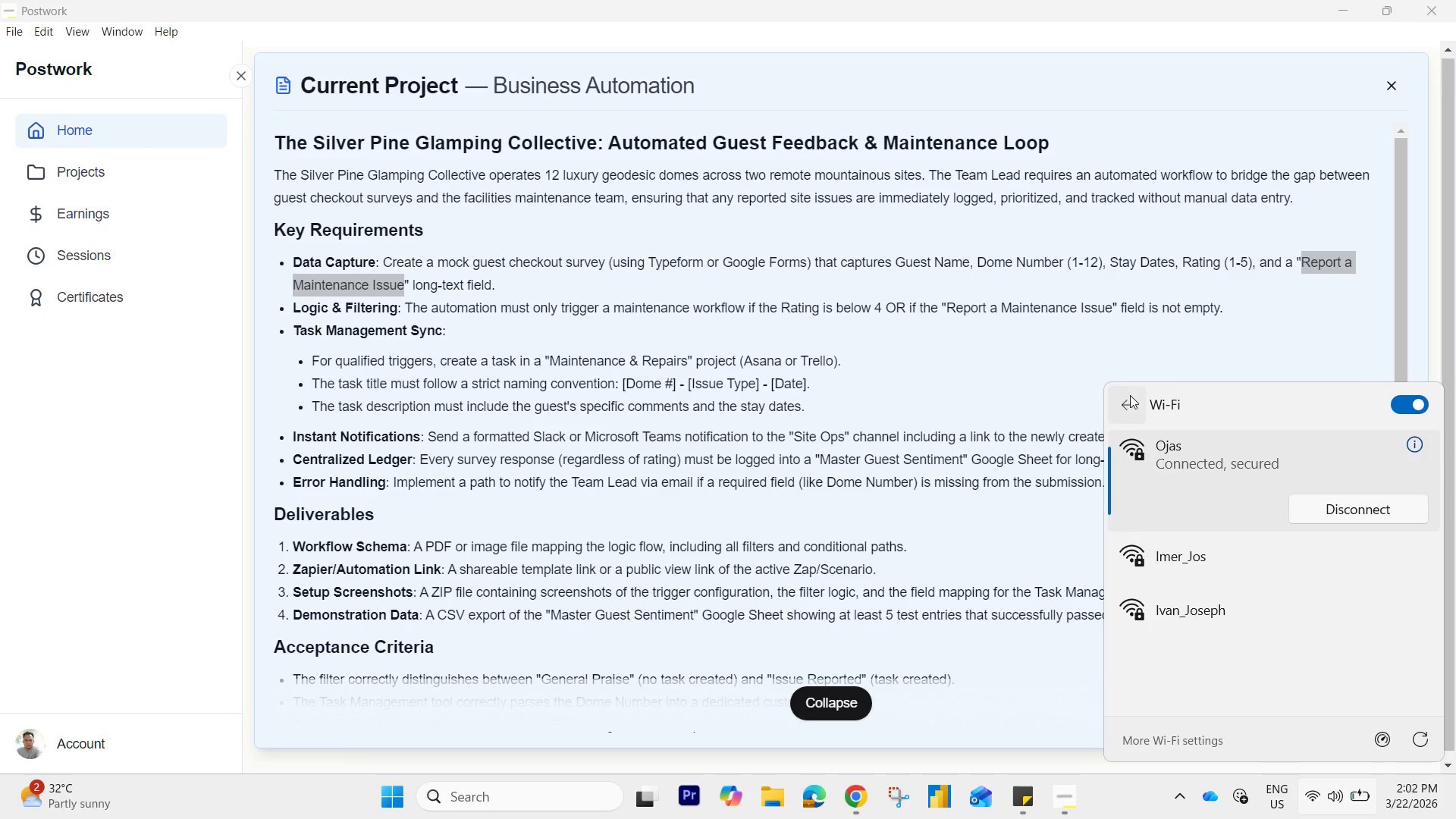 
left_click([1130, 398])
 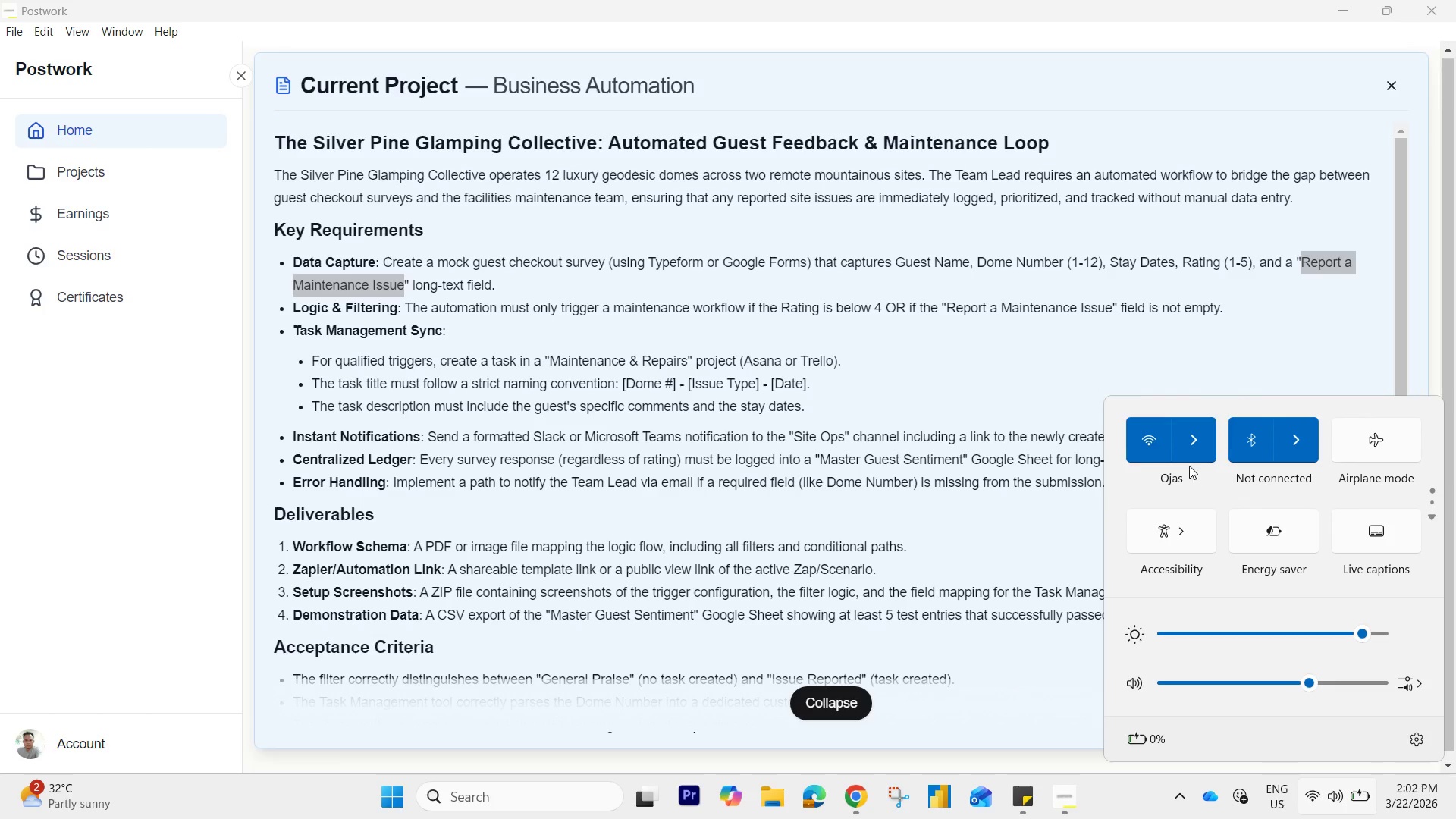 
left_click([1197, 446])
 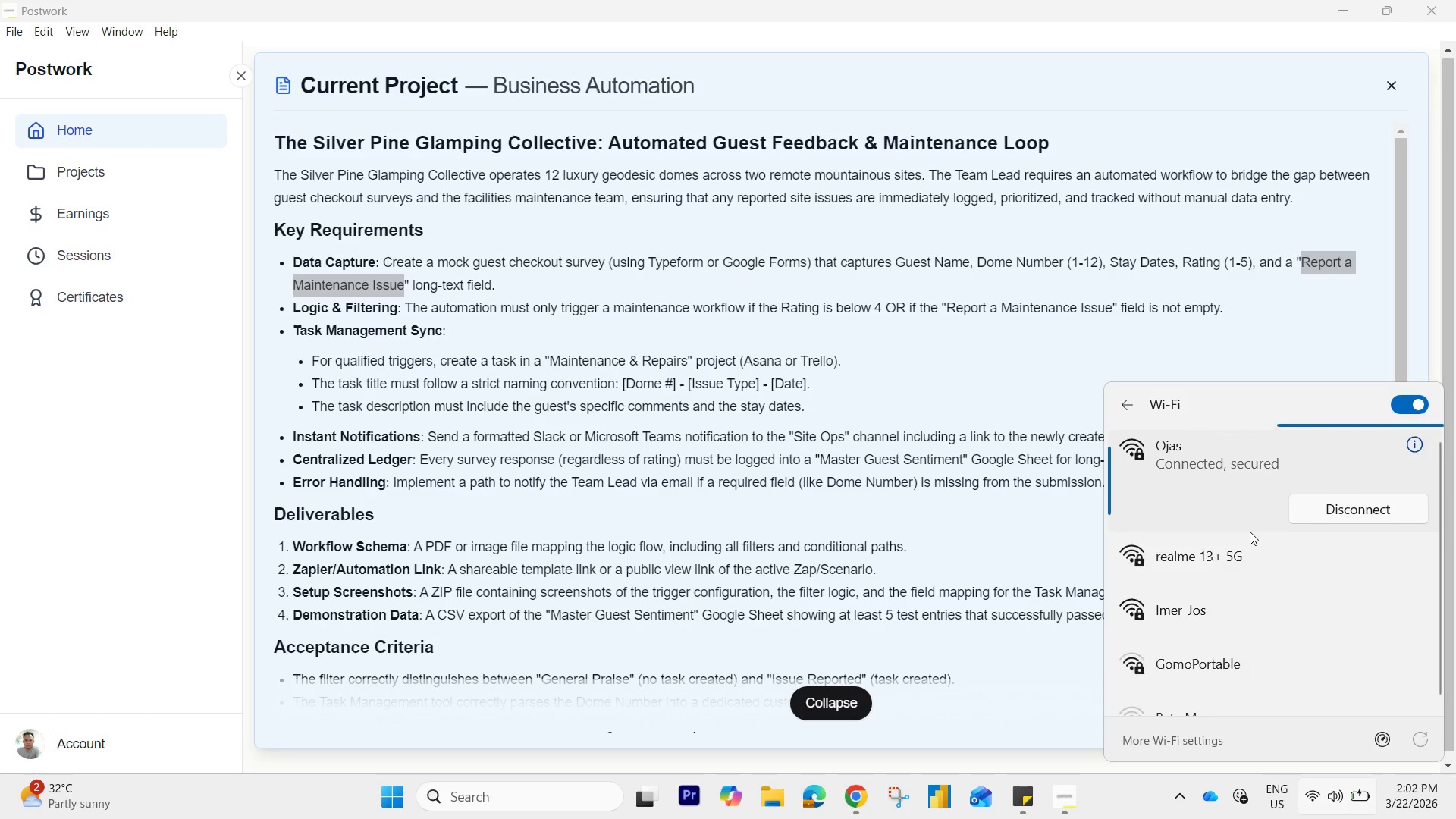 
left_click([1257, 557])
 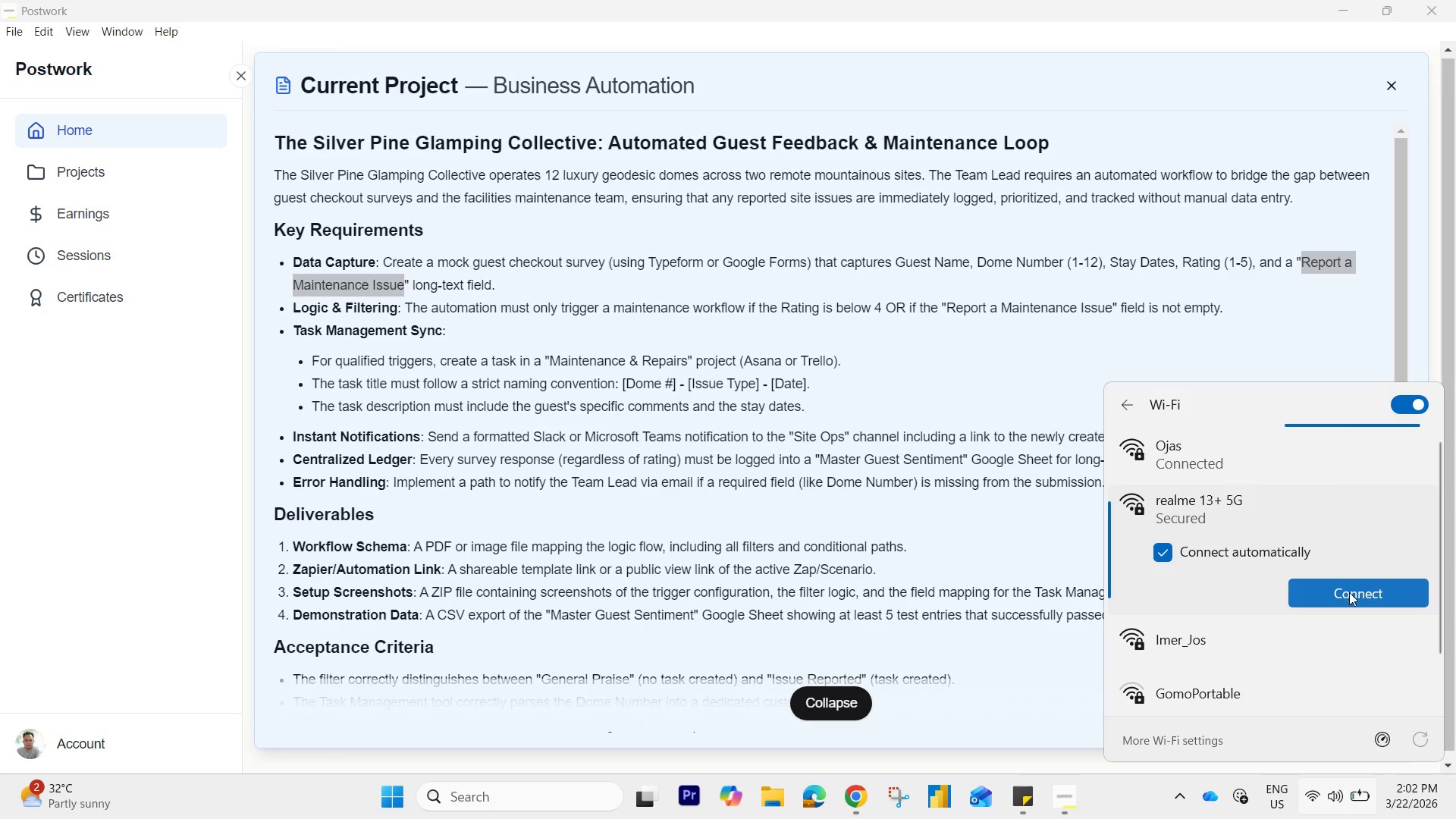 
left_click([1349, 592])
 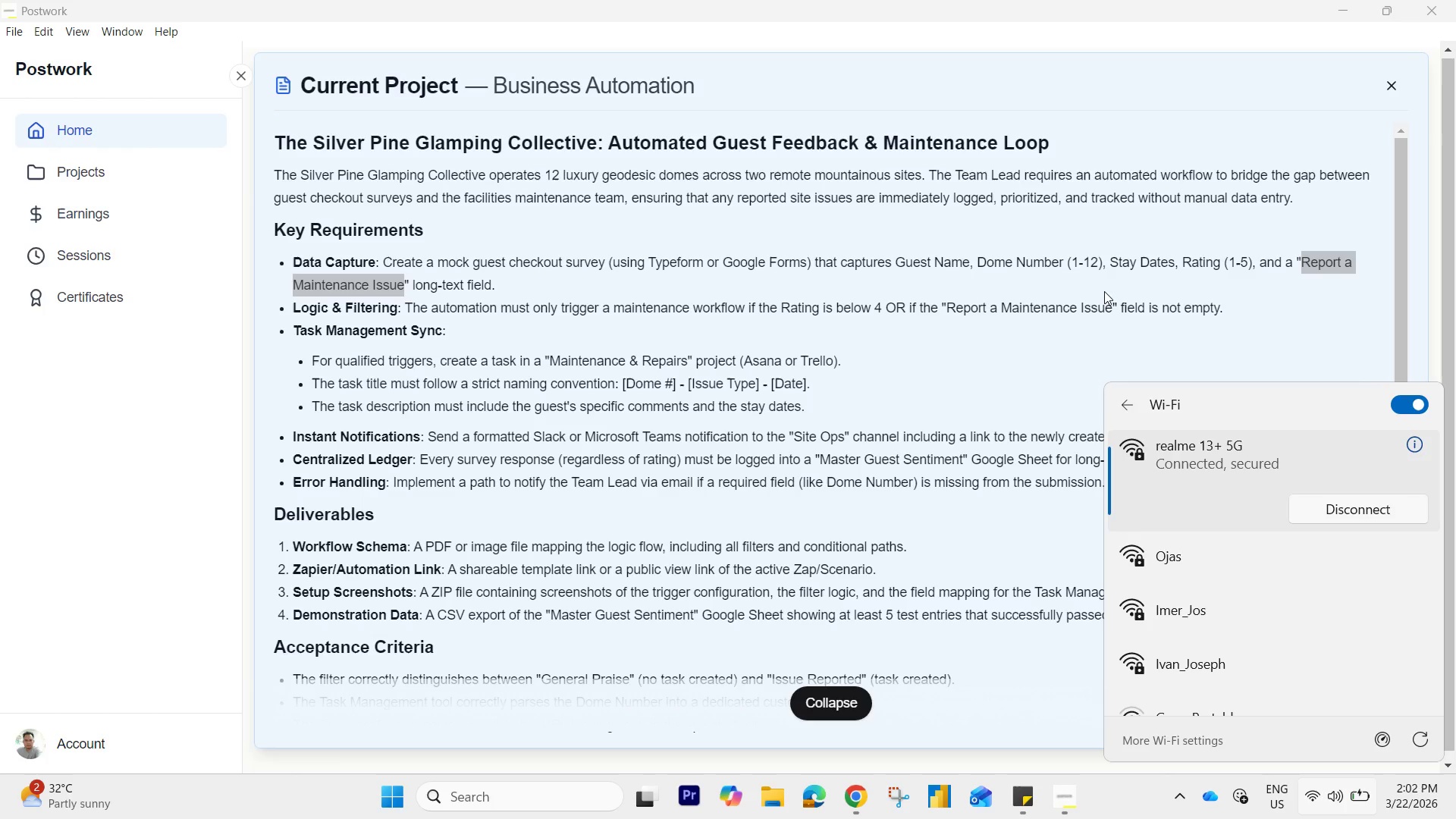 
wait(39.48)
 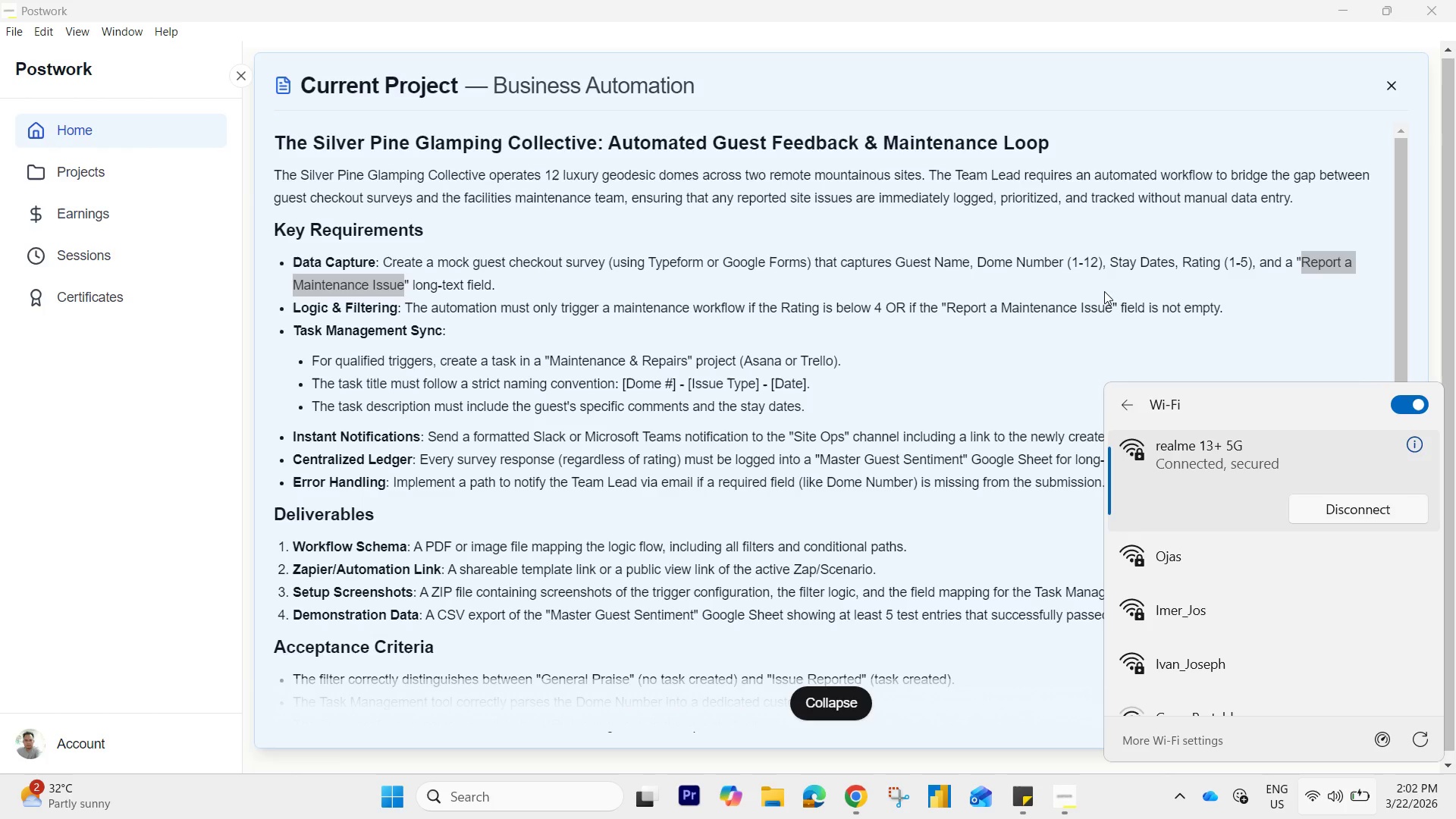 
left_click([865, 808])
 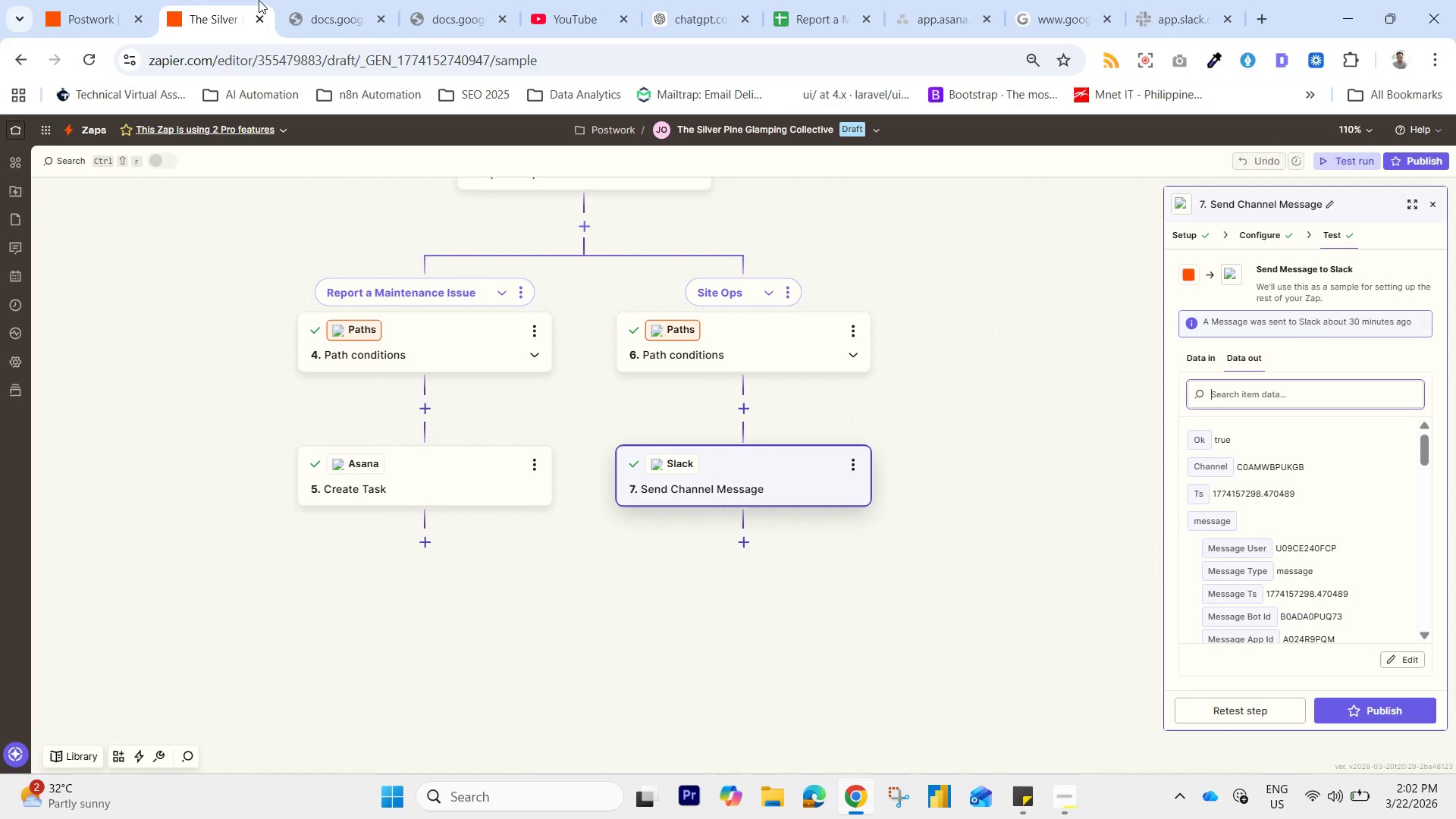 
left_click([302, 3])
 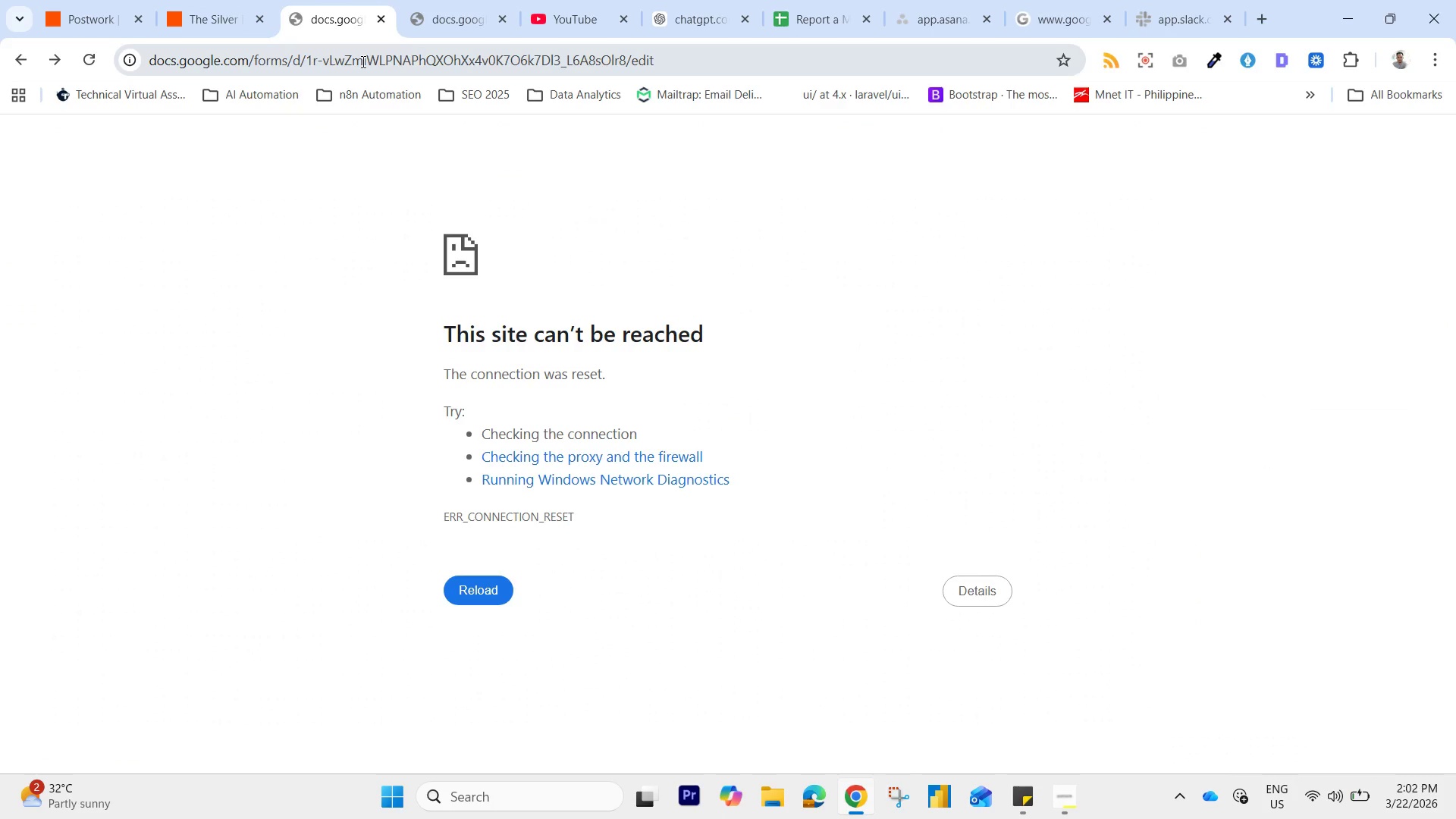 
left_click([362, 61])
 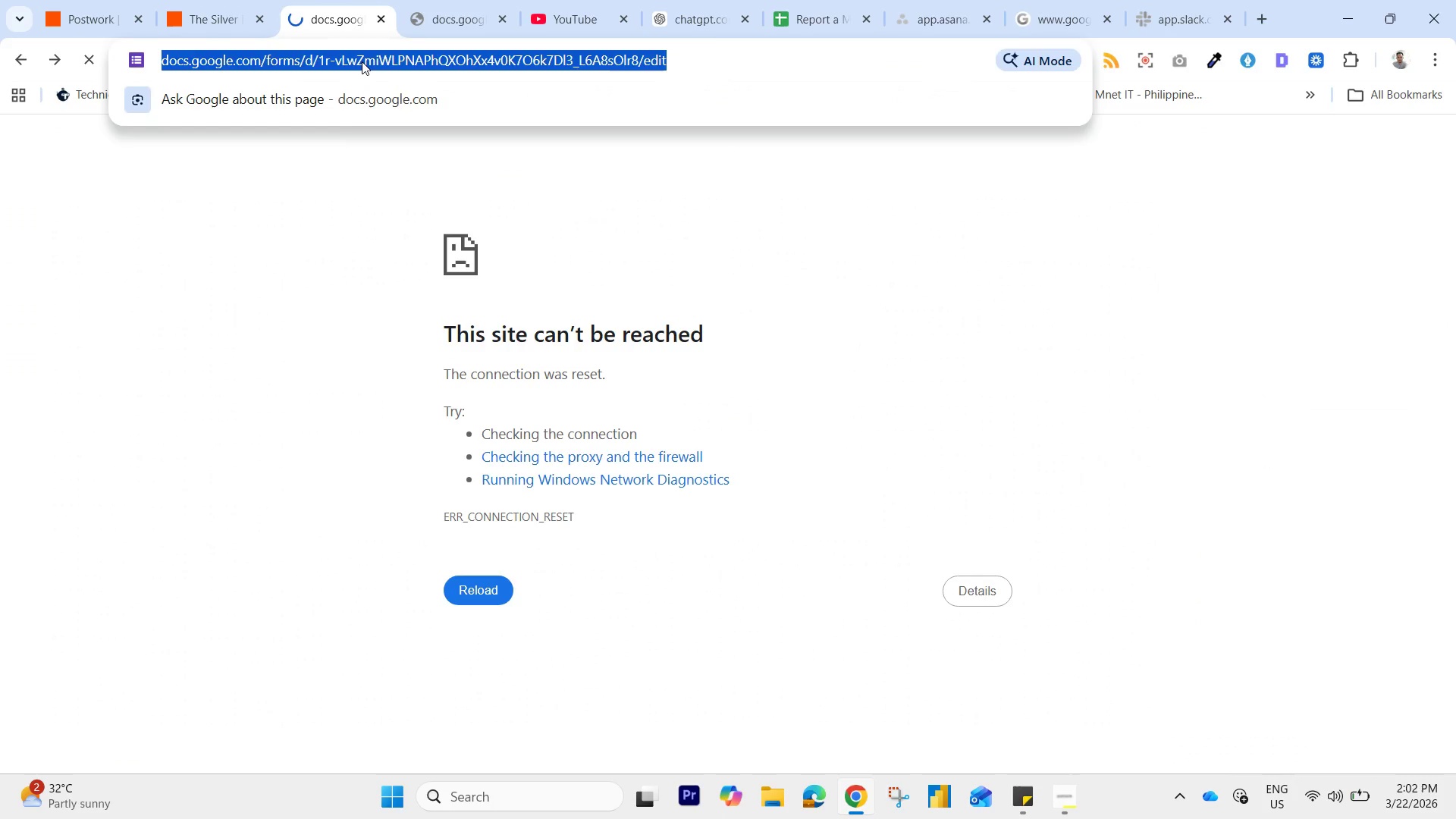 
key(Enter)
 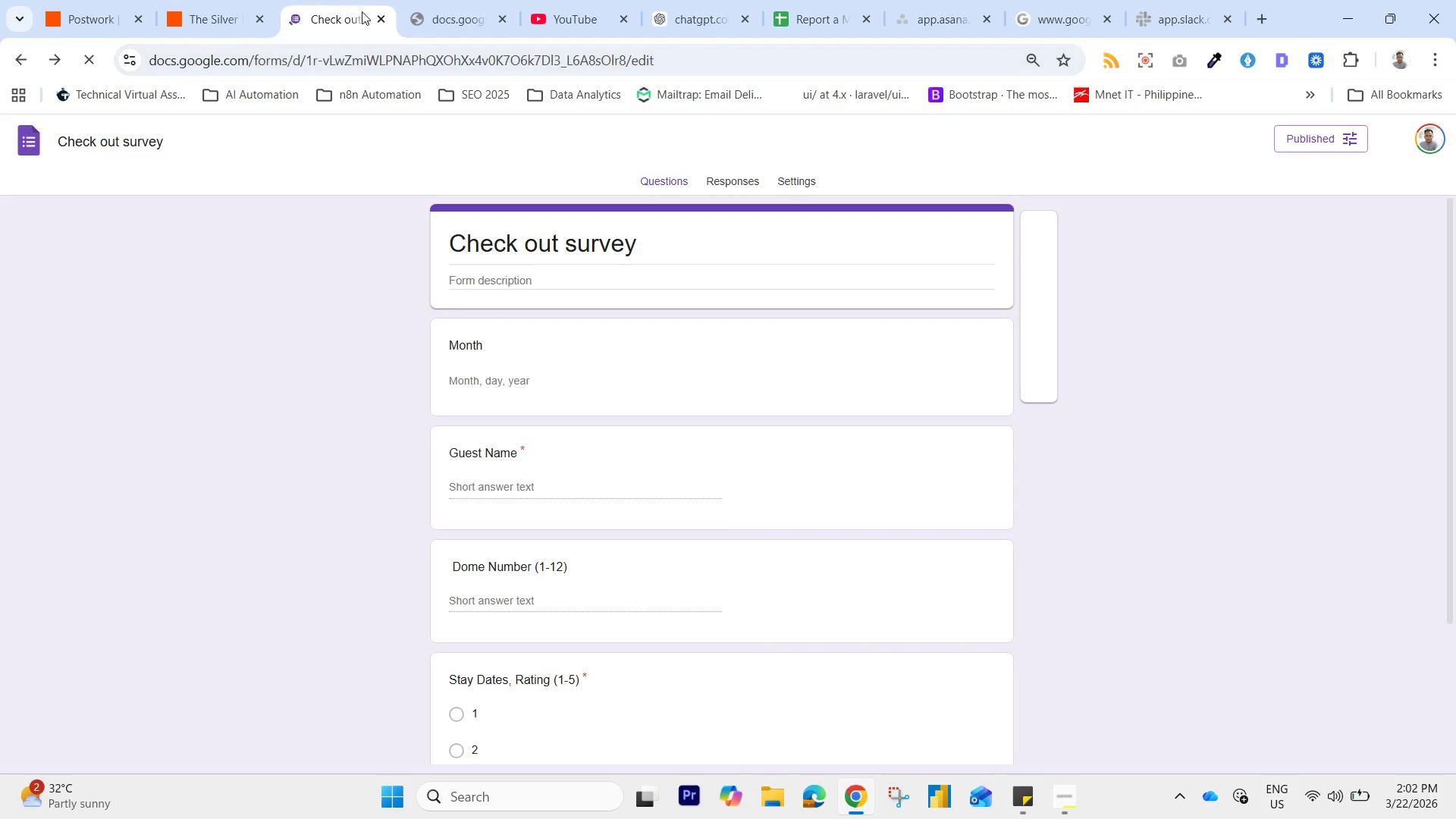 
left_click([441, 0])
 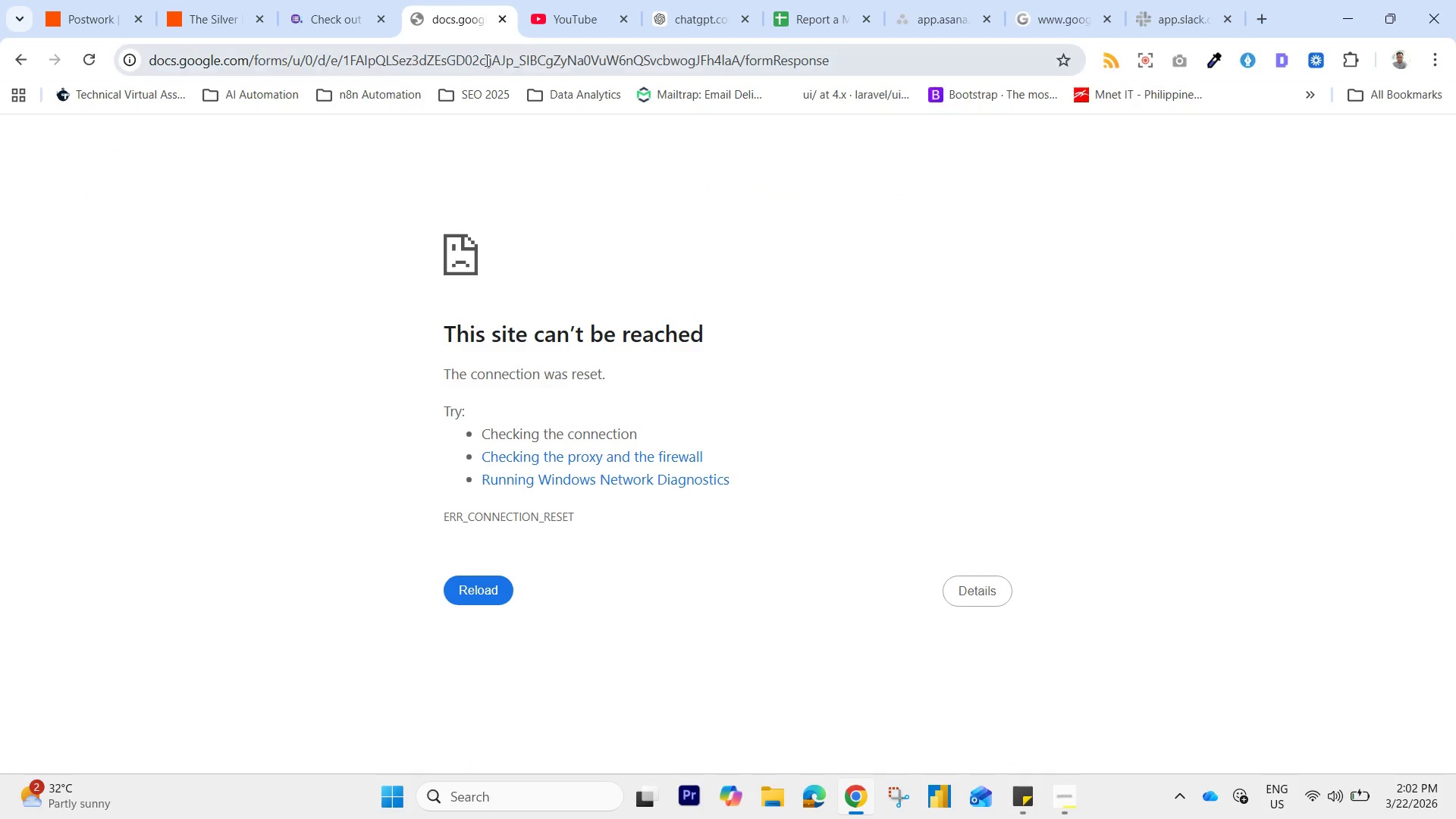 
left_click([485, 60])
 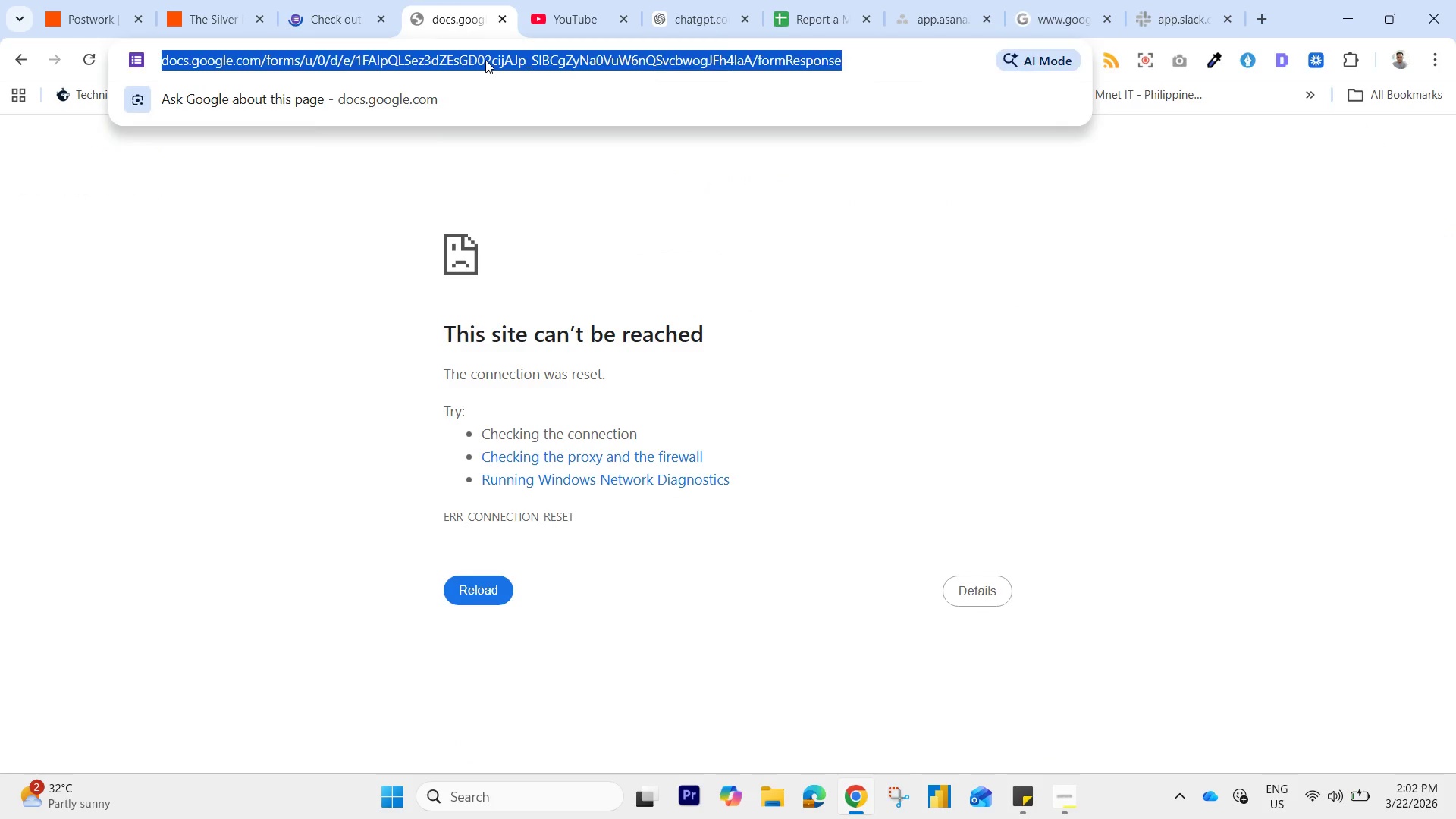 
key(Enter)
 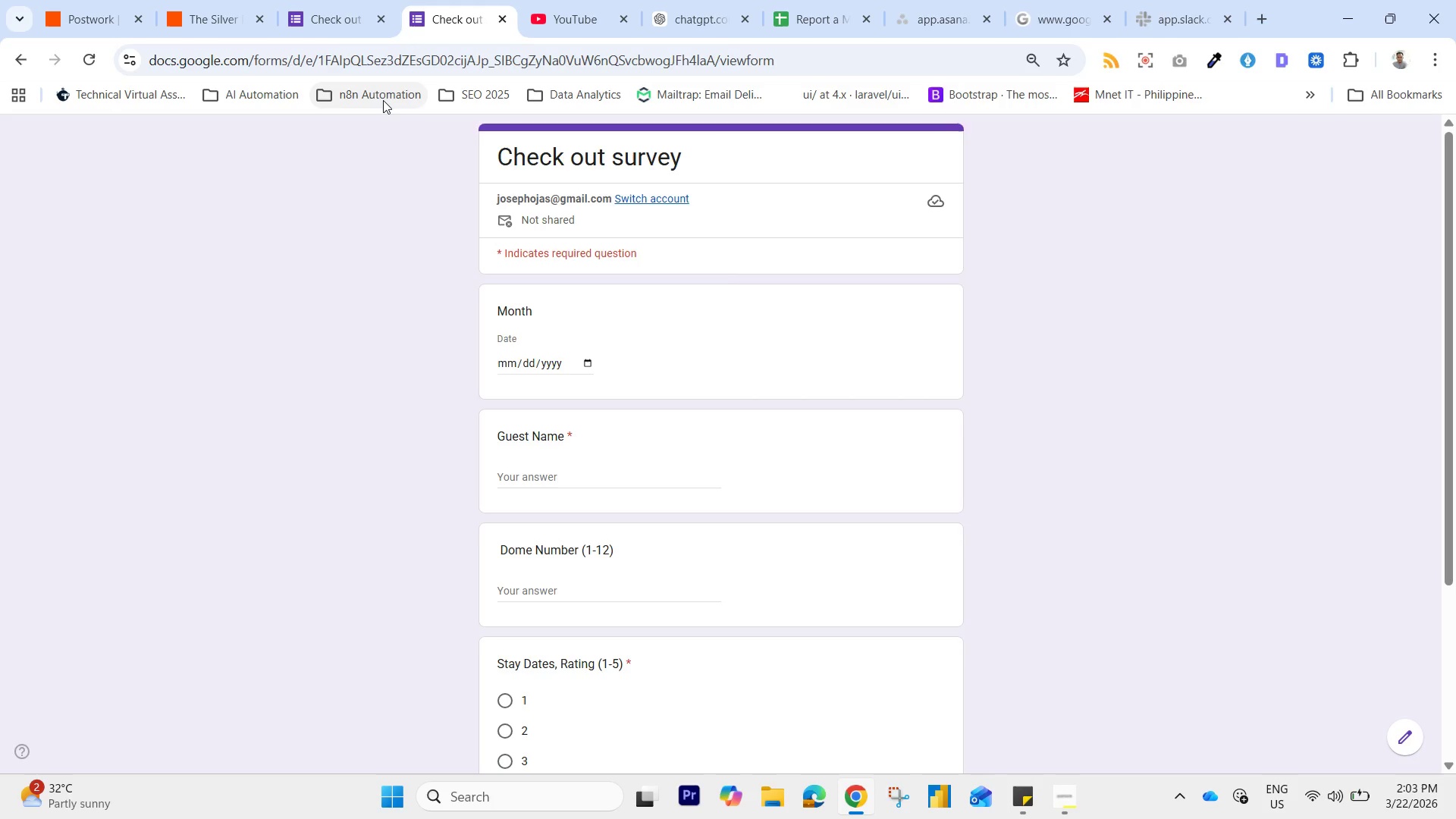 
wait(40.65)
 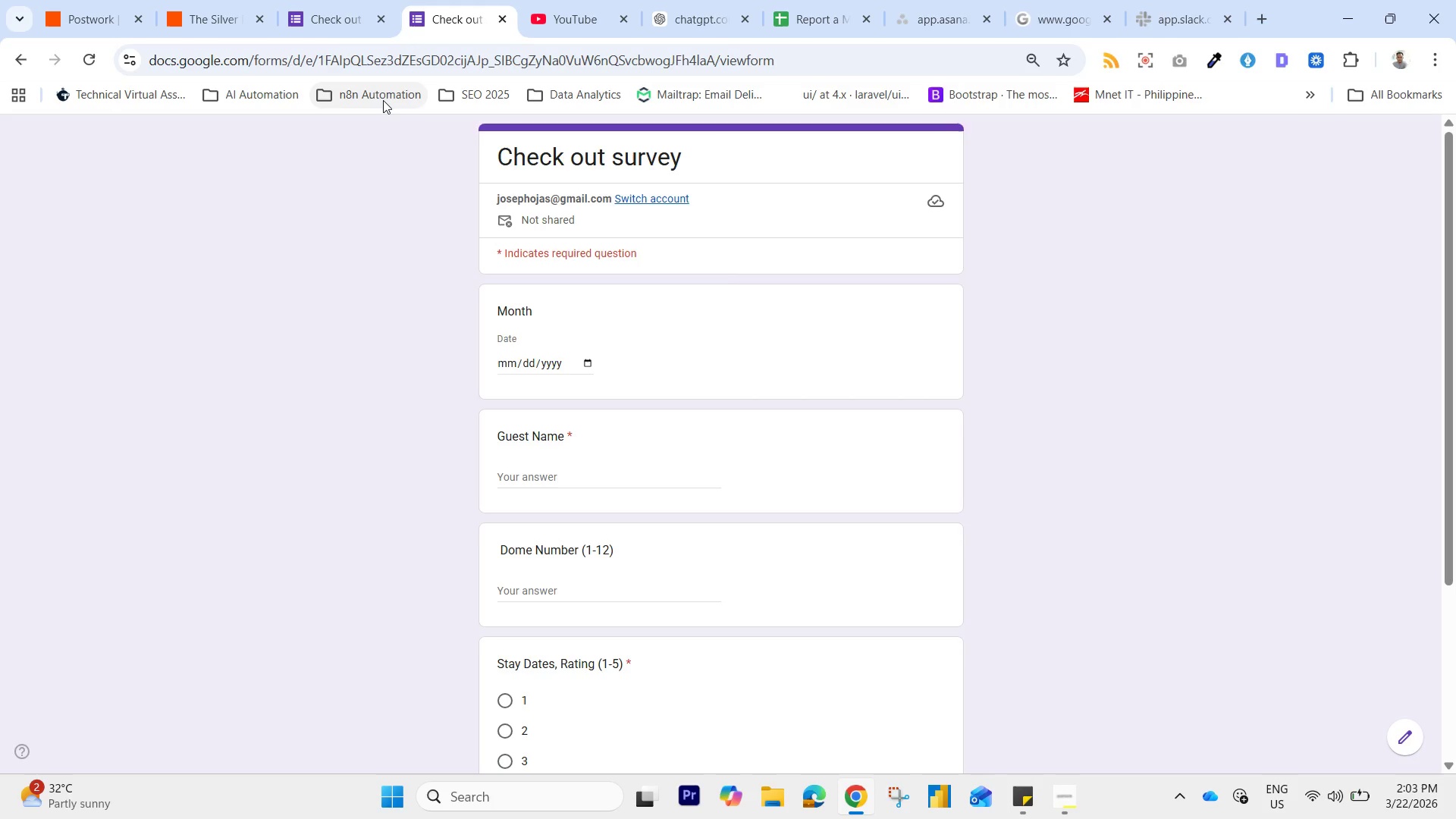 
mouse_move([303, 83])
 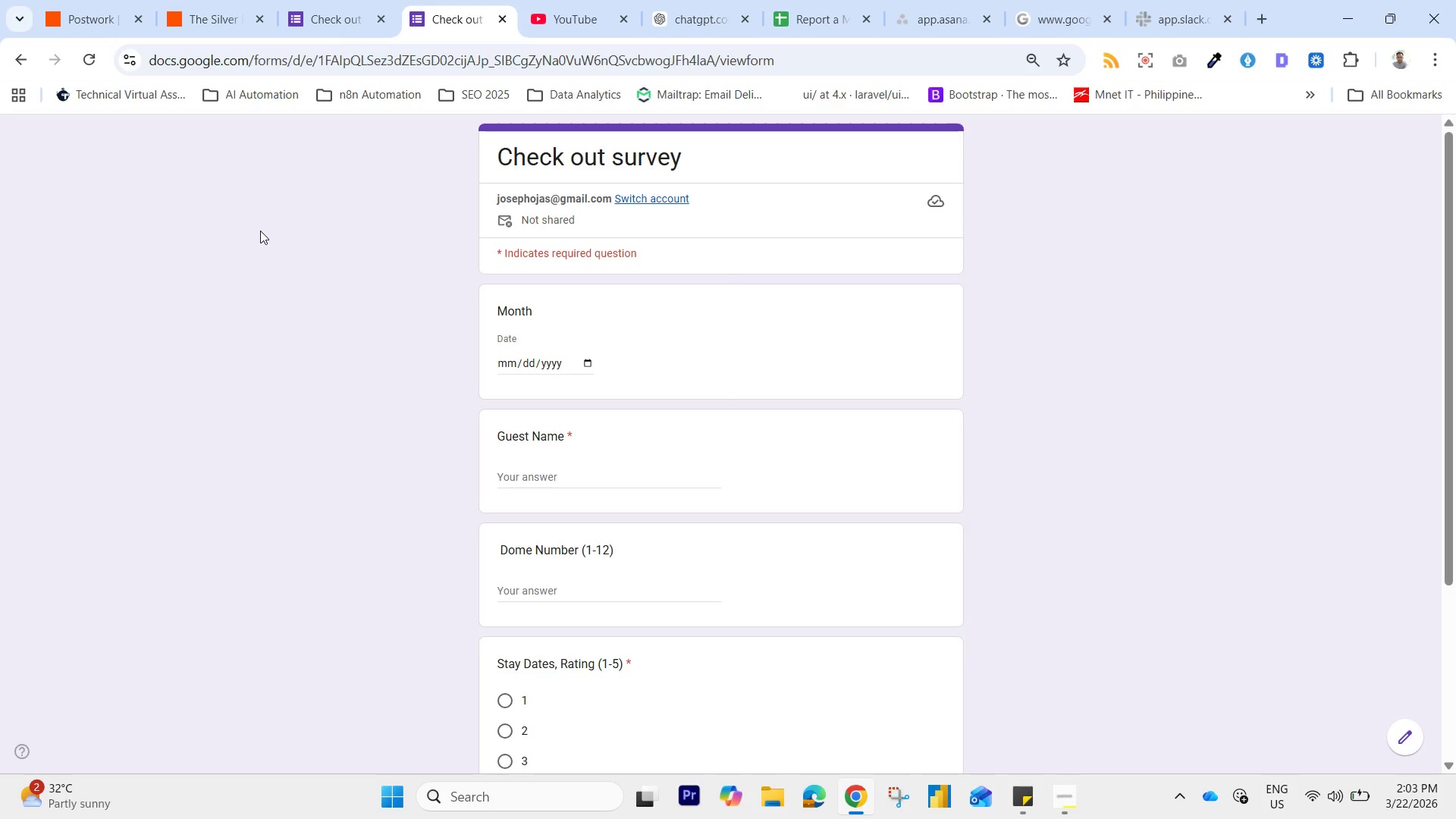 
wait(10.35)
 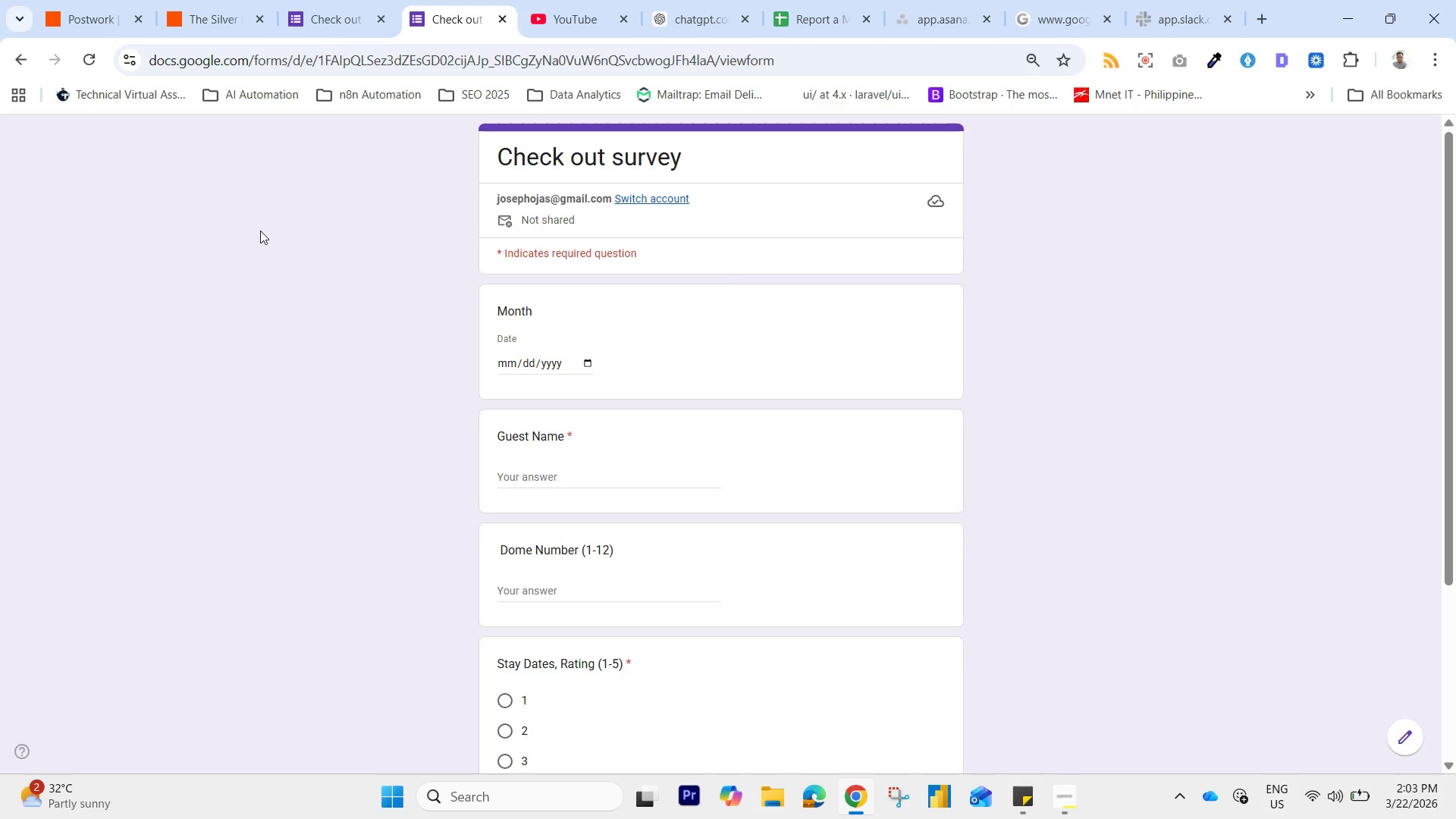 
left_click([707, 2])
 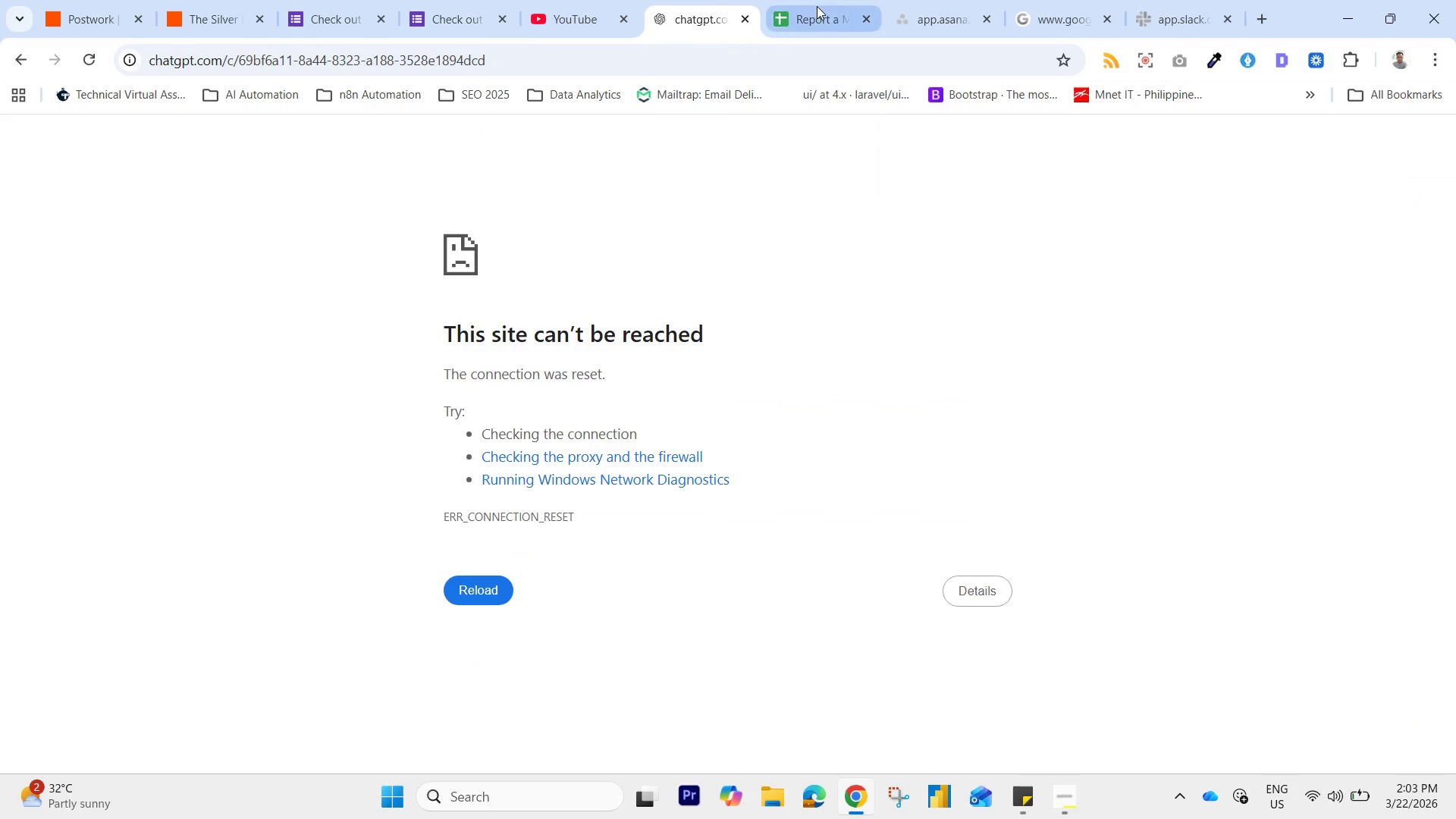 
left_click([817, 6])
 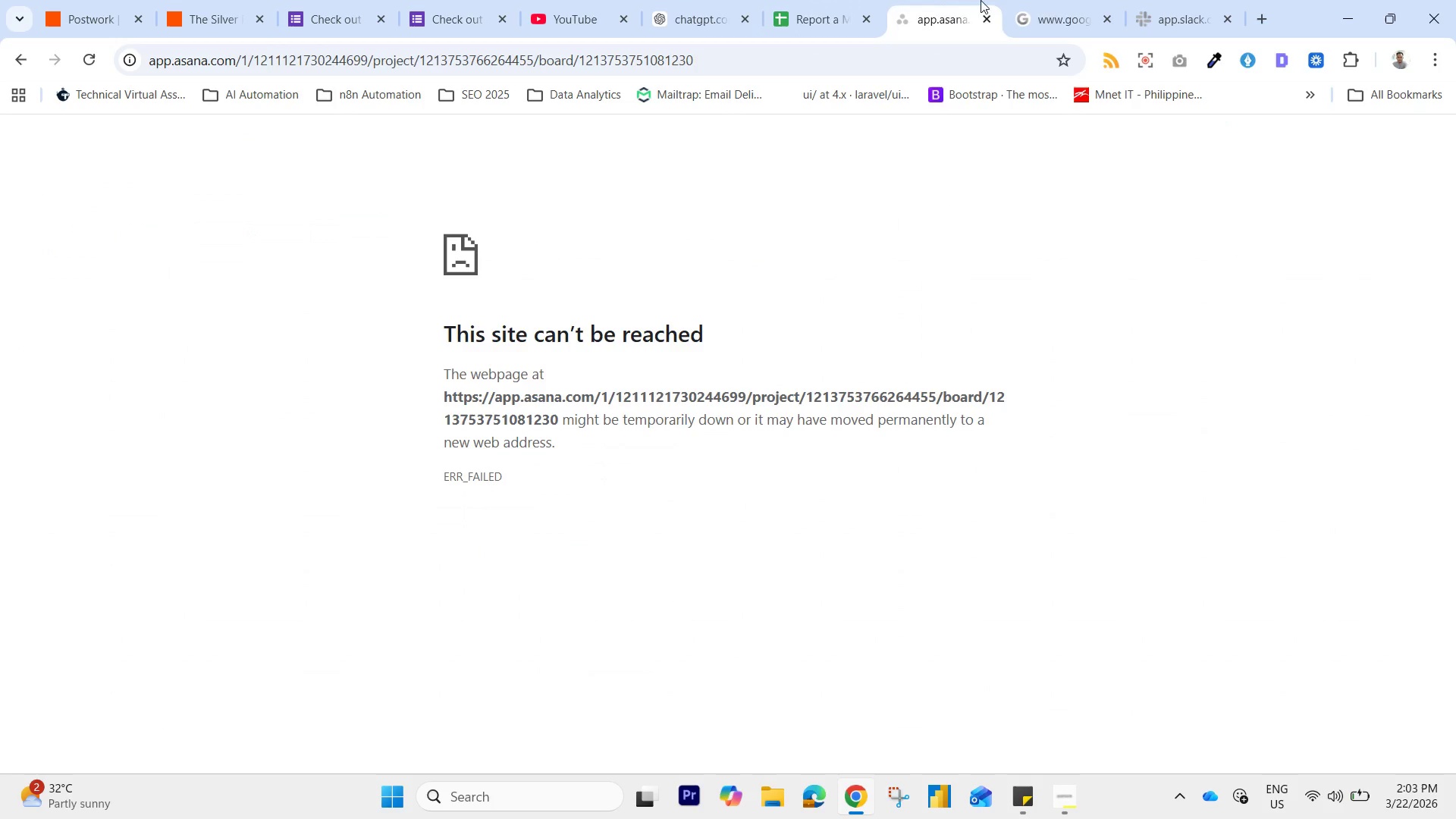 
left_click([1066, 5])
 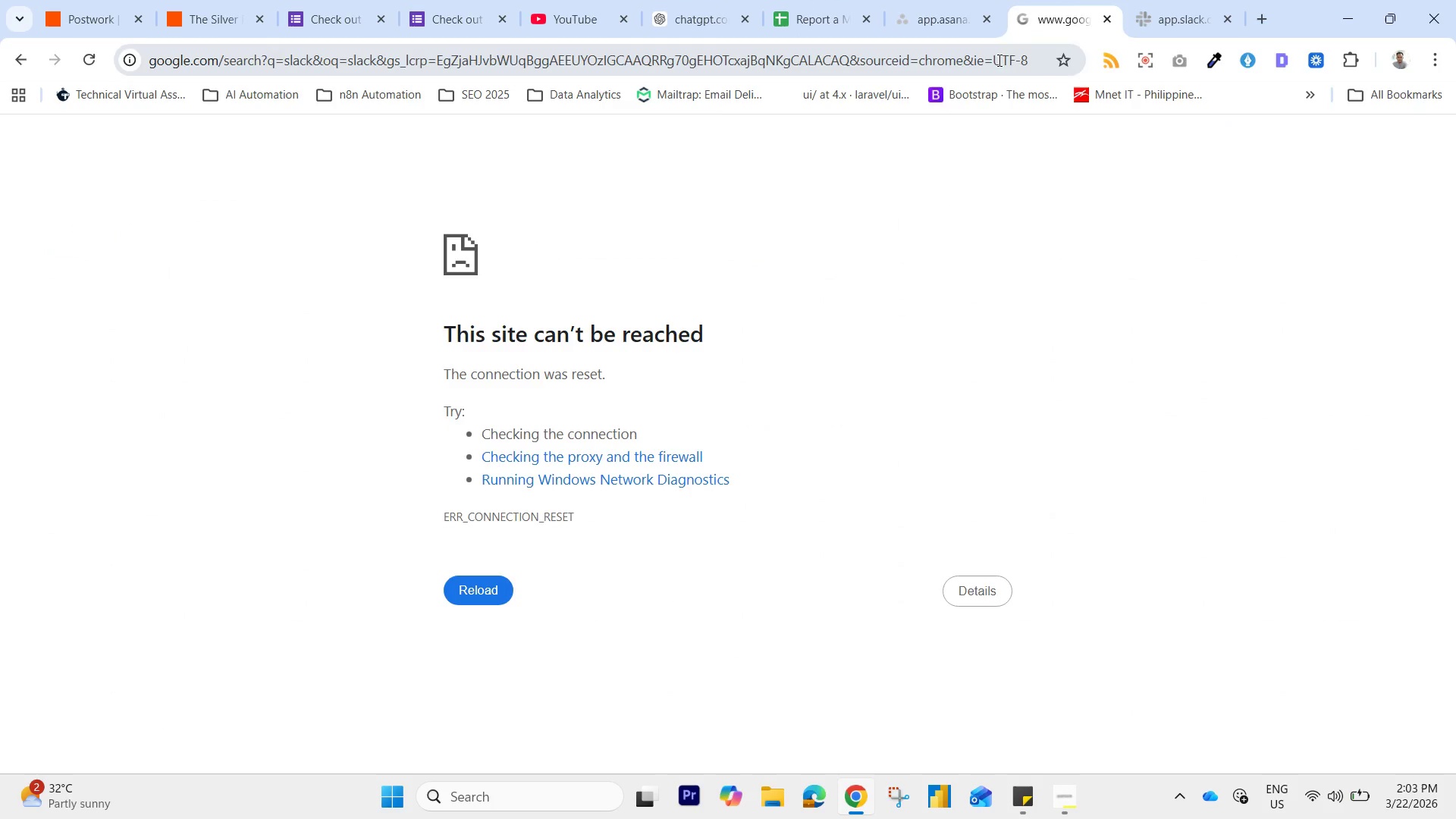 
left_click([995, 56])
 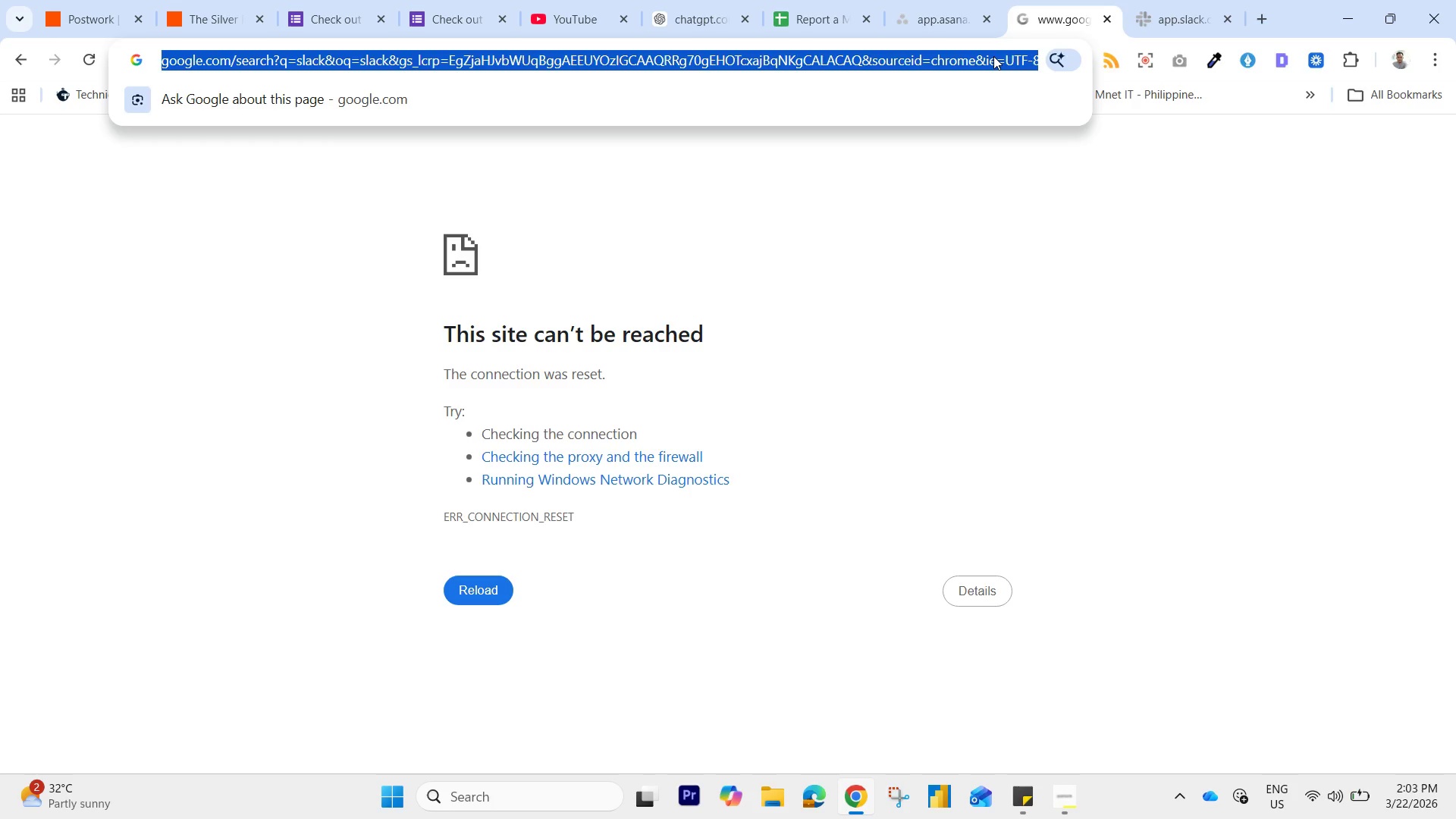 
key(Enter)
 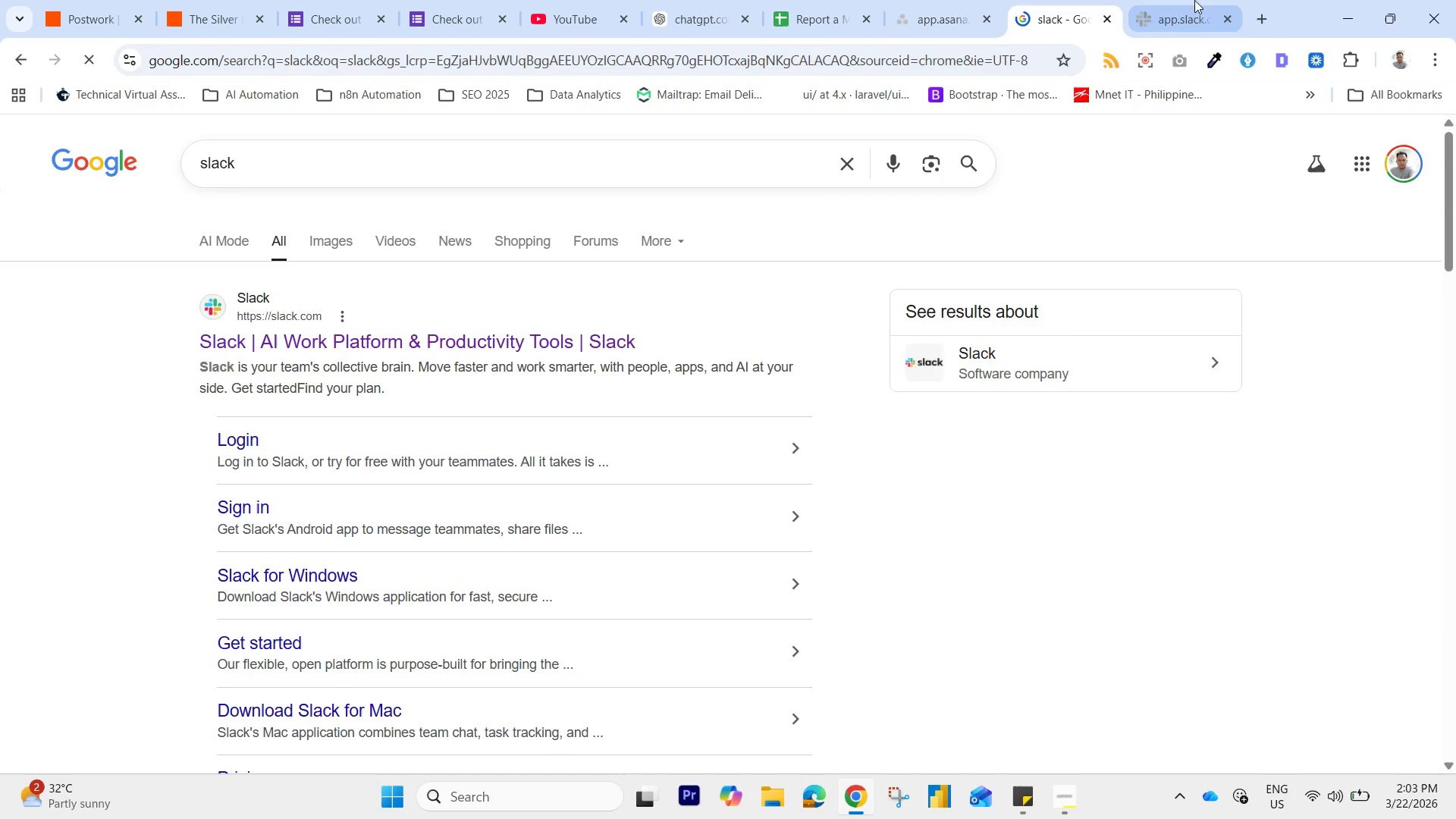 
left_click([1184, 0])
 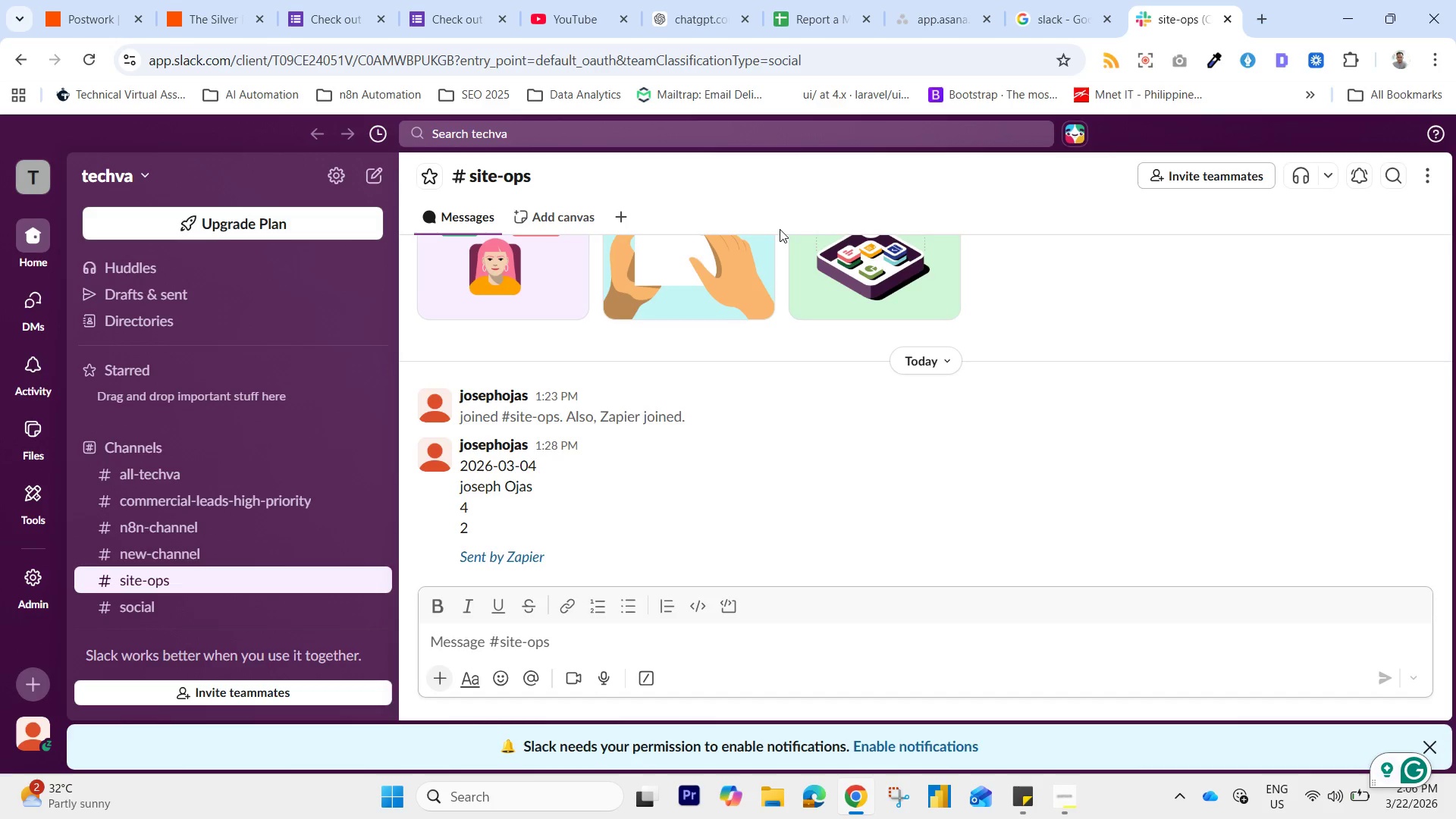 
wait(133.25)
 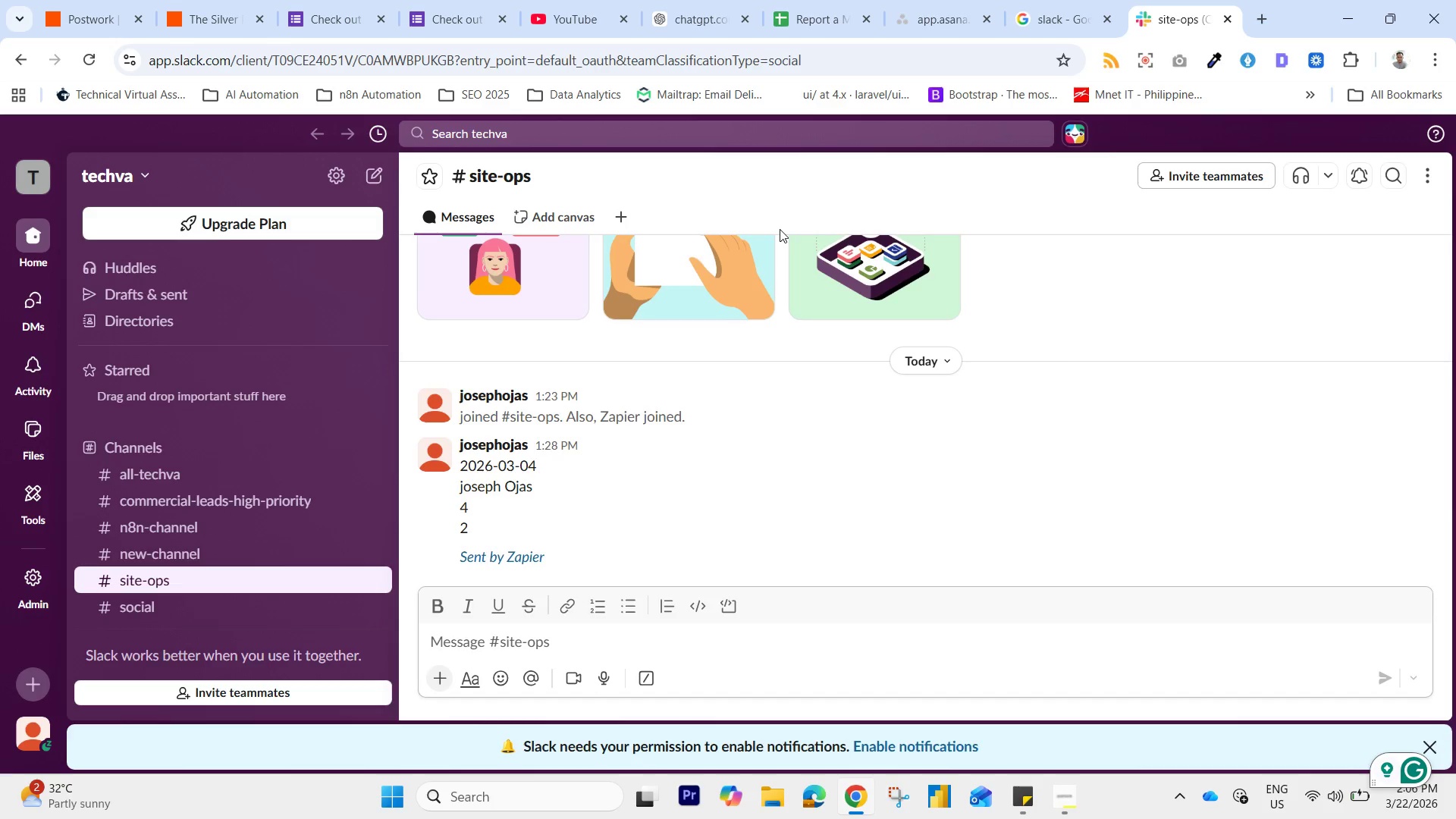 
scroll: coordinate [621, 331], scroll_direction: up, amount: 1.0
 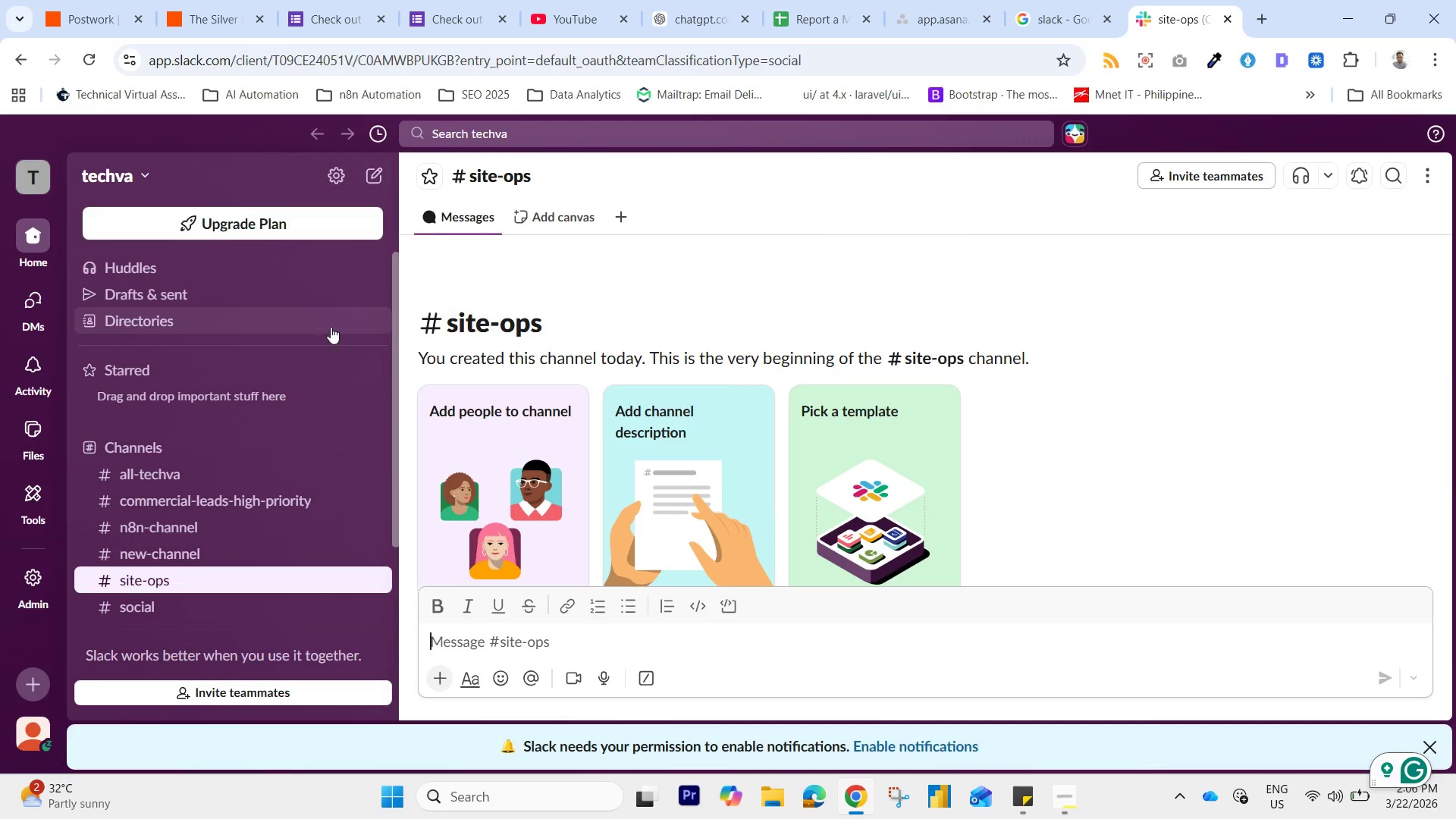 
scroll: coordinate [653, 392], scroll_direction: down, amount: 2.0
 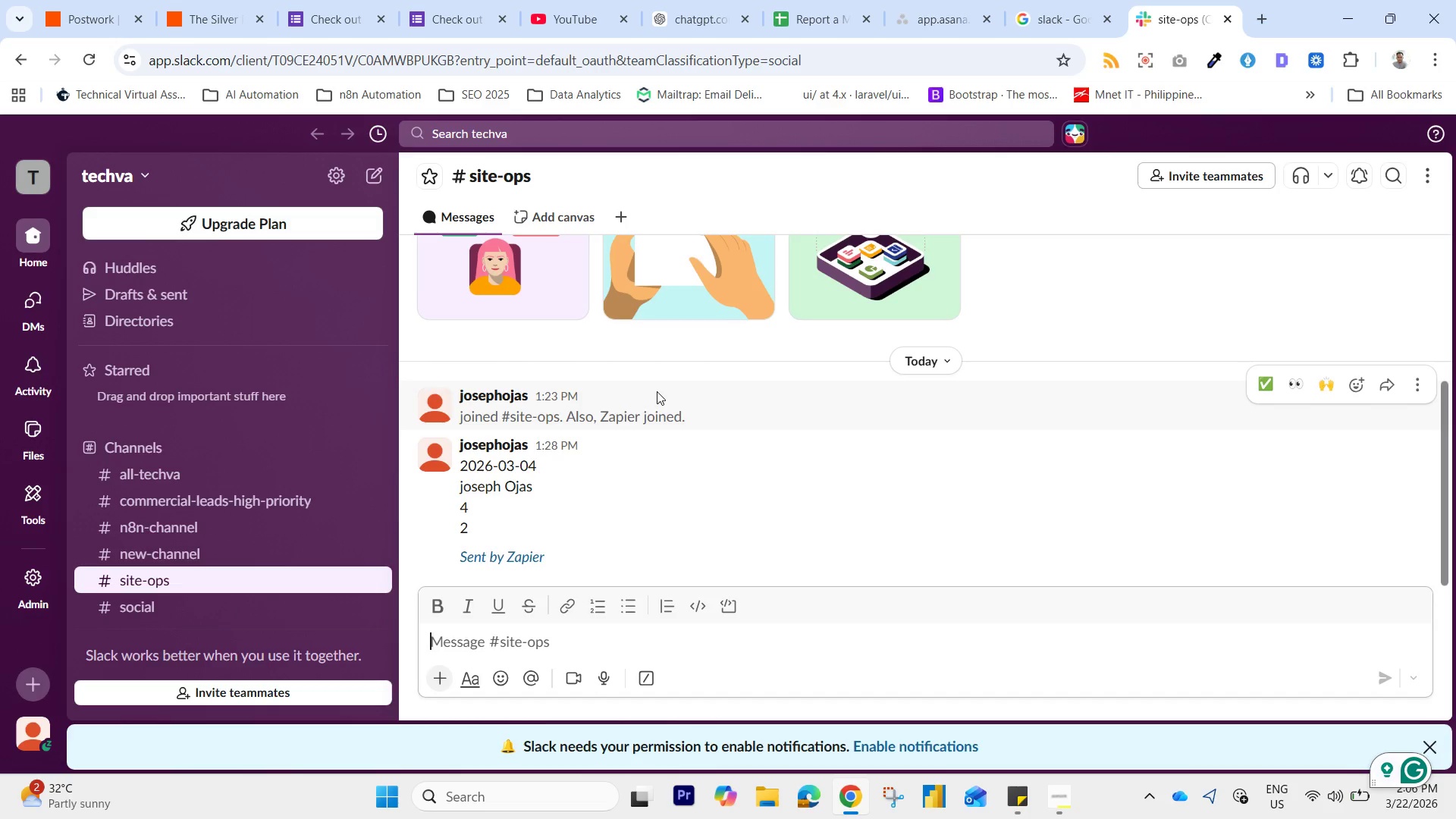 
wait(9.34)
 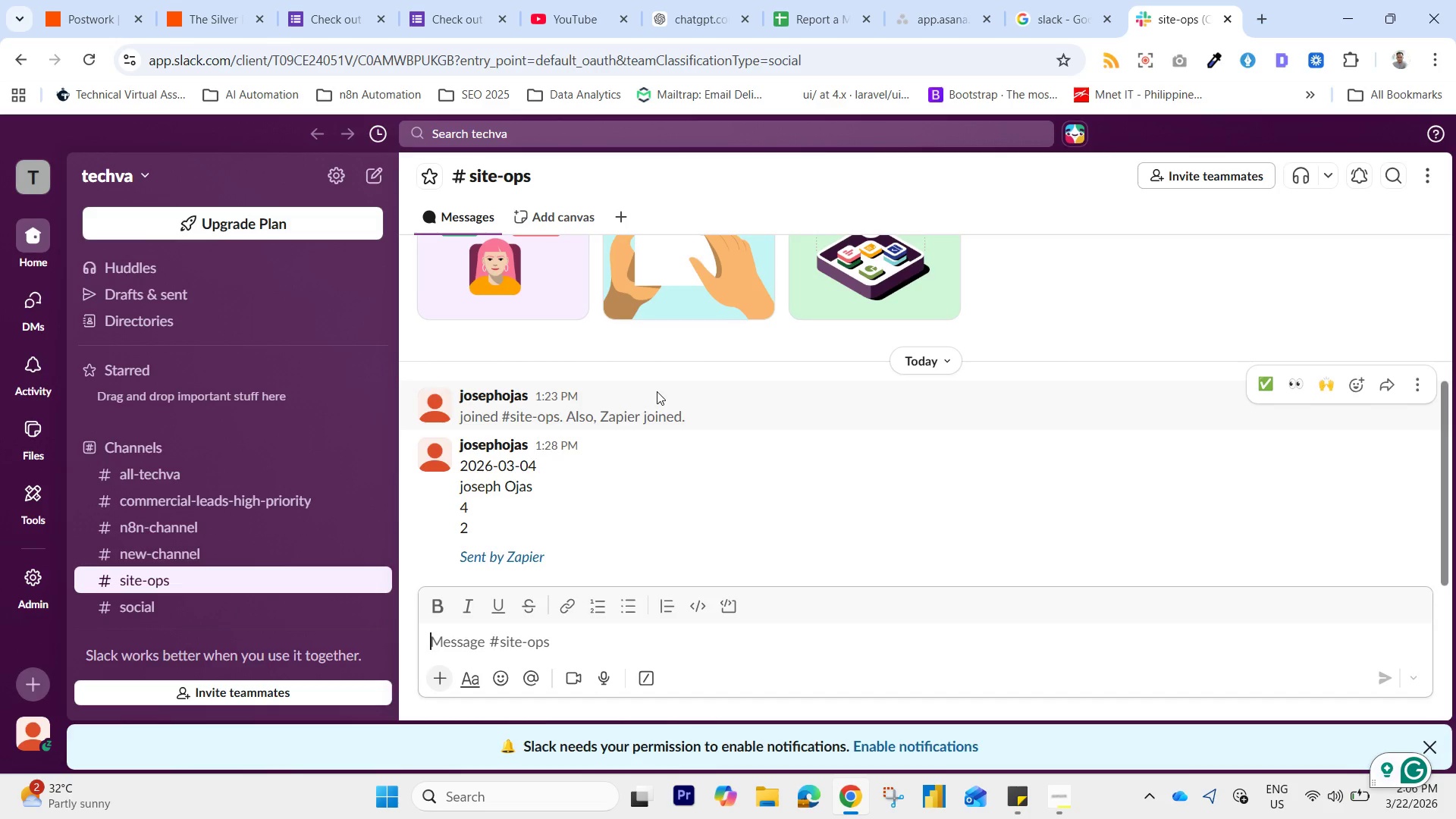 
left_click([324, 0])
 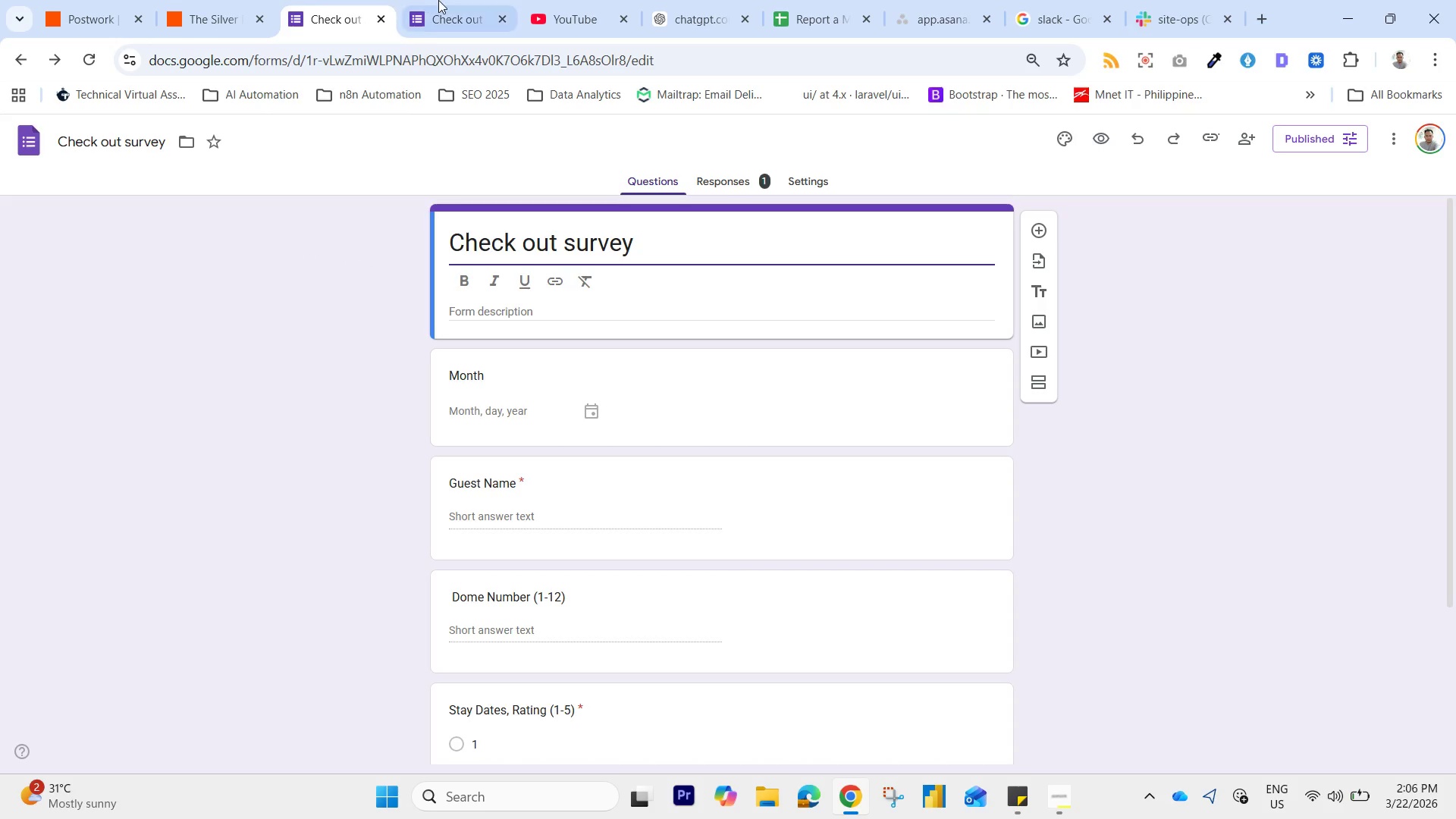 
left_click([438, 0])
 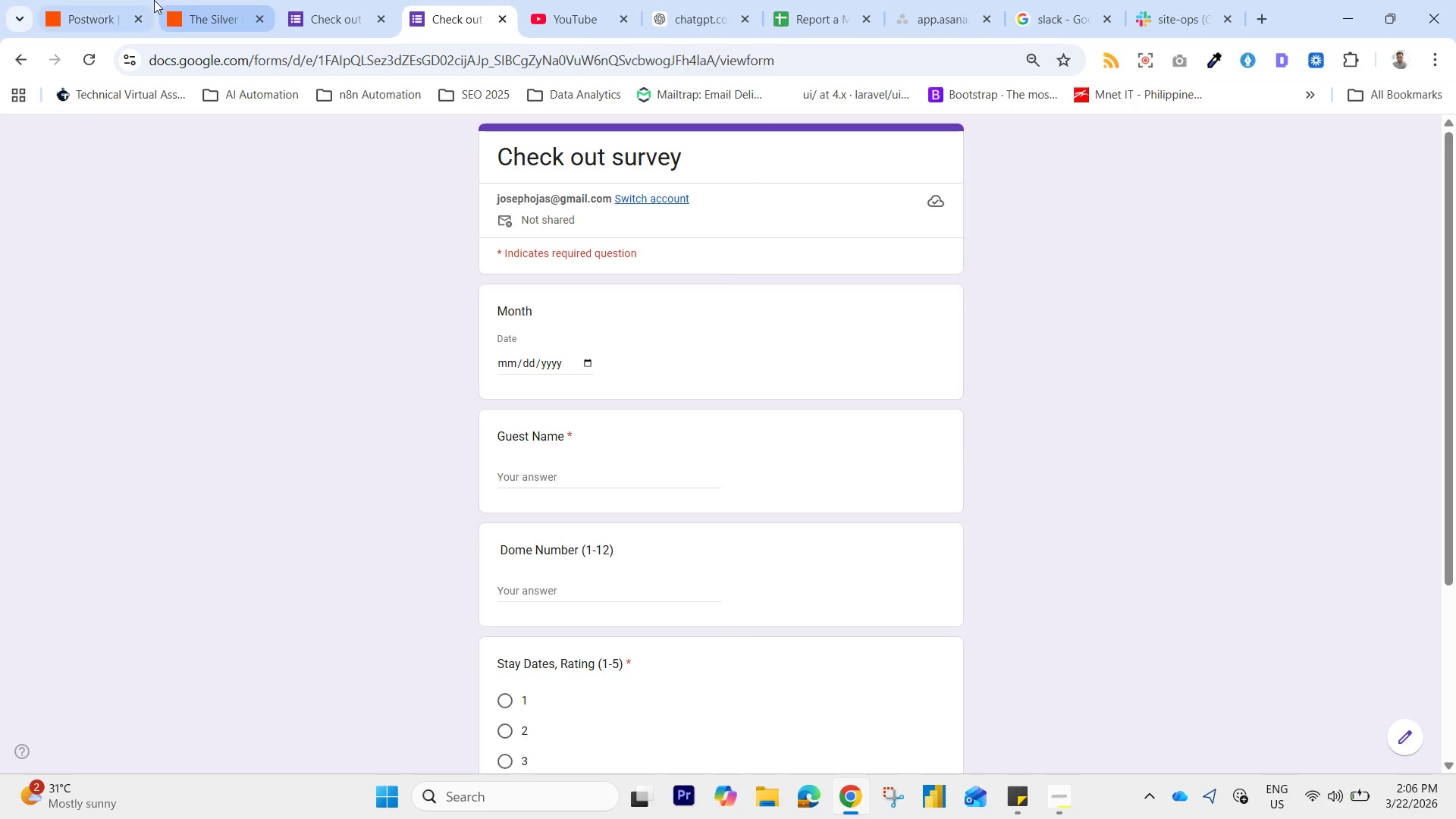 
left_click([185, 1])
 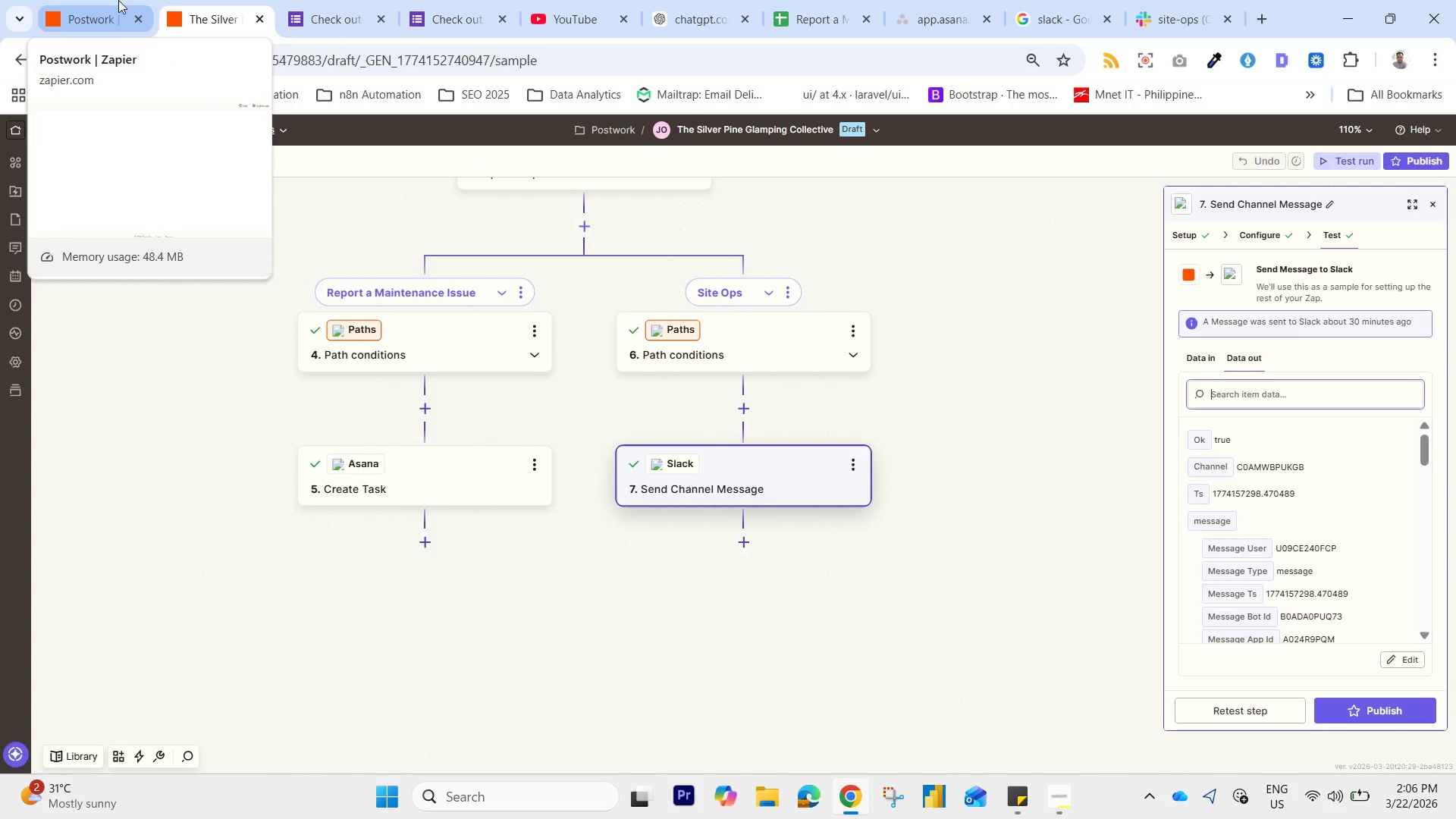 
left_click([118, 0])
 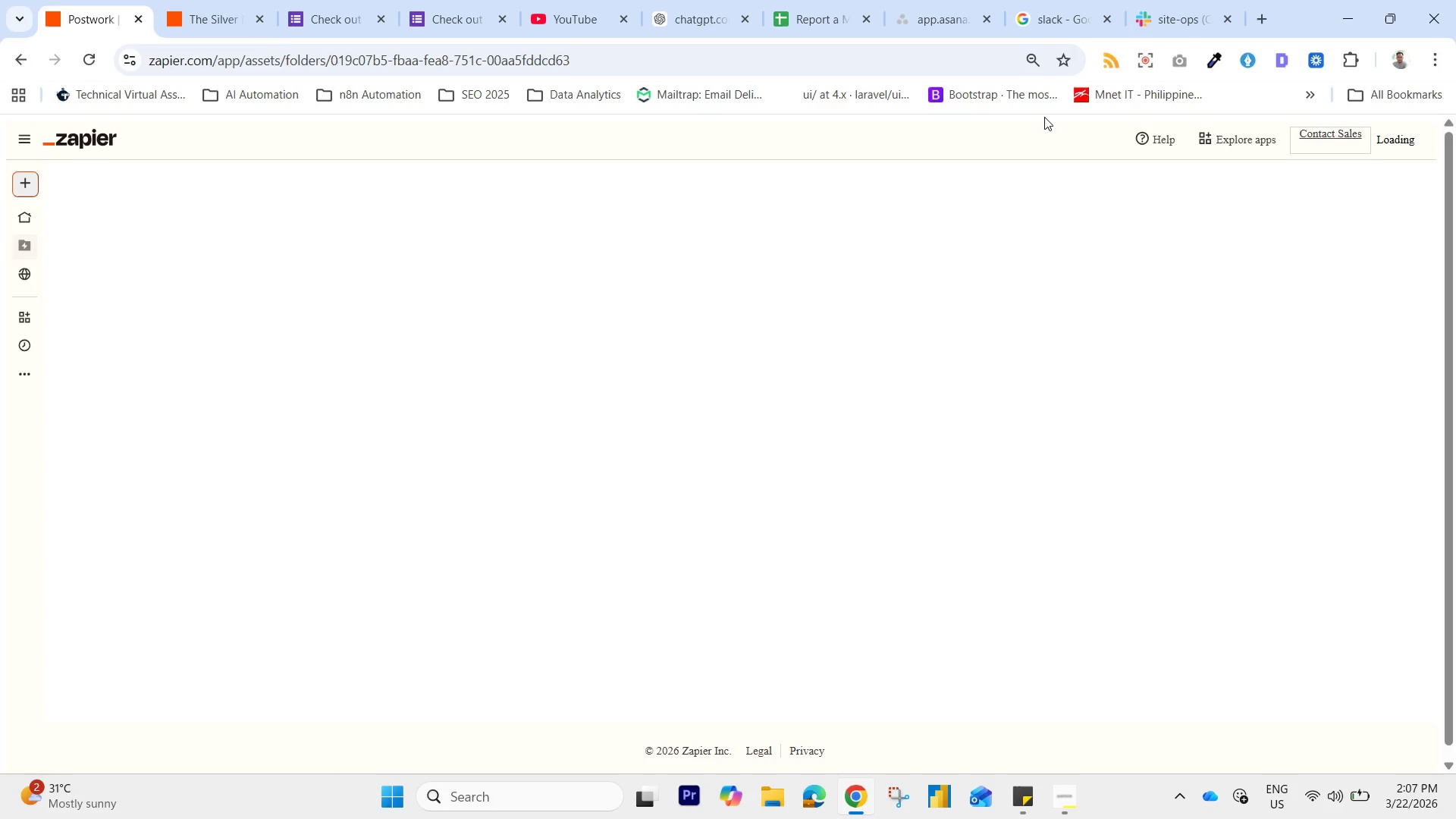 
wait(54.55)
 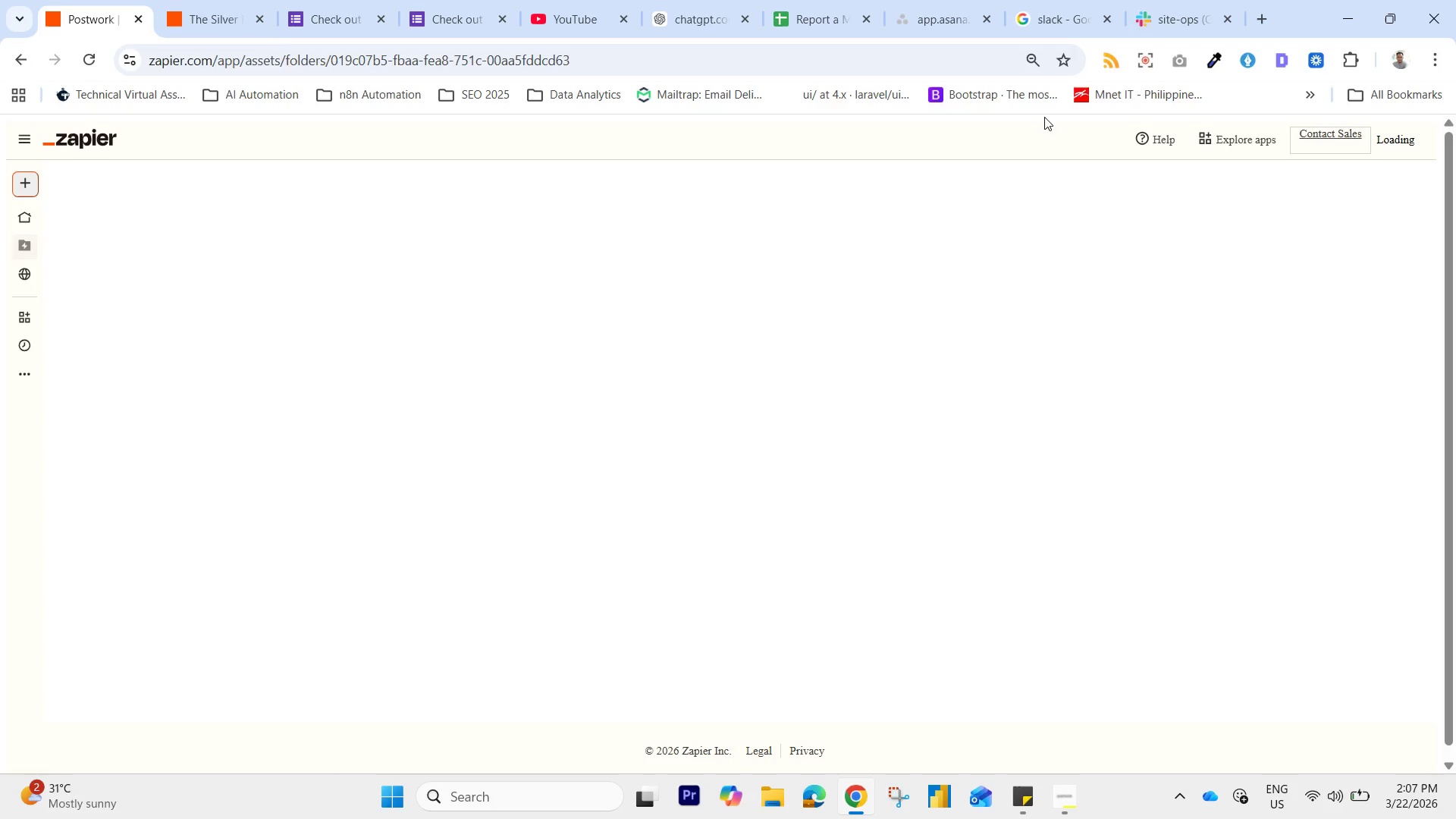 
left_click([227, 0])
 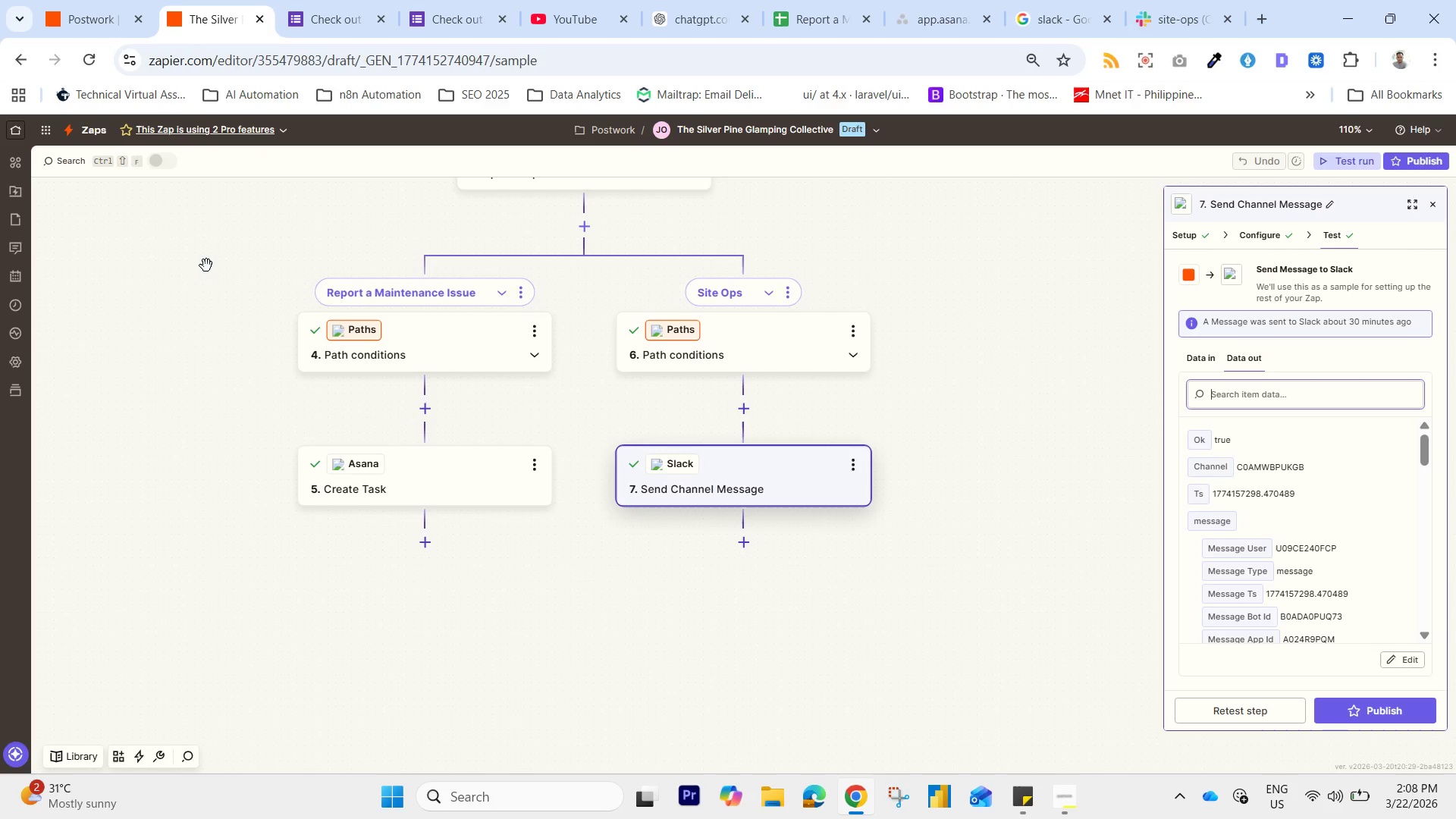 
wait(45.41)
 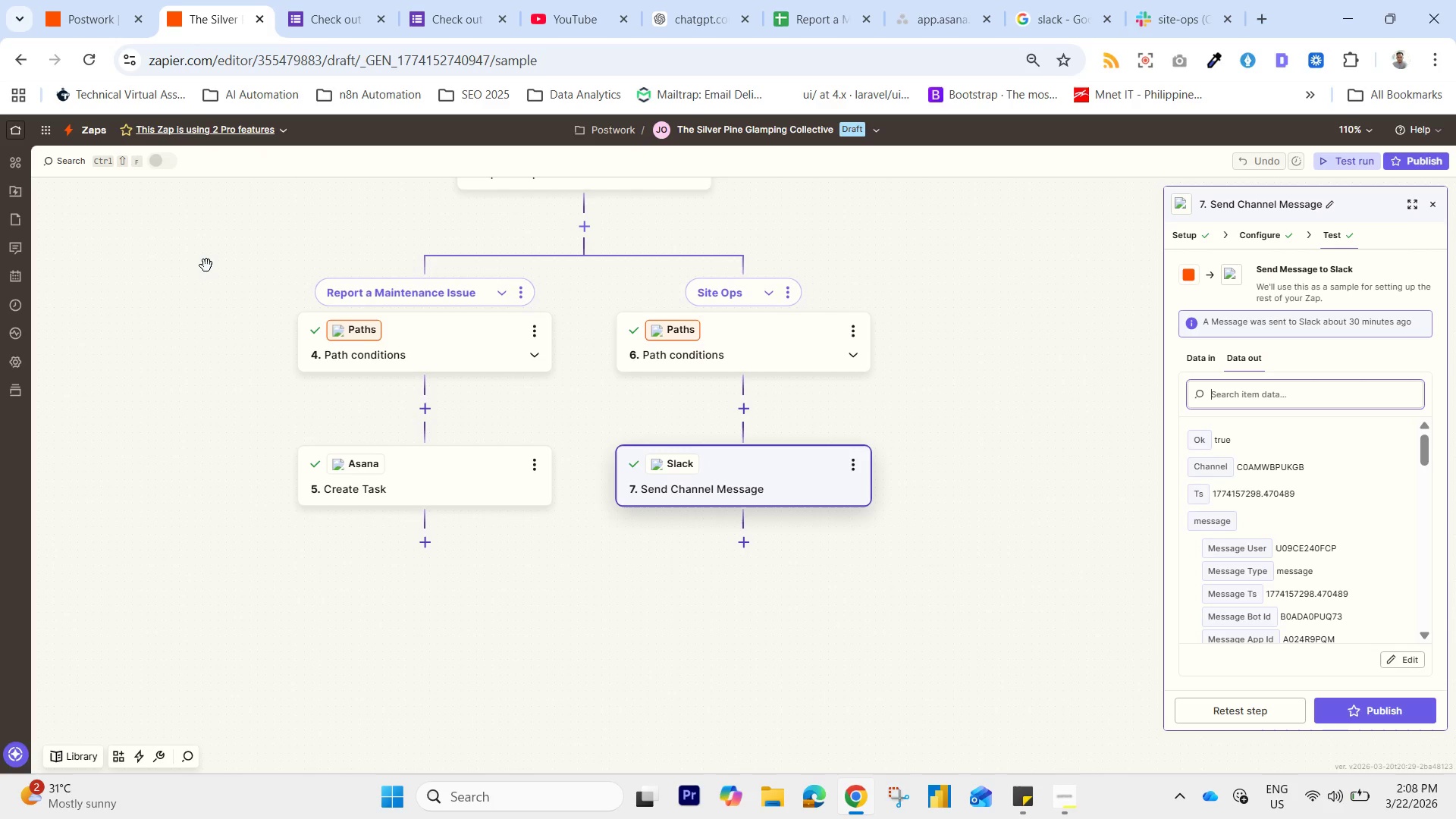 
left_click([400, 463])
 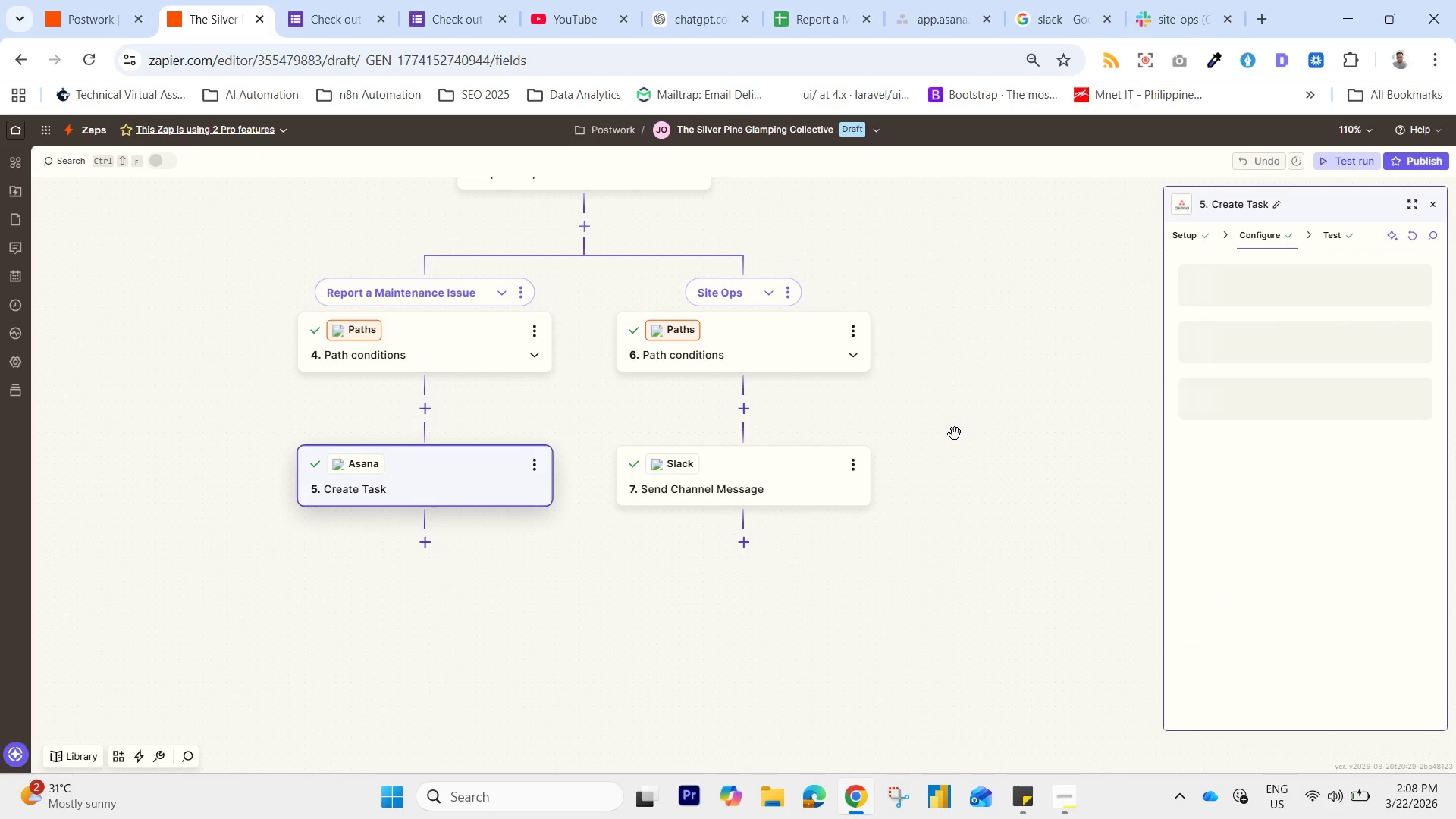 
wait(8.08)
 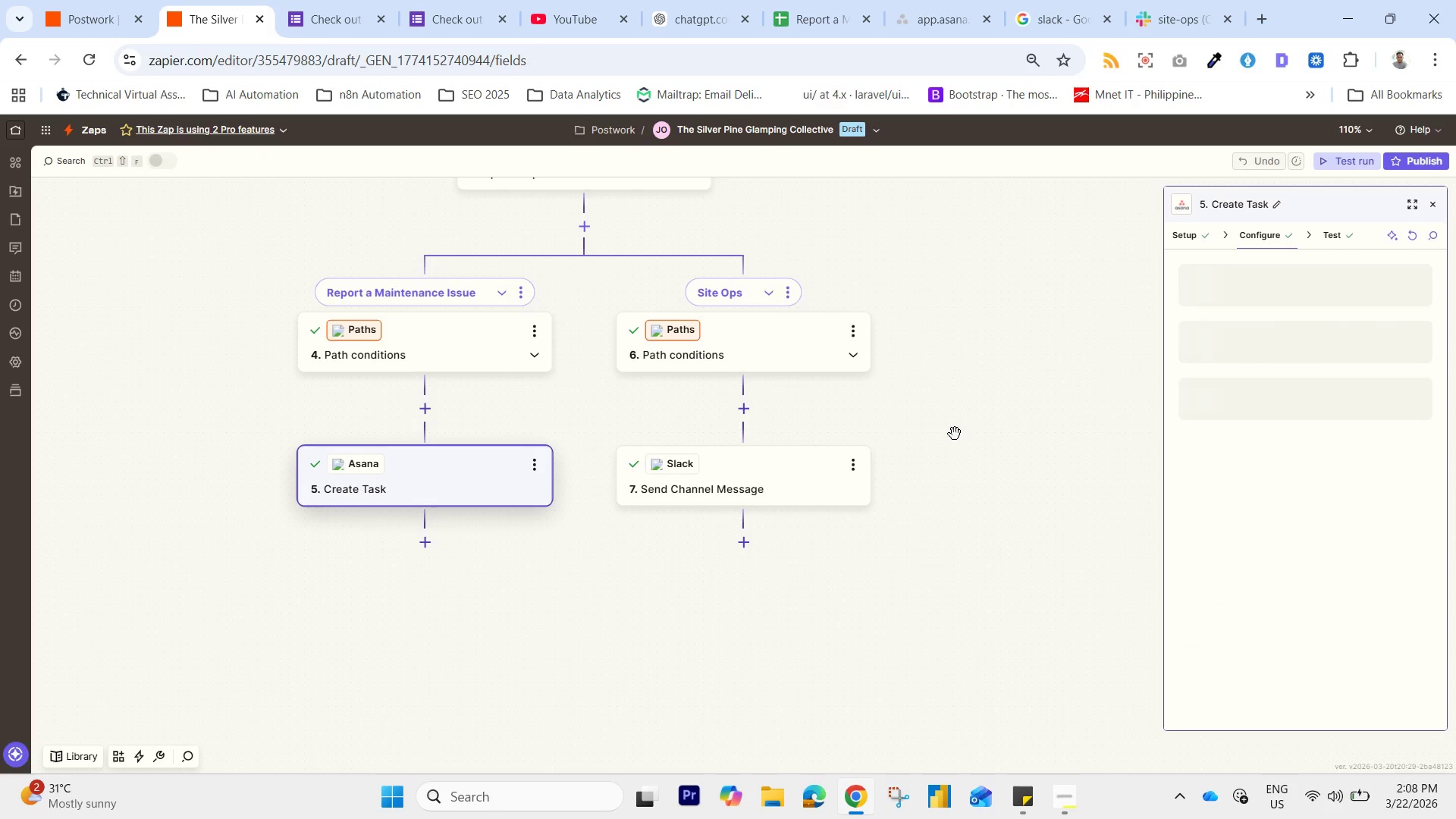 
left_click([1179, 548])
 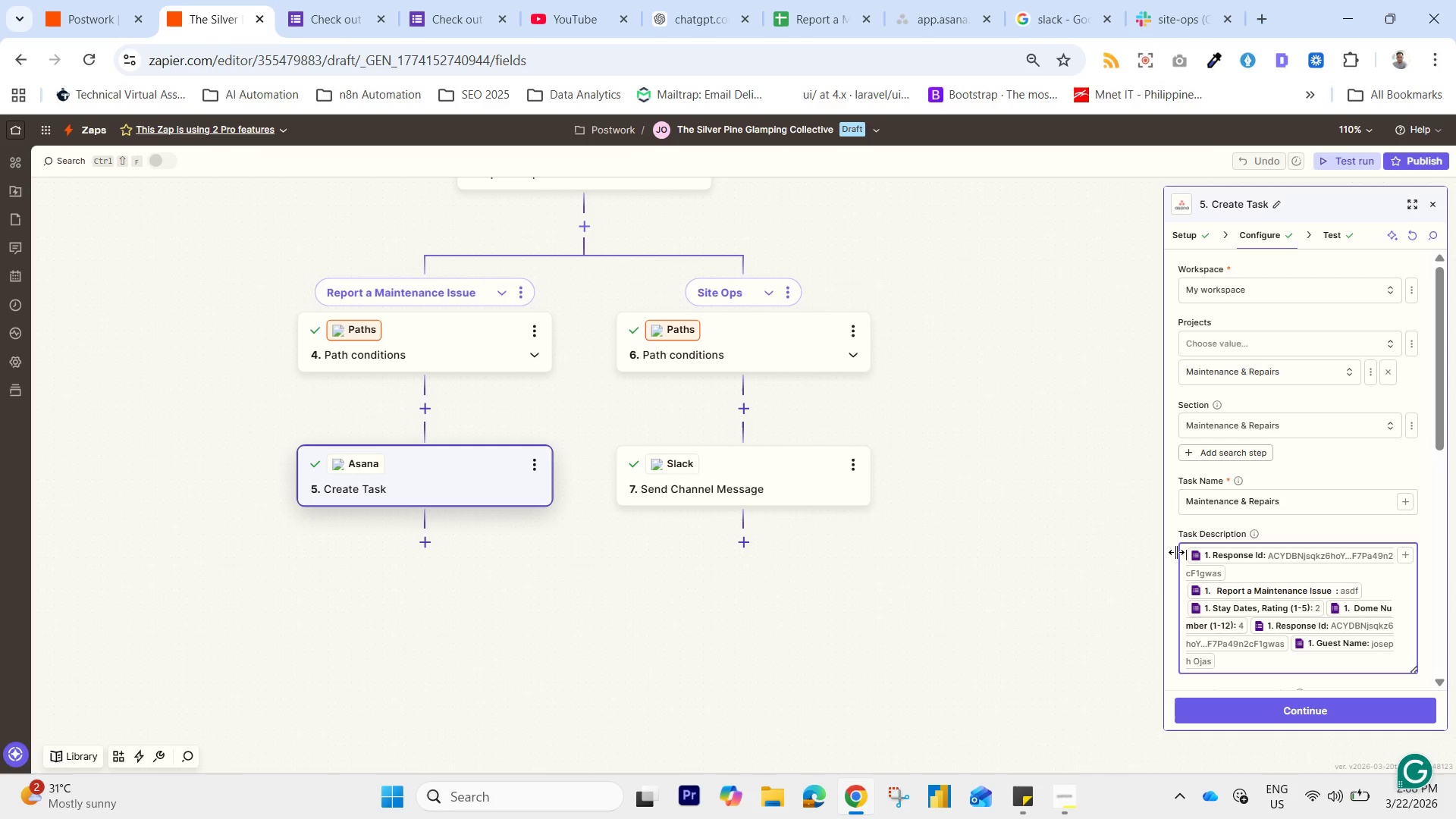 
type(REs)
key(Backspace)
key(Backspace)
type(espi)
key(Backspace)
type(onse Id: )
 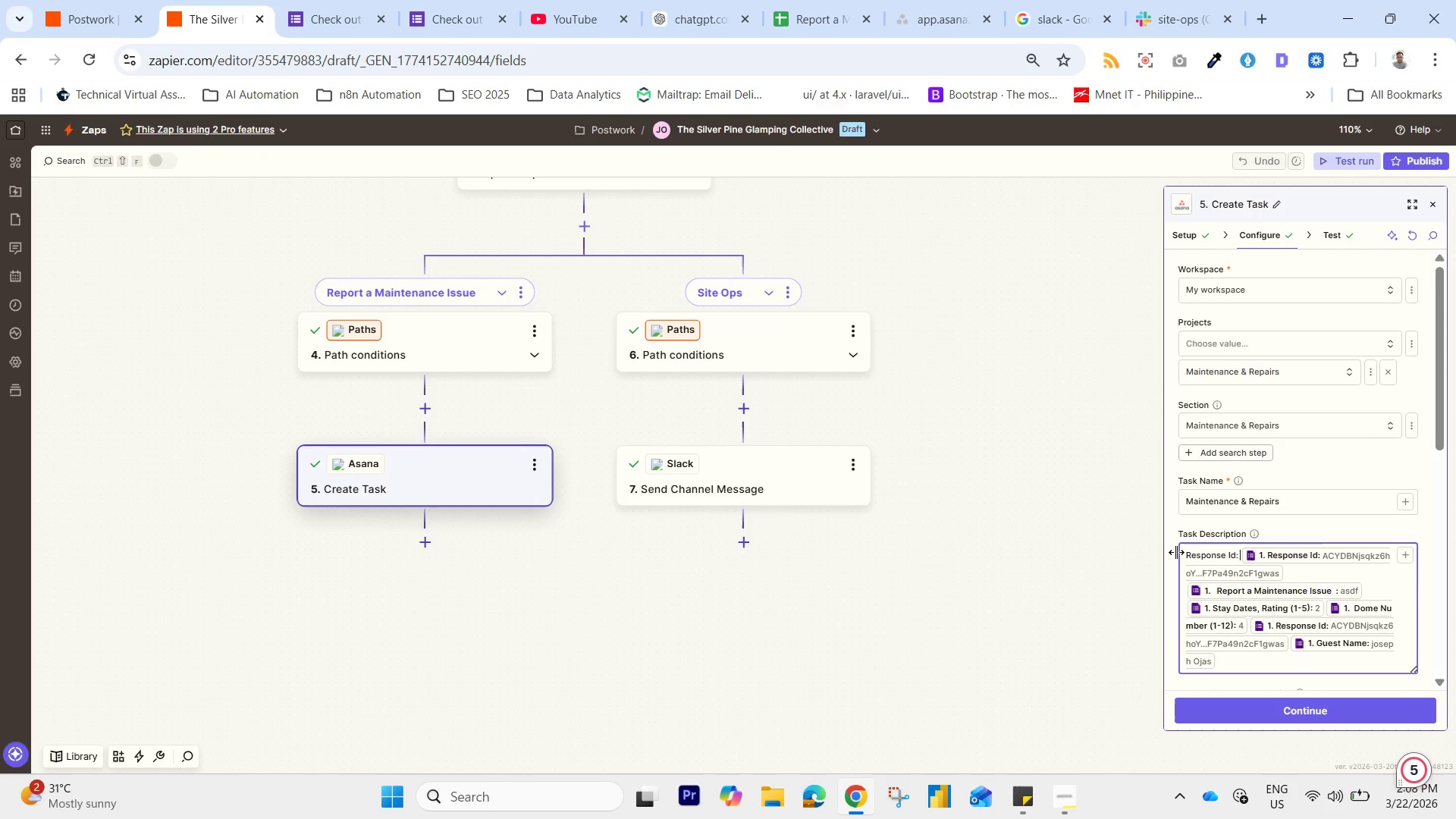 
left_click([1182, 592])
 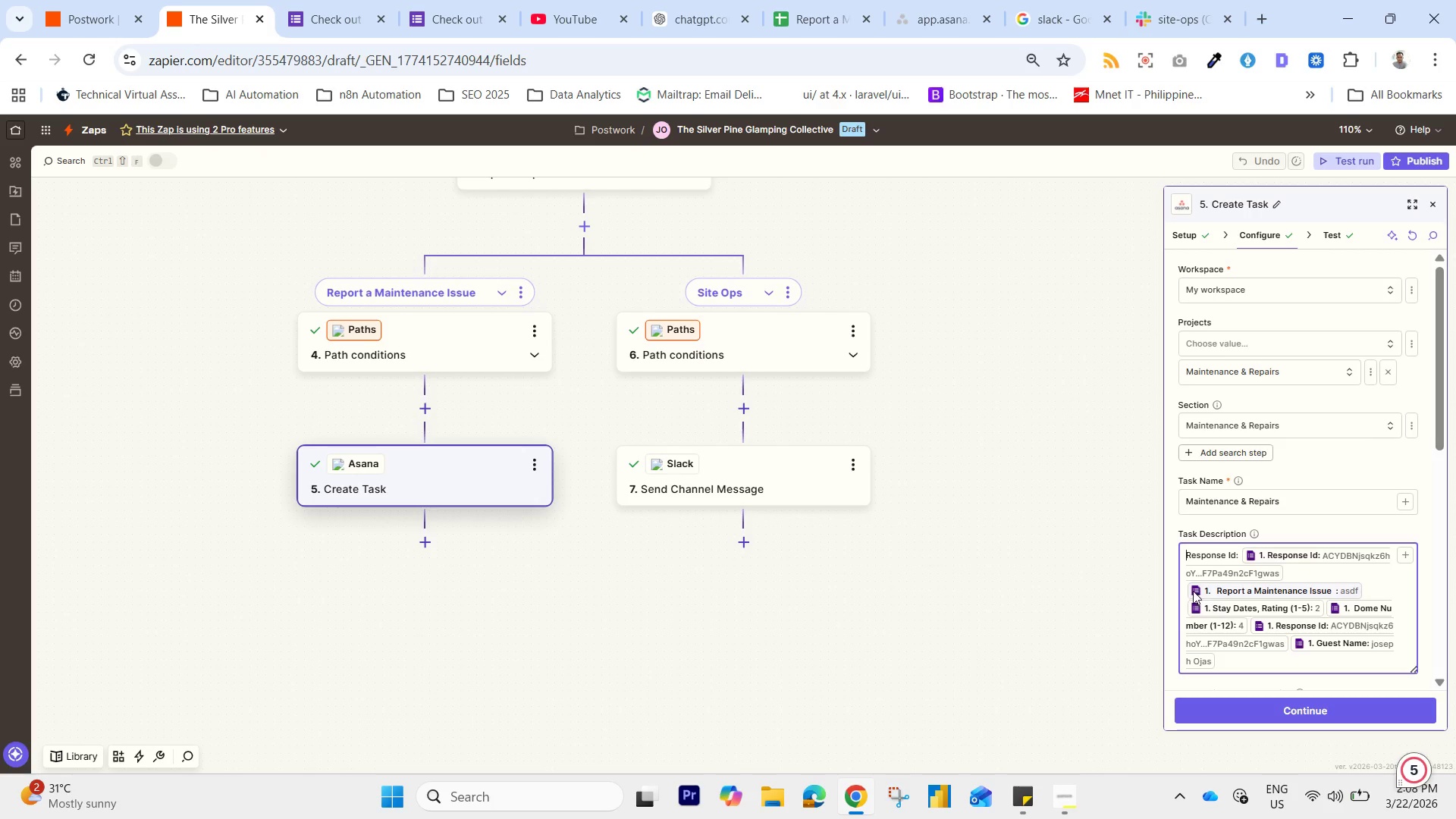 
left_click([1189, 588])
 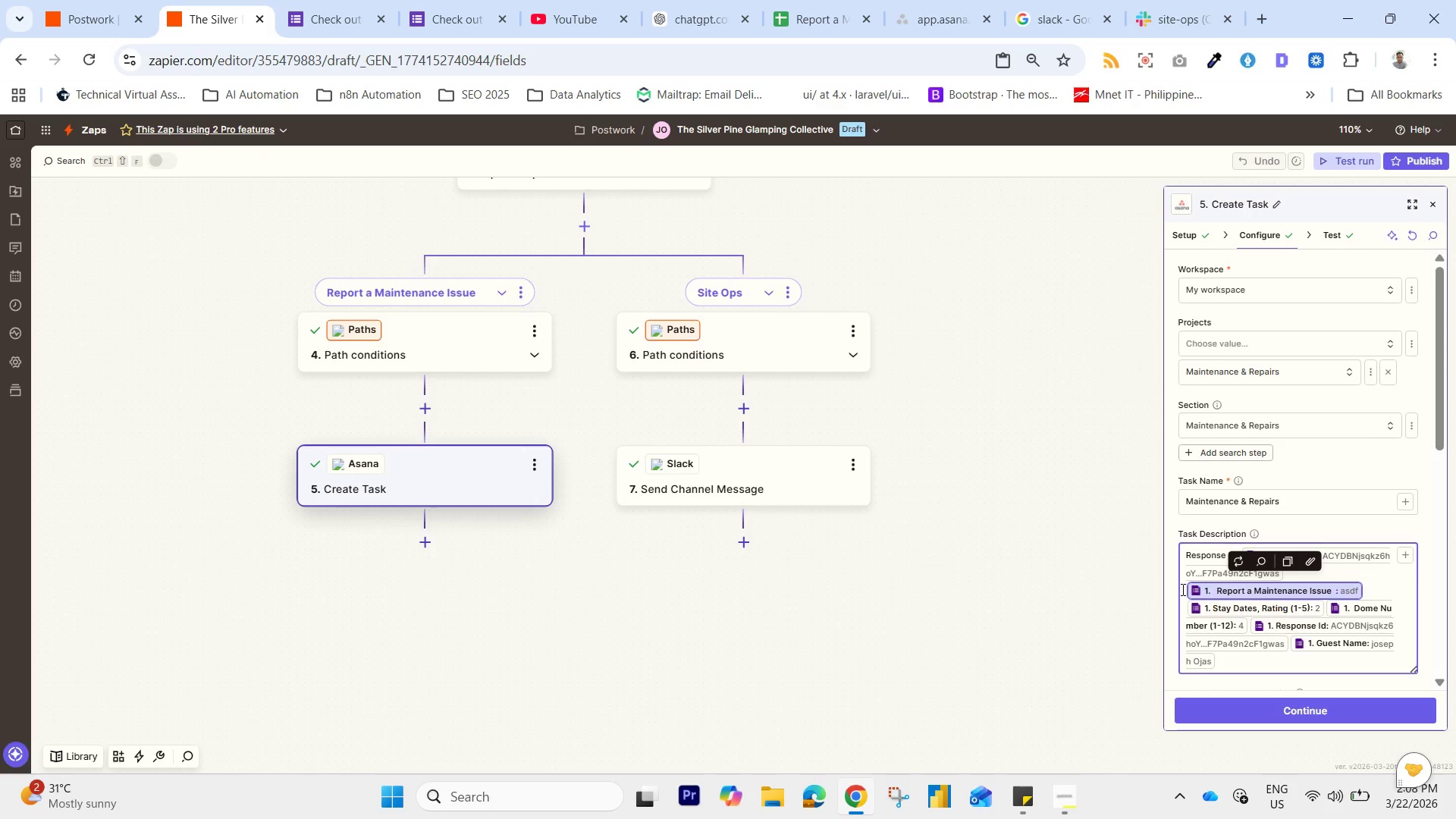 
left_click([1181, 589])
 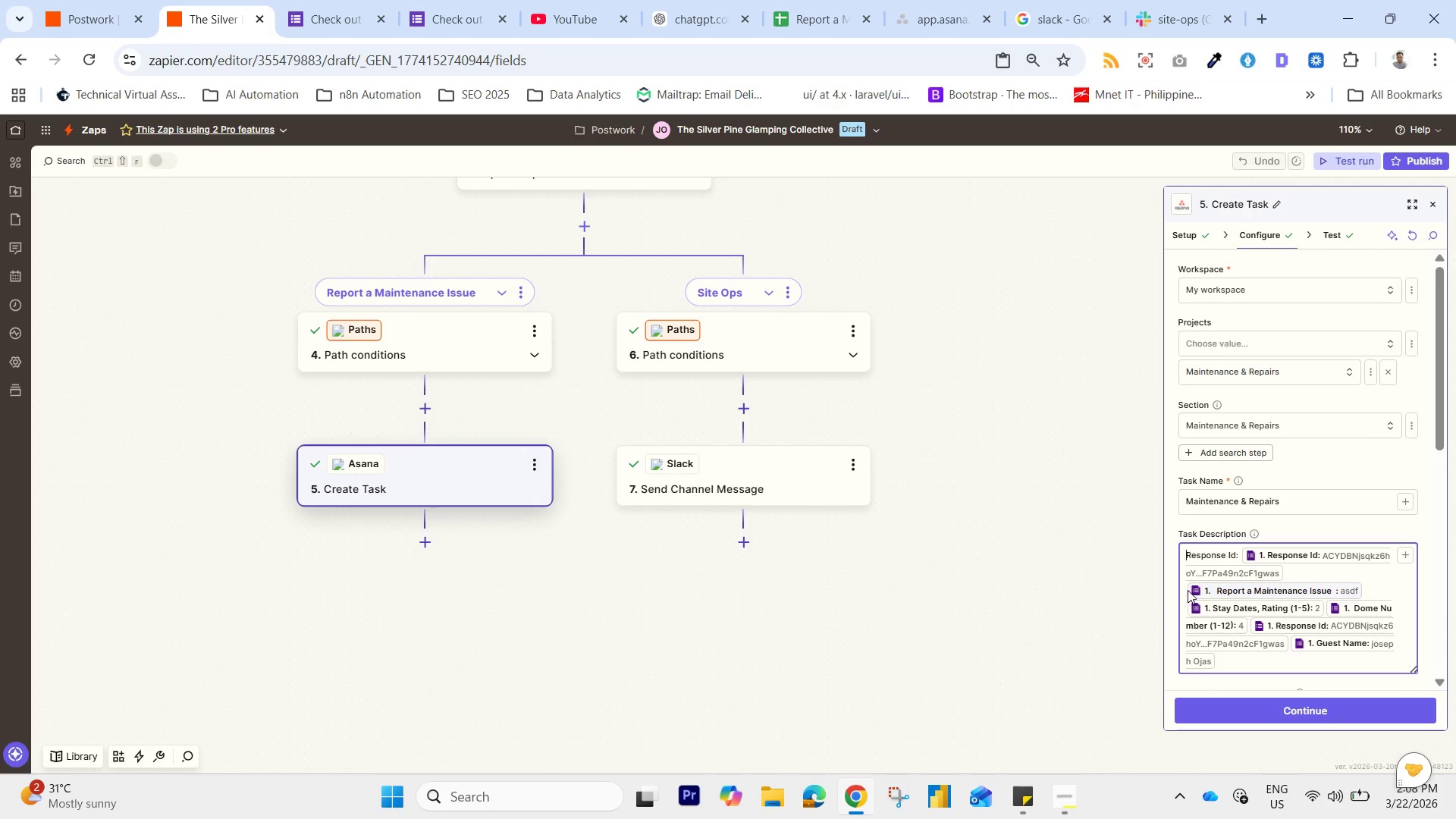 
left_click([1187, 590])
 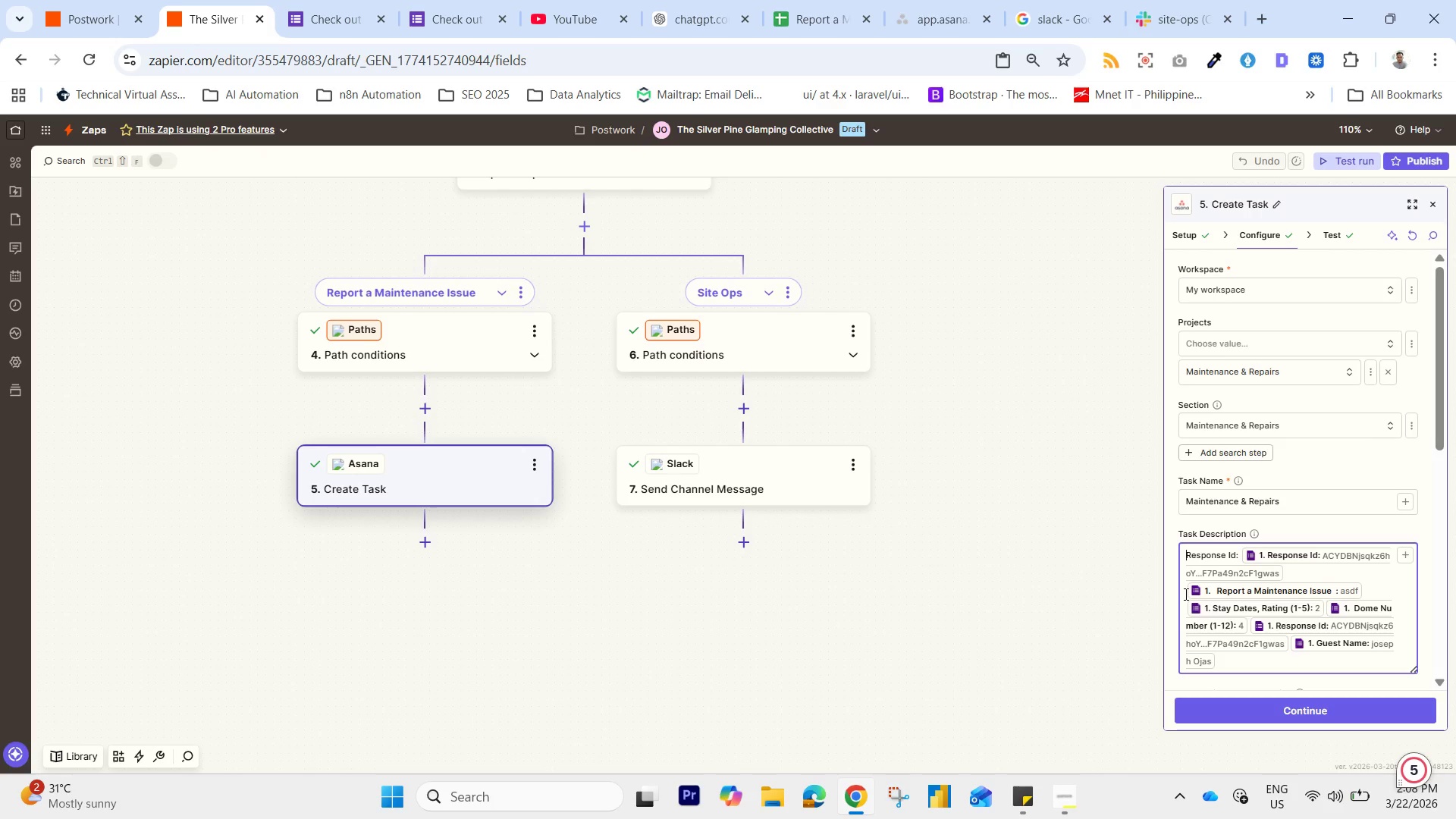 
left_click([1185, 594])
 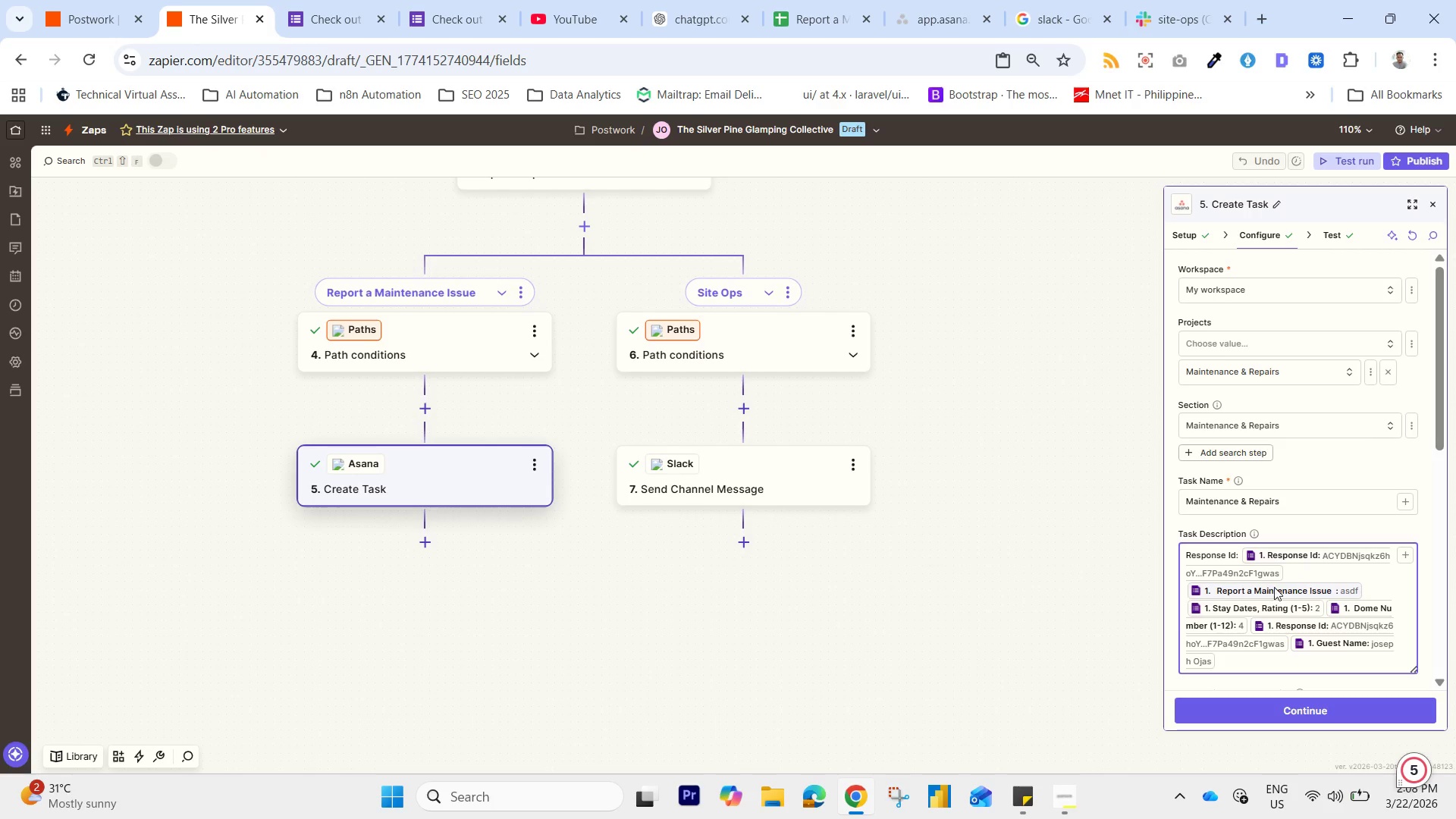 
left_click([1294, 574])
 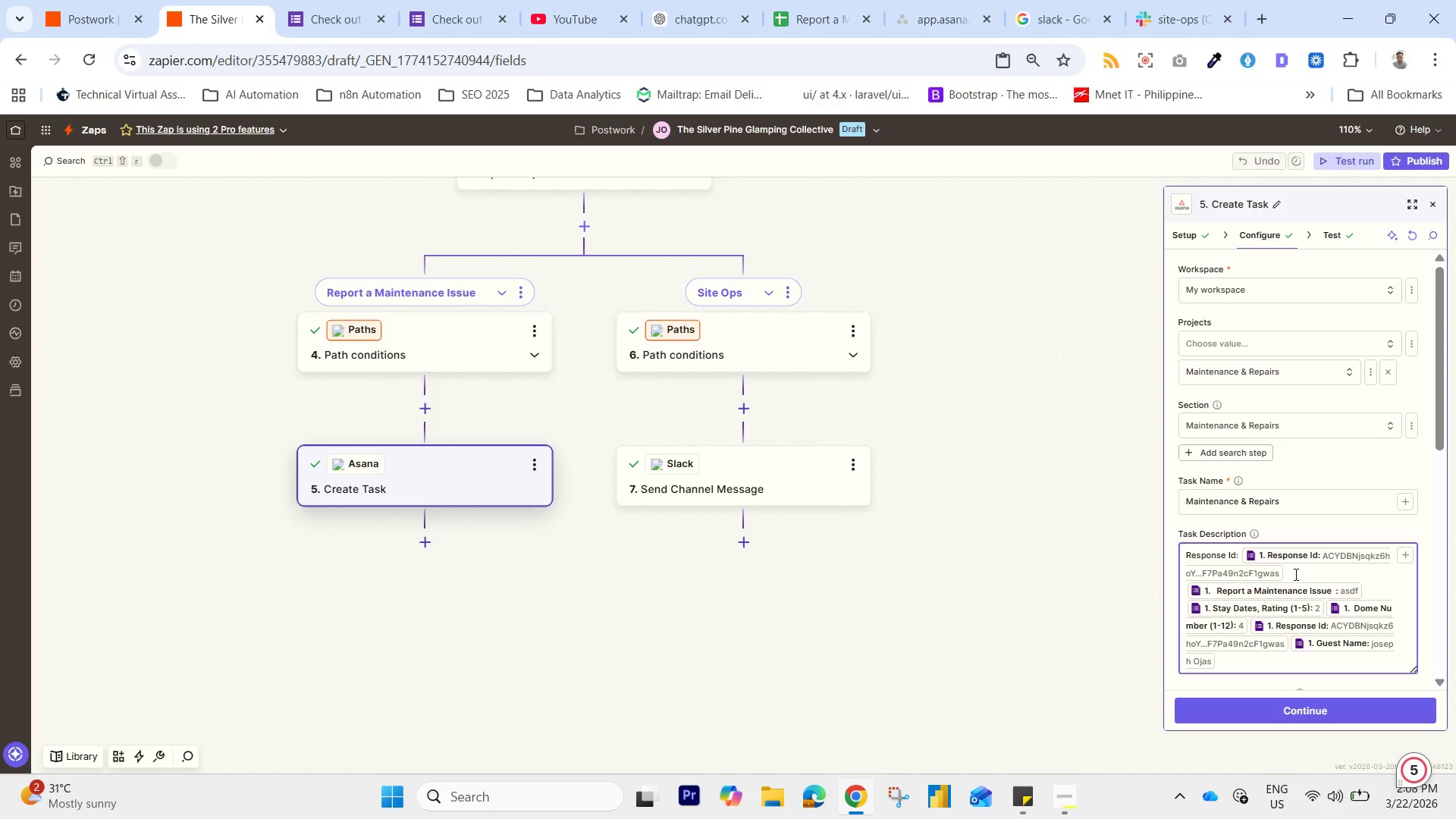 
key(Enter)
 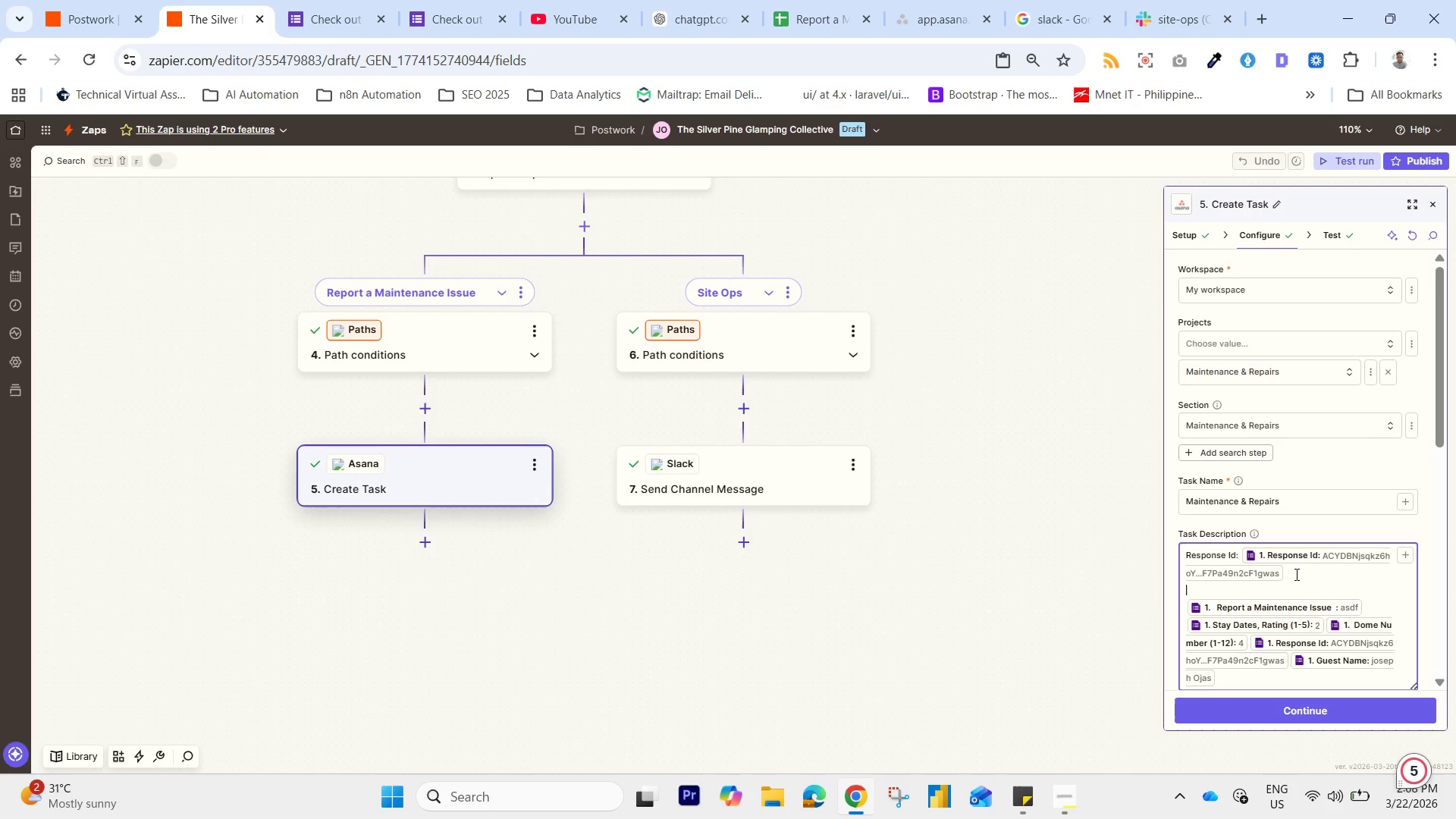 
key(Backspace)
 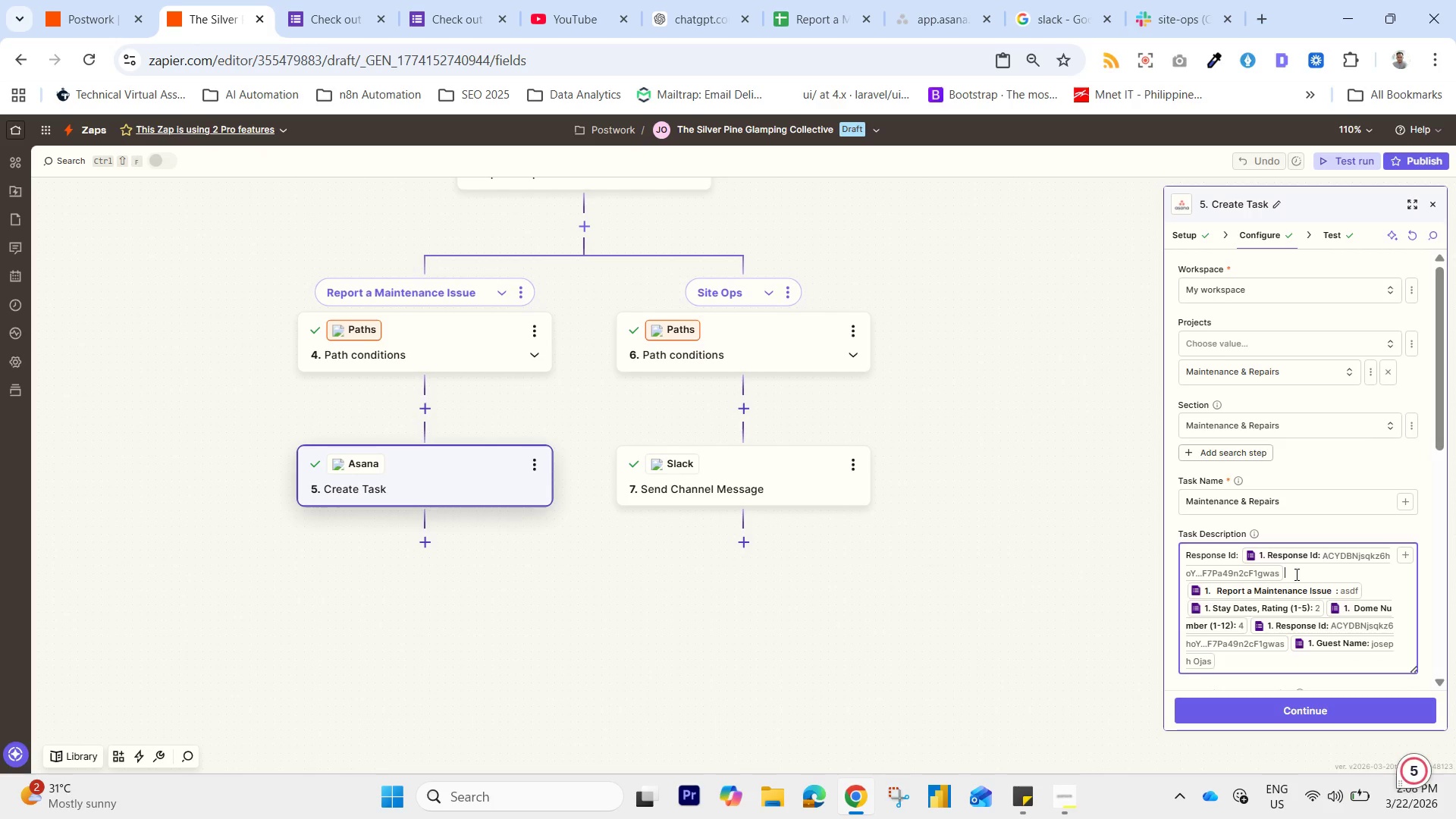 
wait(9.59)
 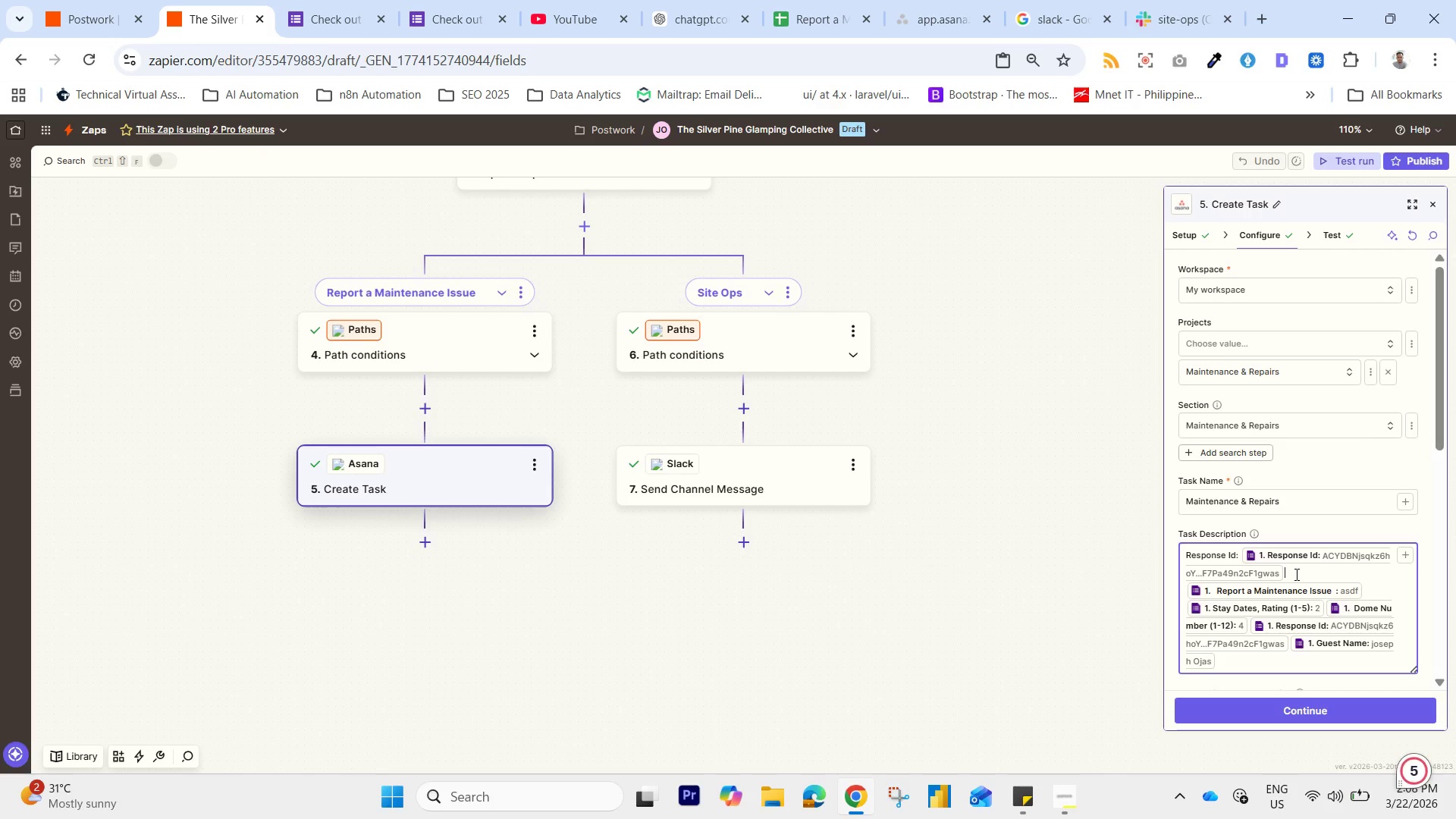 
key(ArrowDown)
 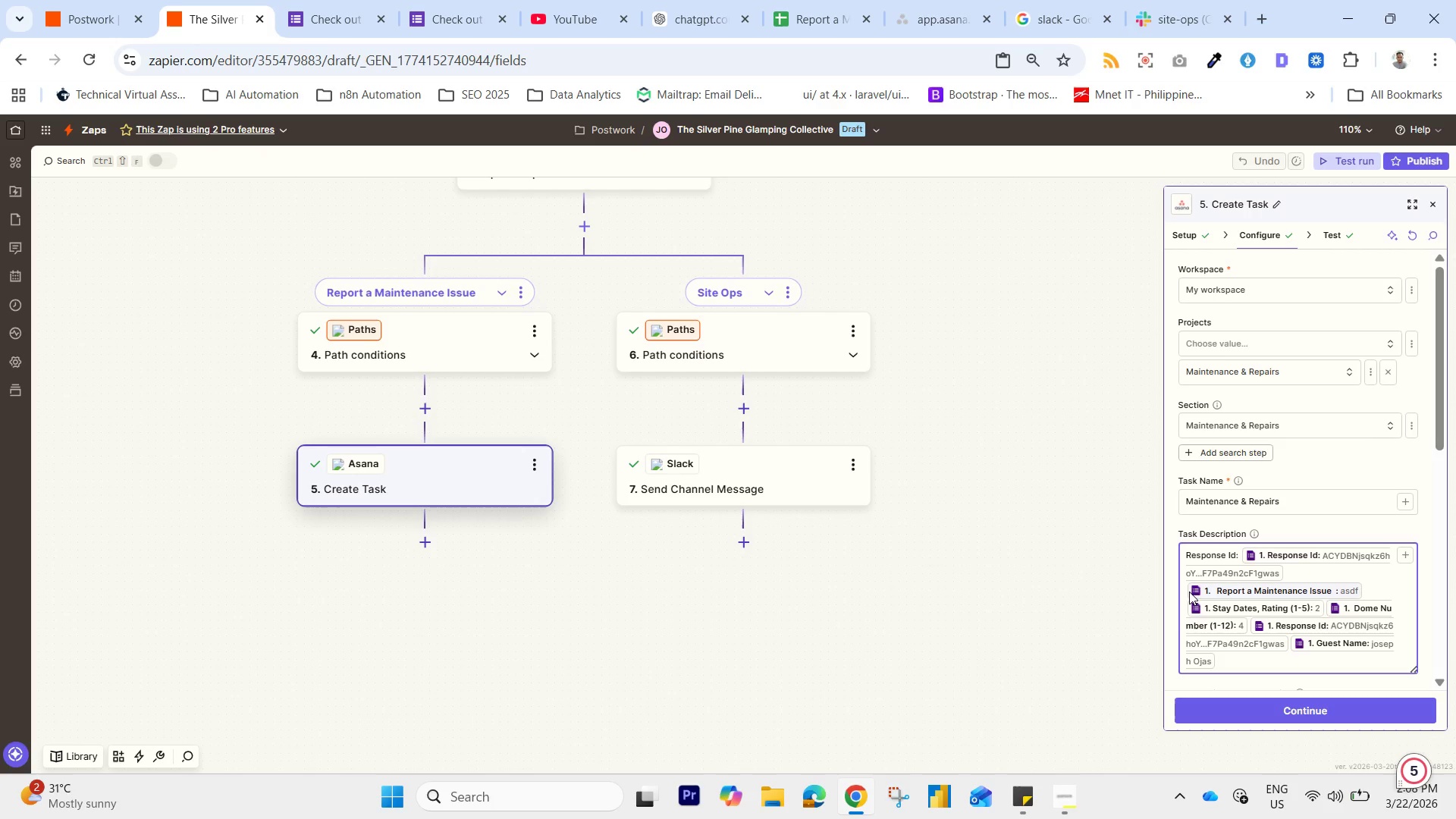 
wait(8.06)
 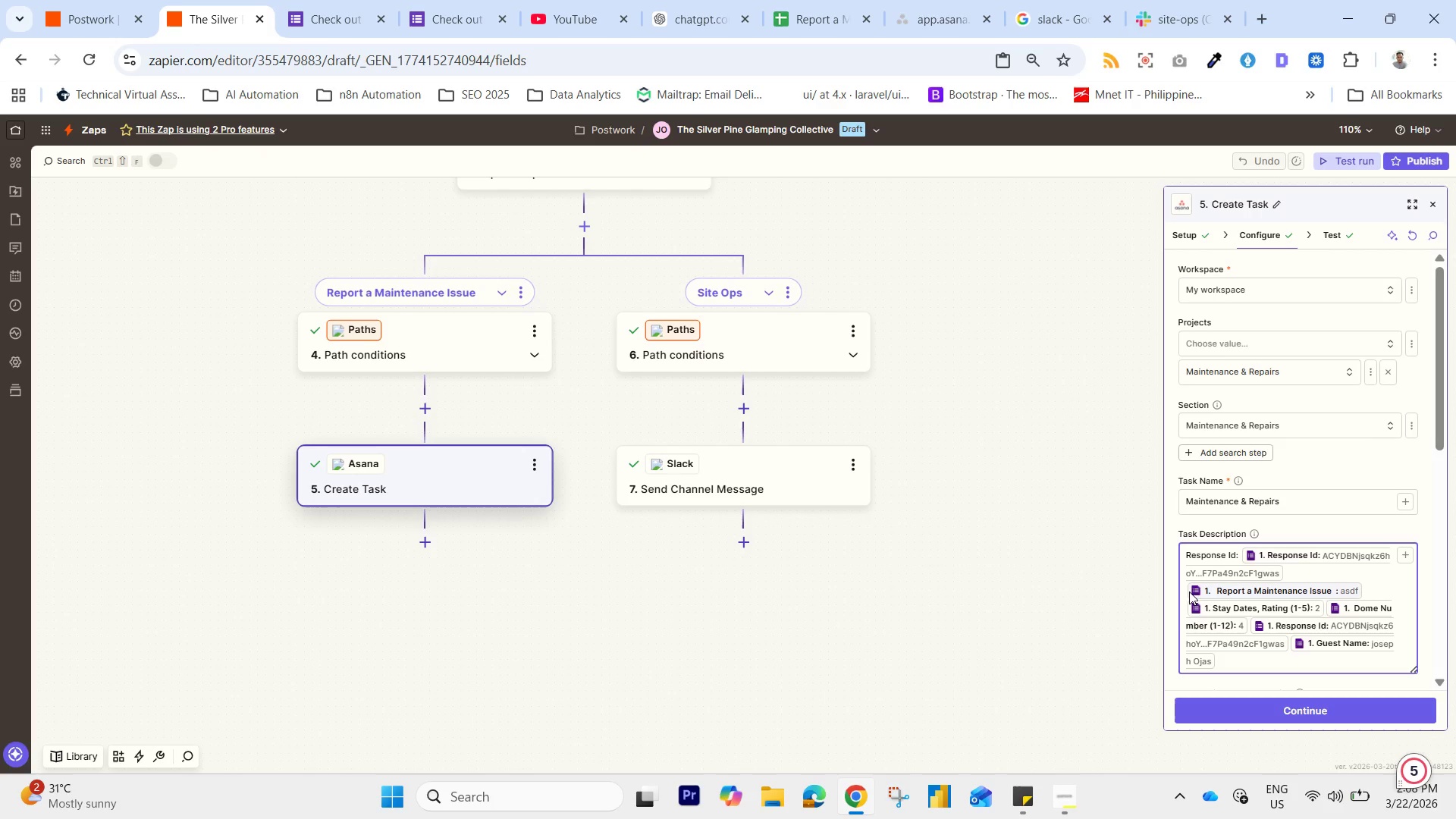 
left_click([1328, 588])
 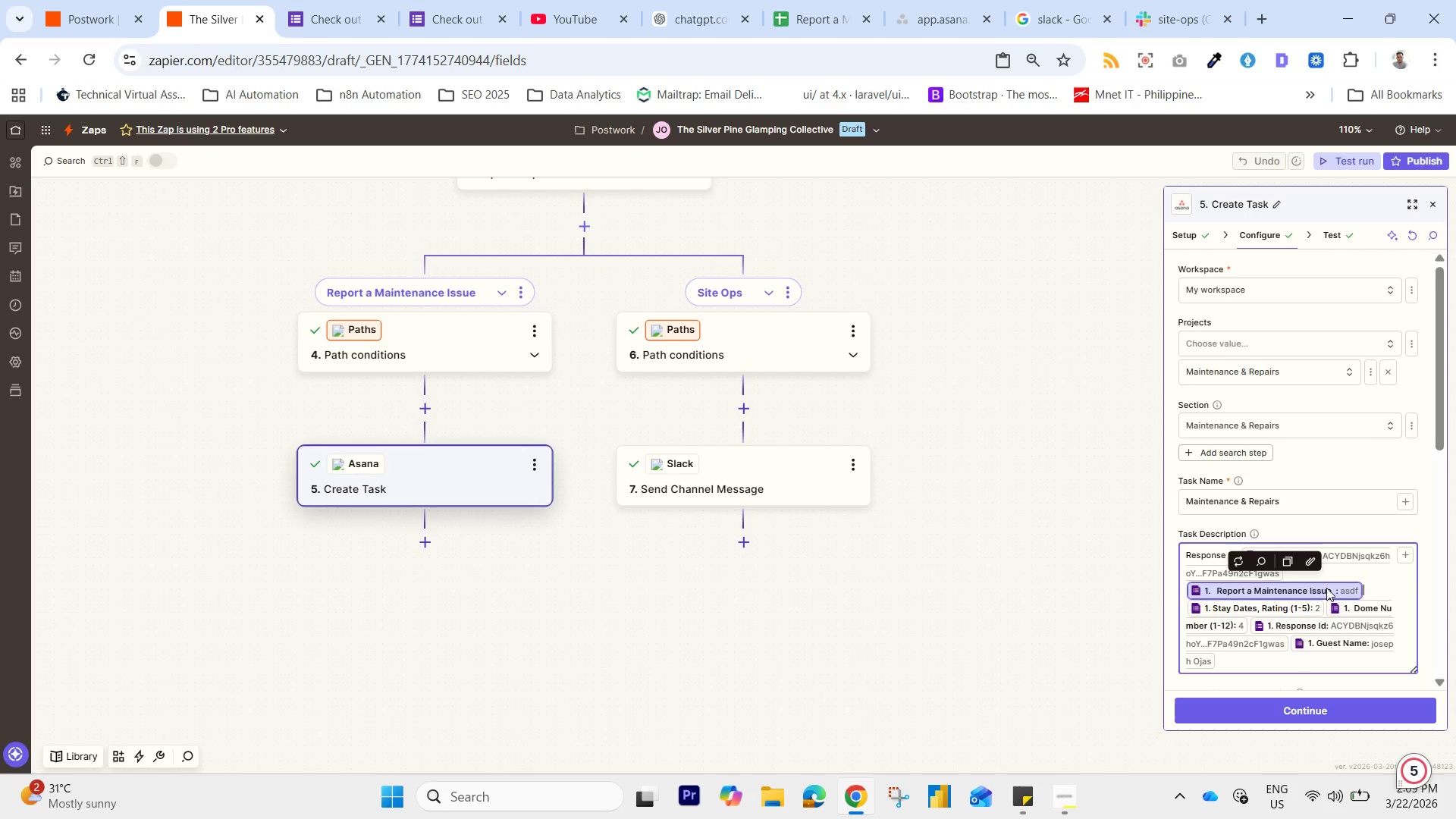 
key(Control+X)
 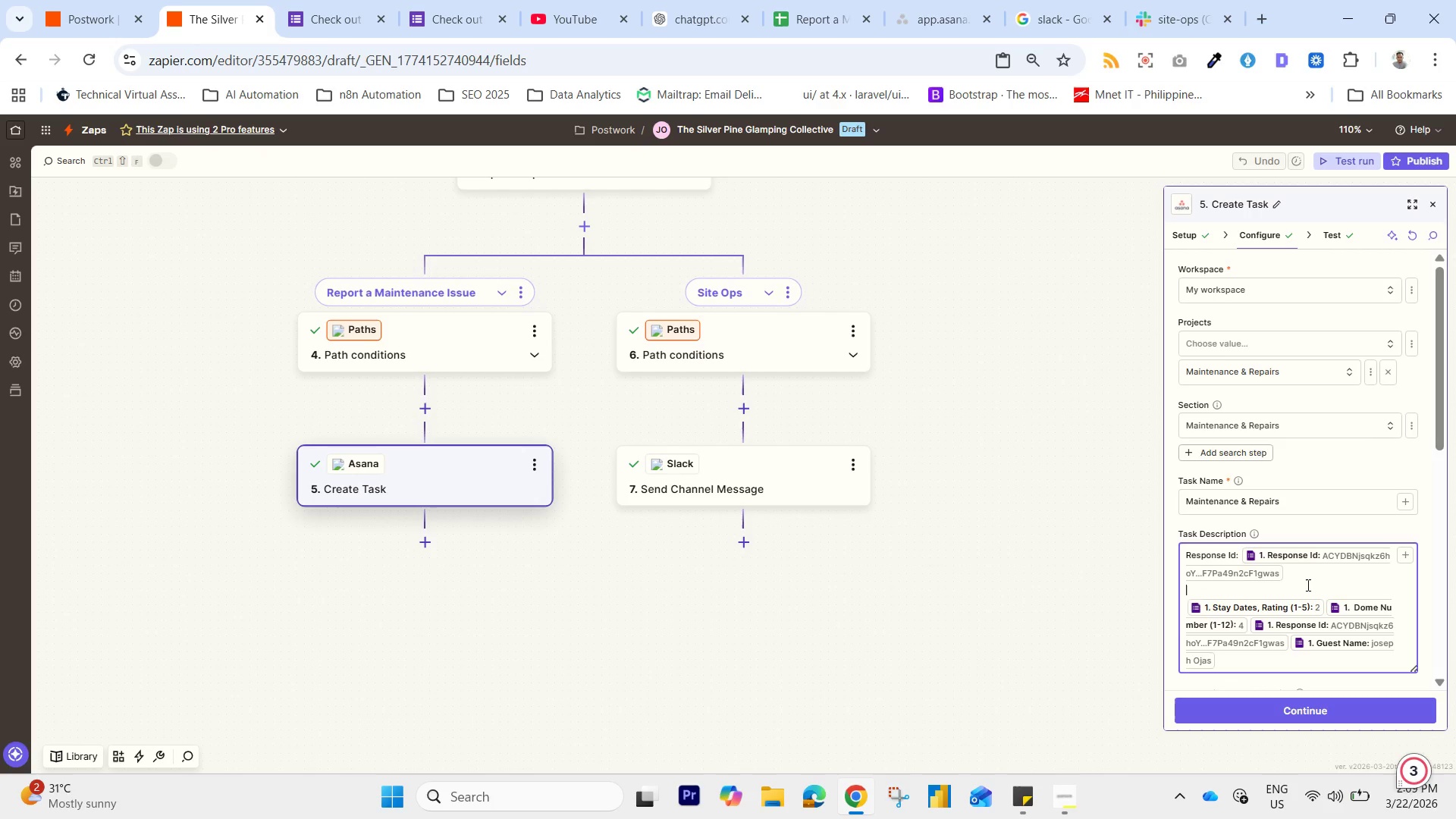 
type(Re)
 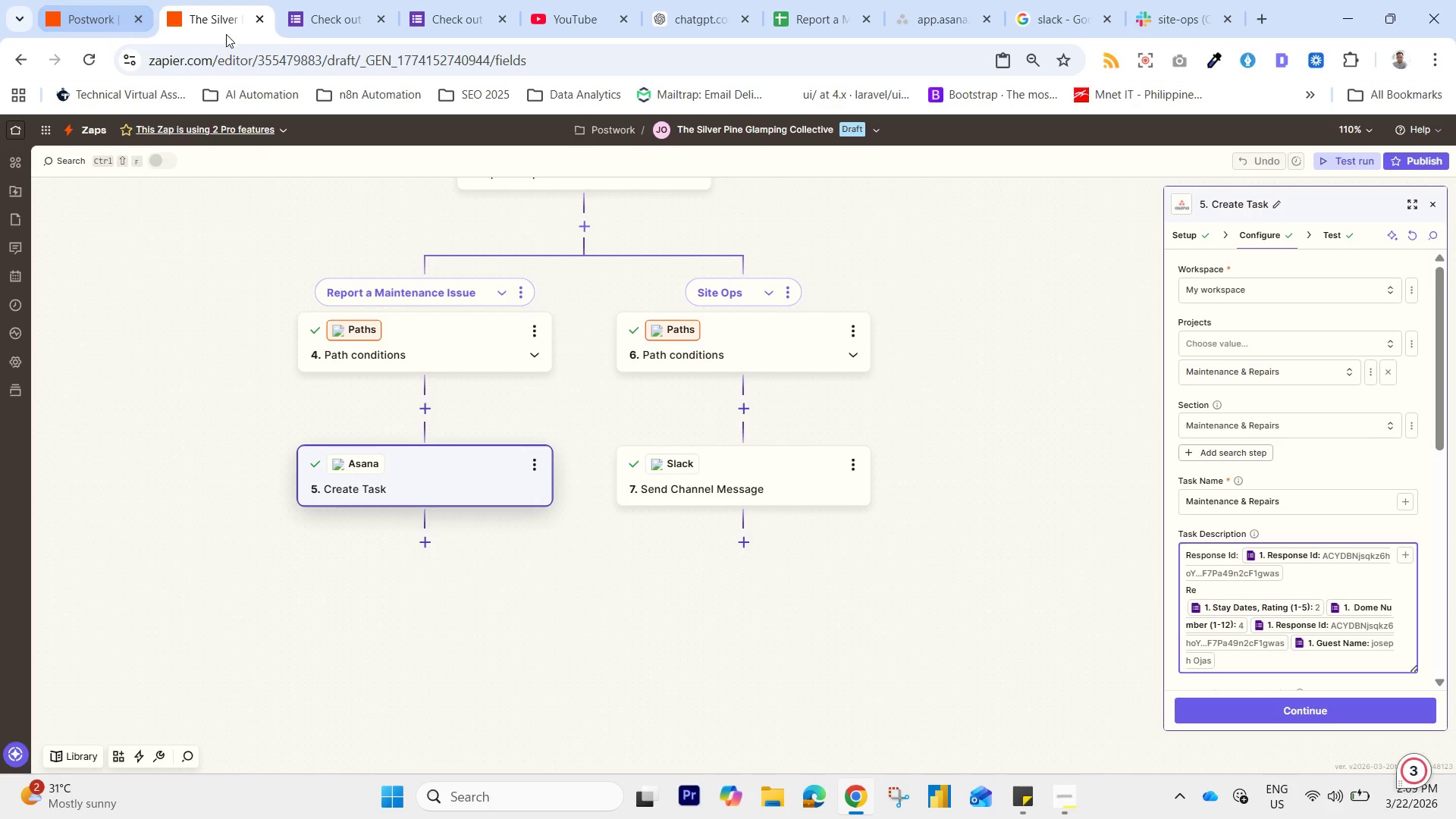 
left_click([338, 0])
 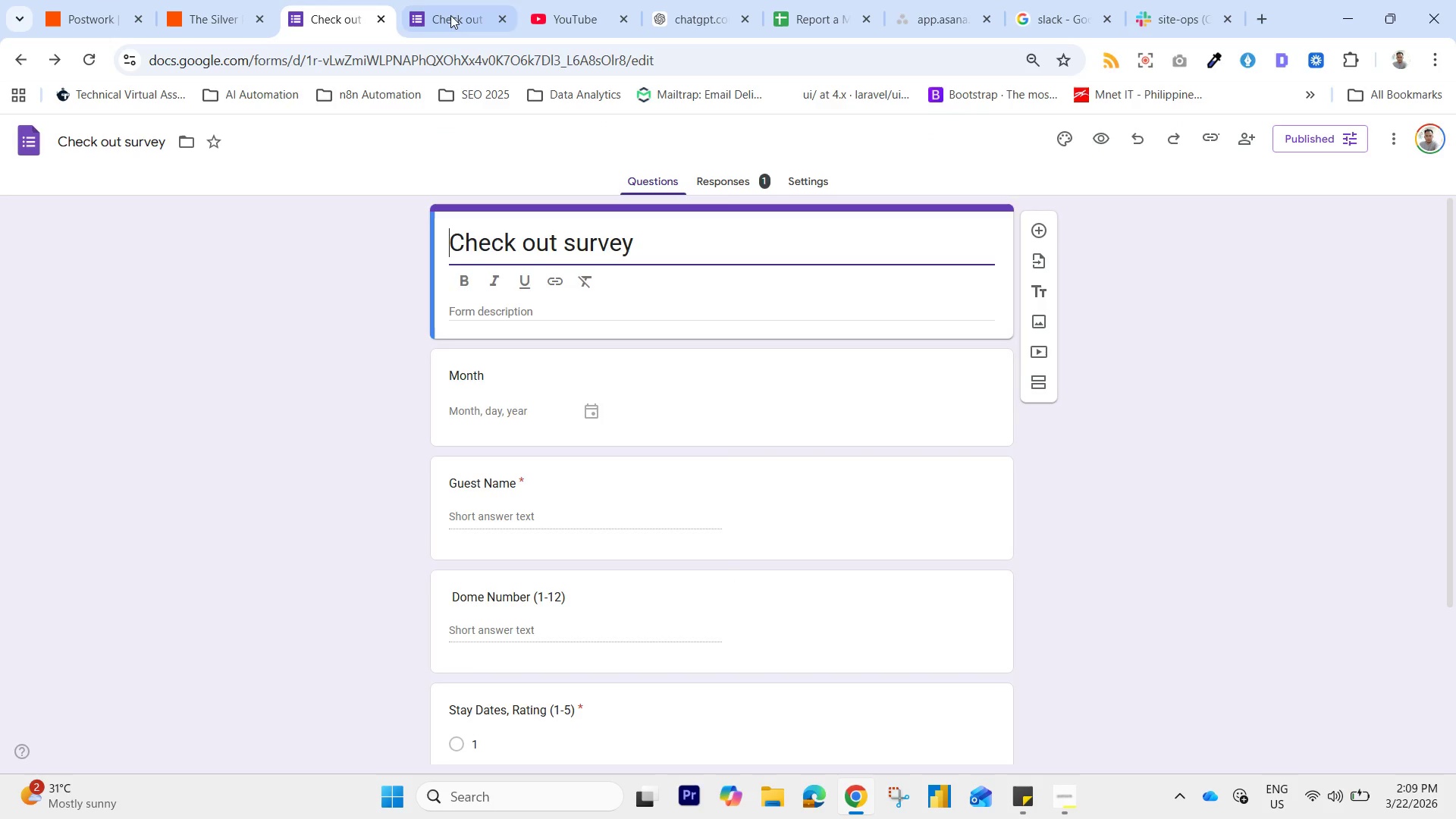 
scroll: coordinate [427, 316], scroll_direction: down, amount: 2.0
 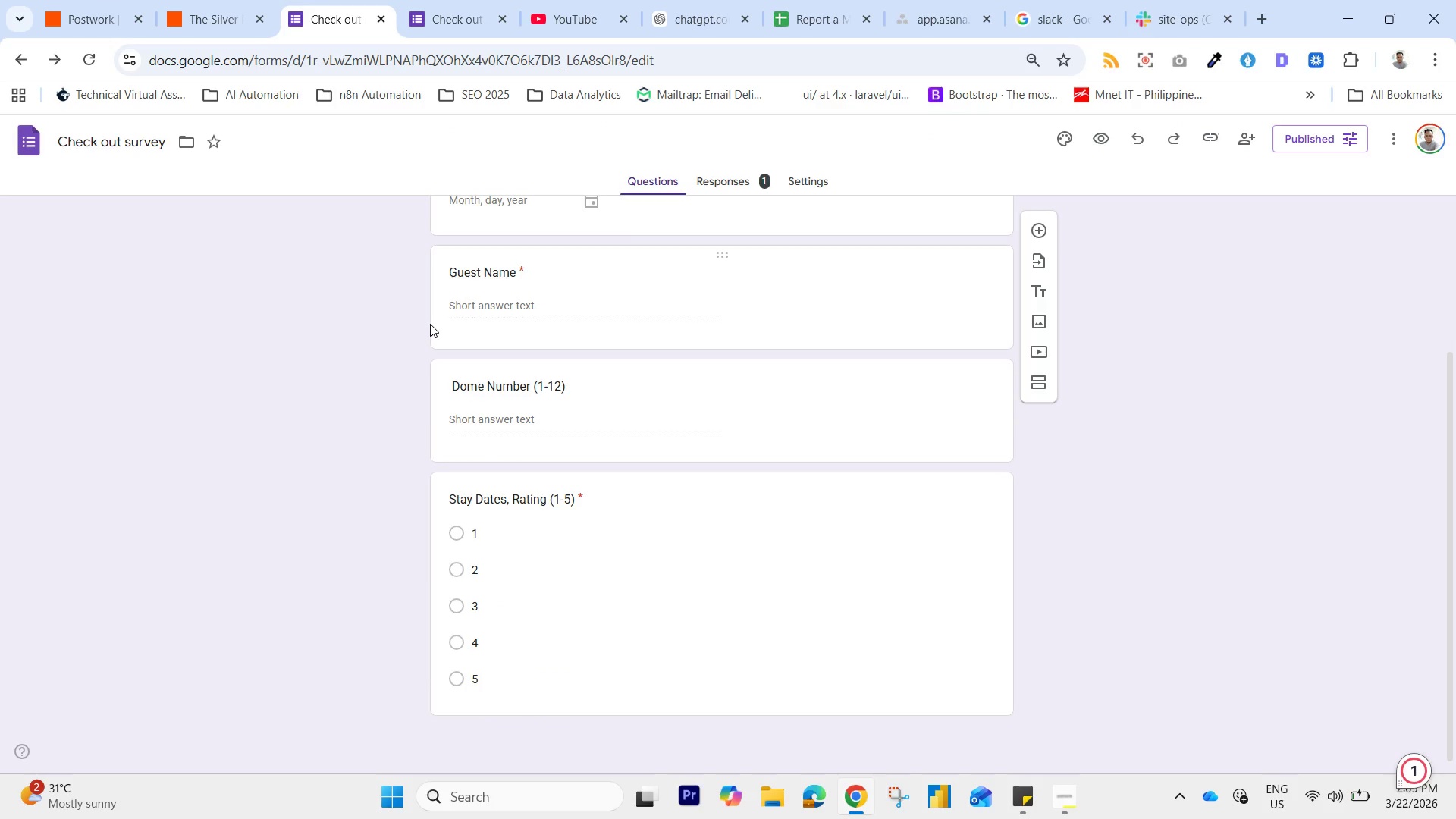 
scroll: coordinate [430, 313], scroll_direction: up, amount: 2.0
 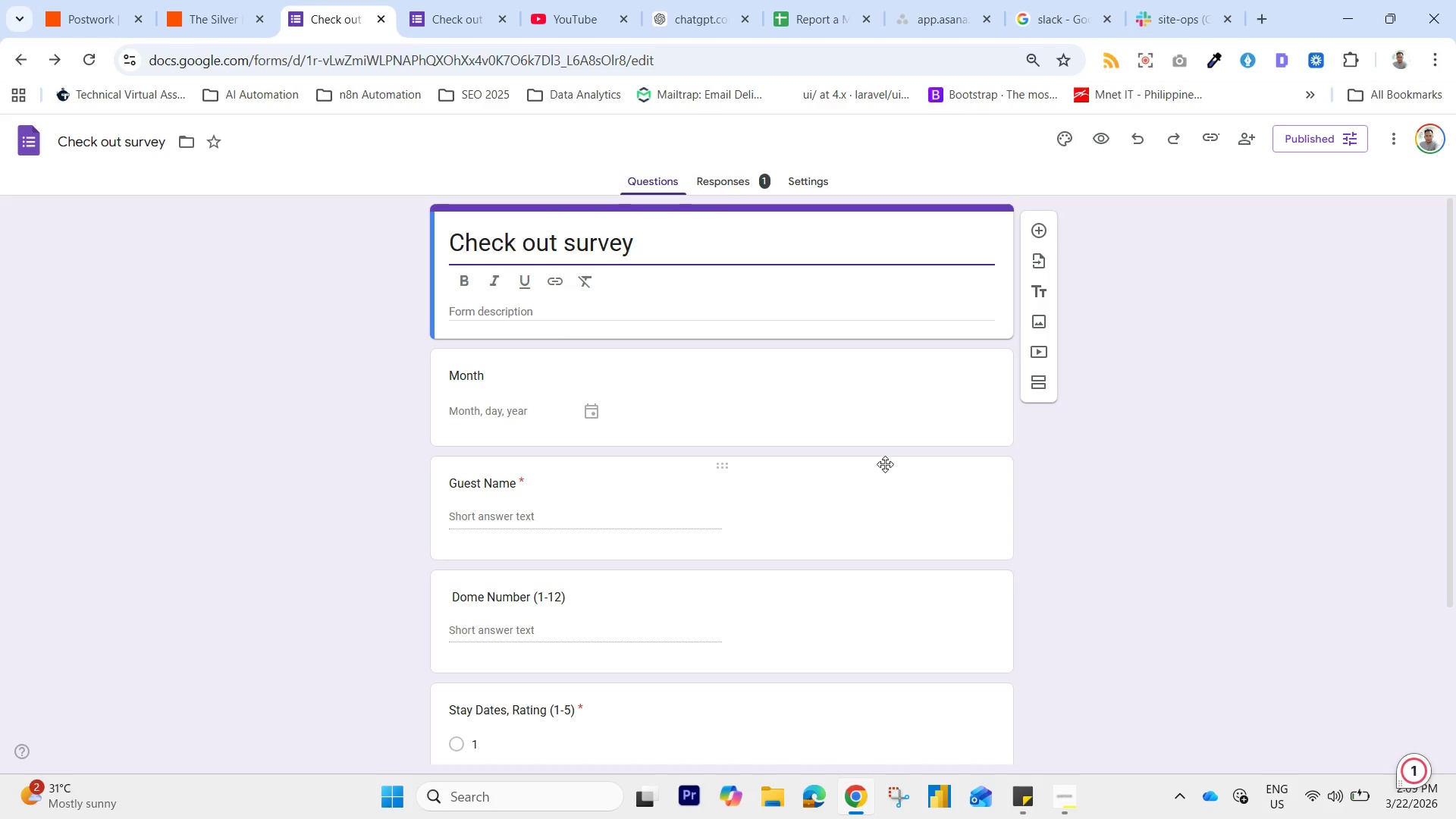 
left_click_drag(start_coordinate=[1176, 480], to_coordinate=[1181, 488])
 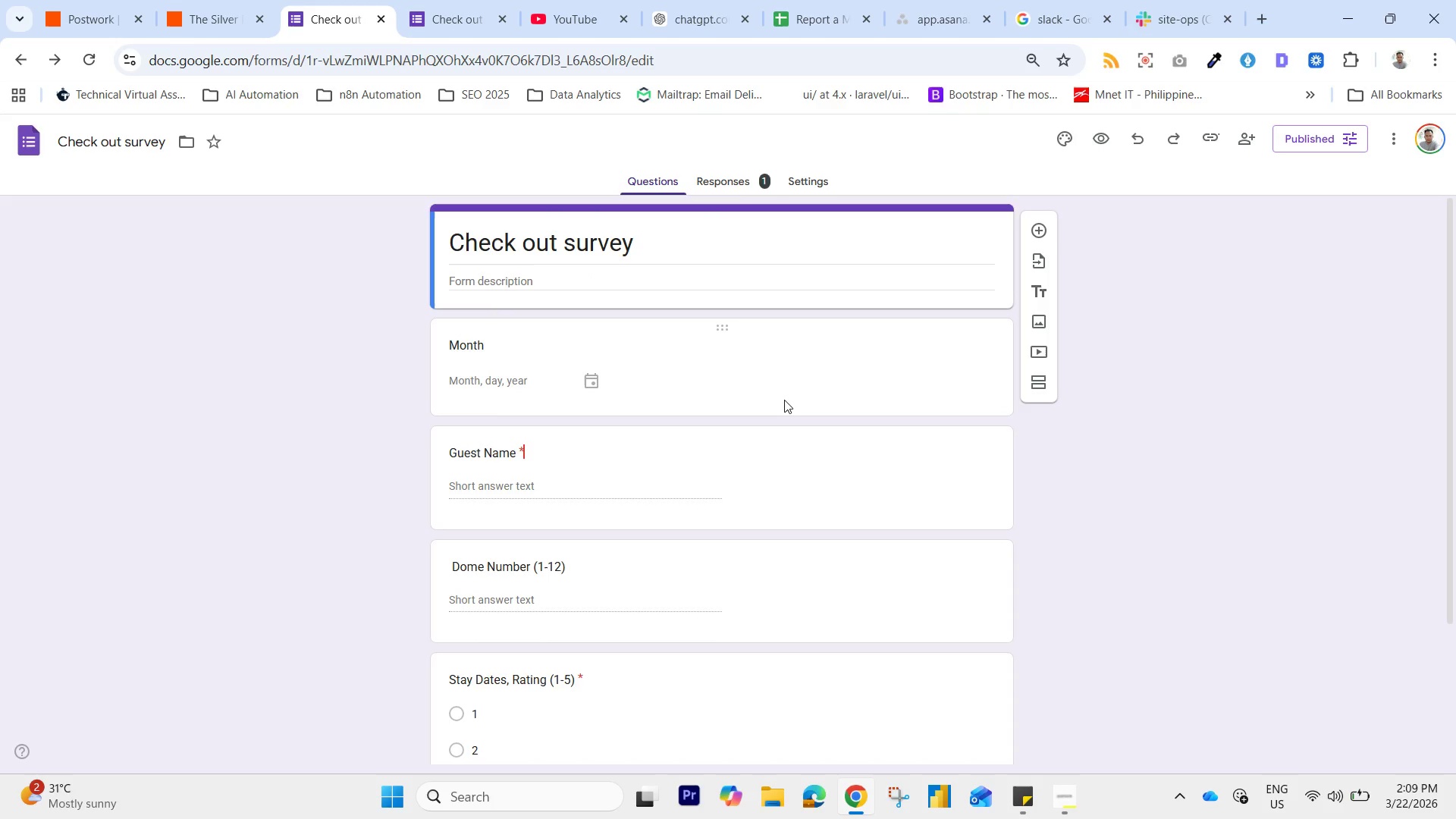 
scroll: coordinate [768, 431], scroll_direction: down, amount: 1.0
 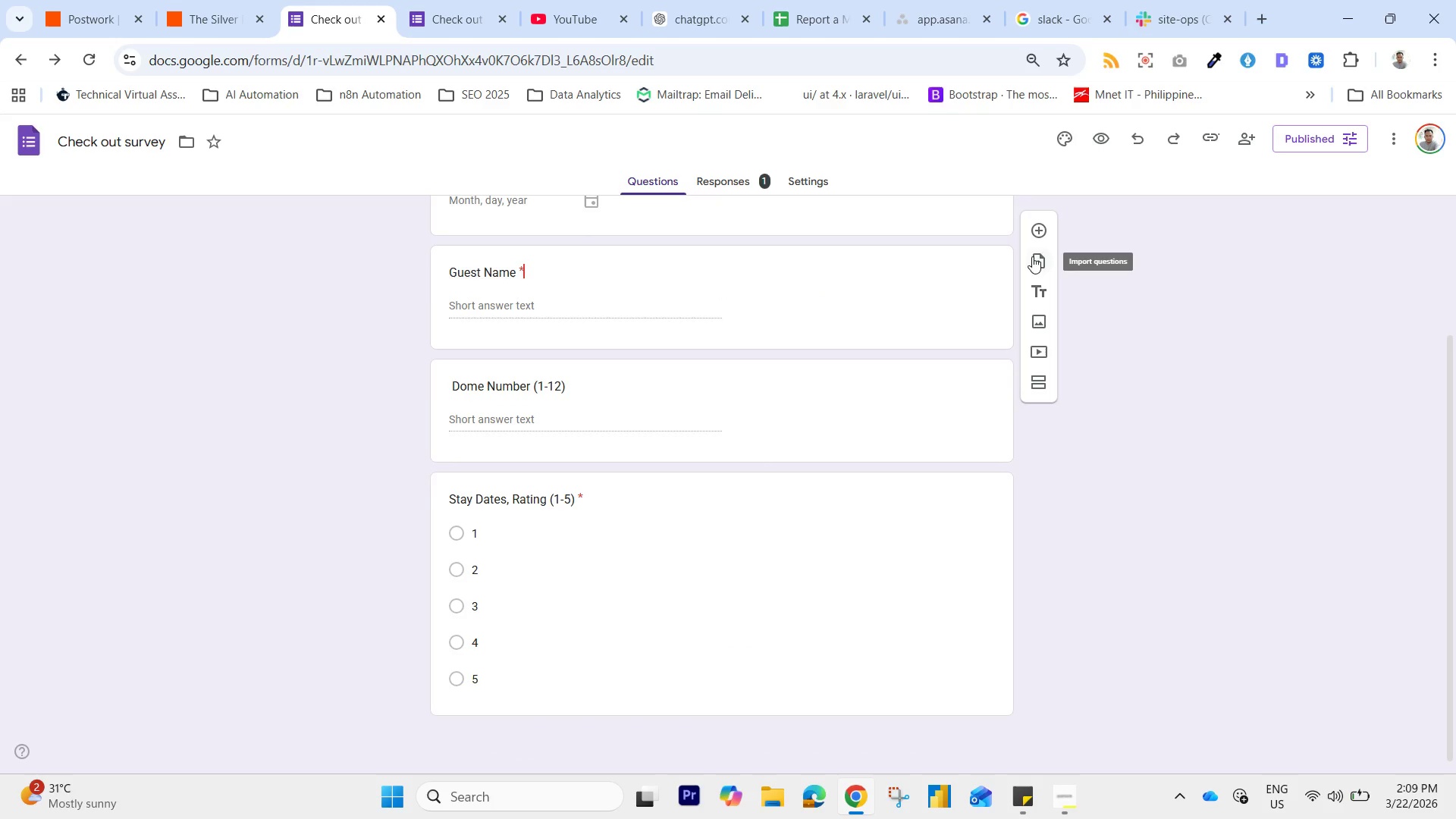 
left_click([1040, 235])
 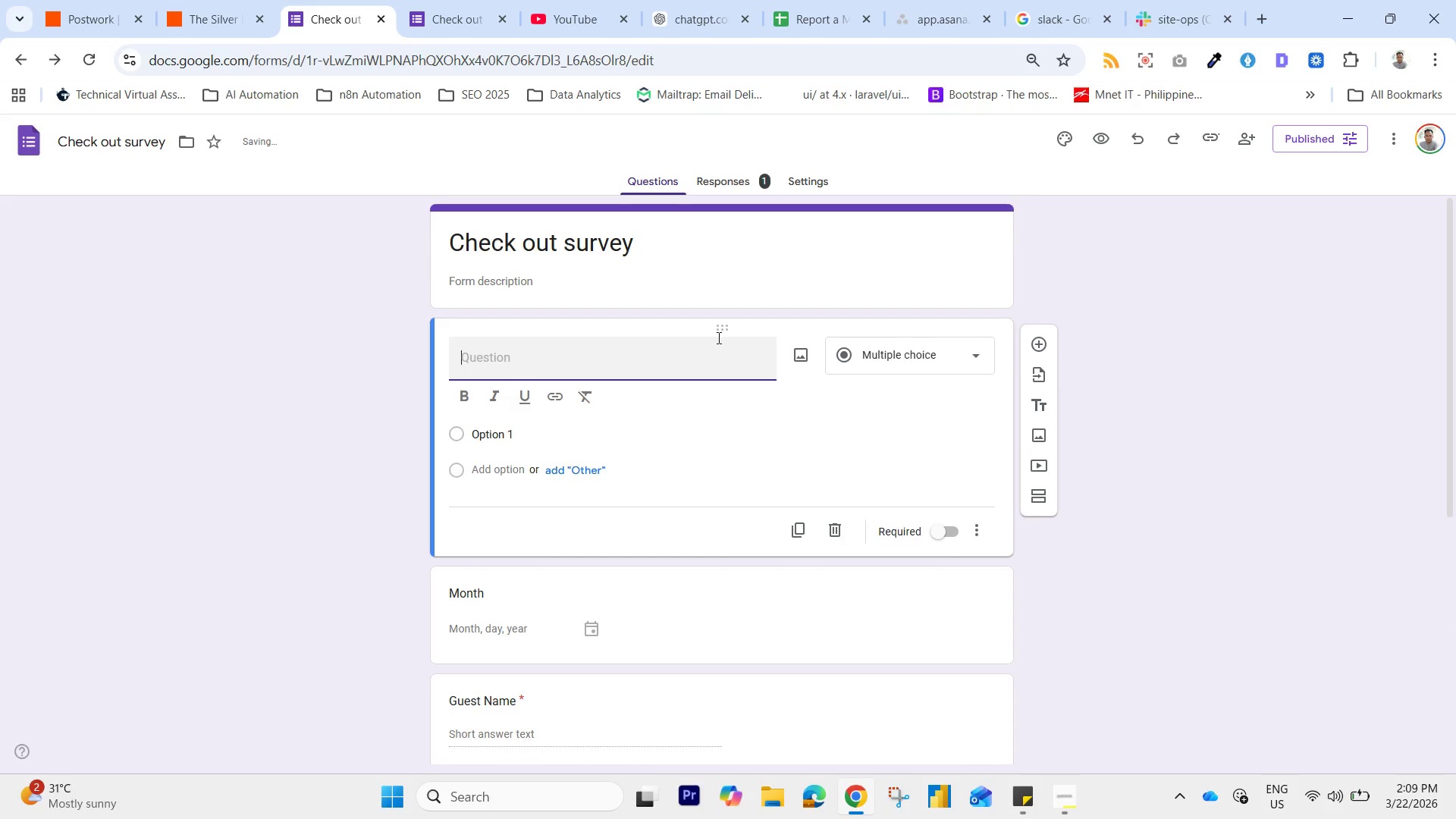 
left_click_drag(start_coordinate=[730, 324], to_coordinate=[596, 706])
 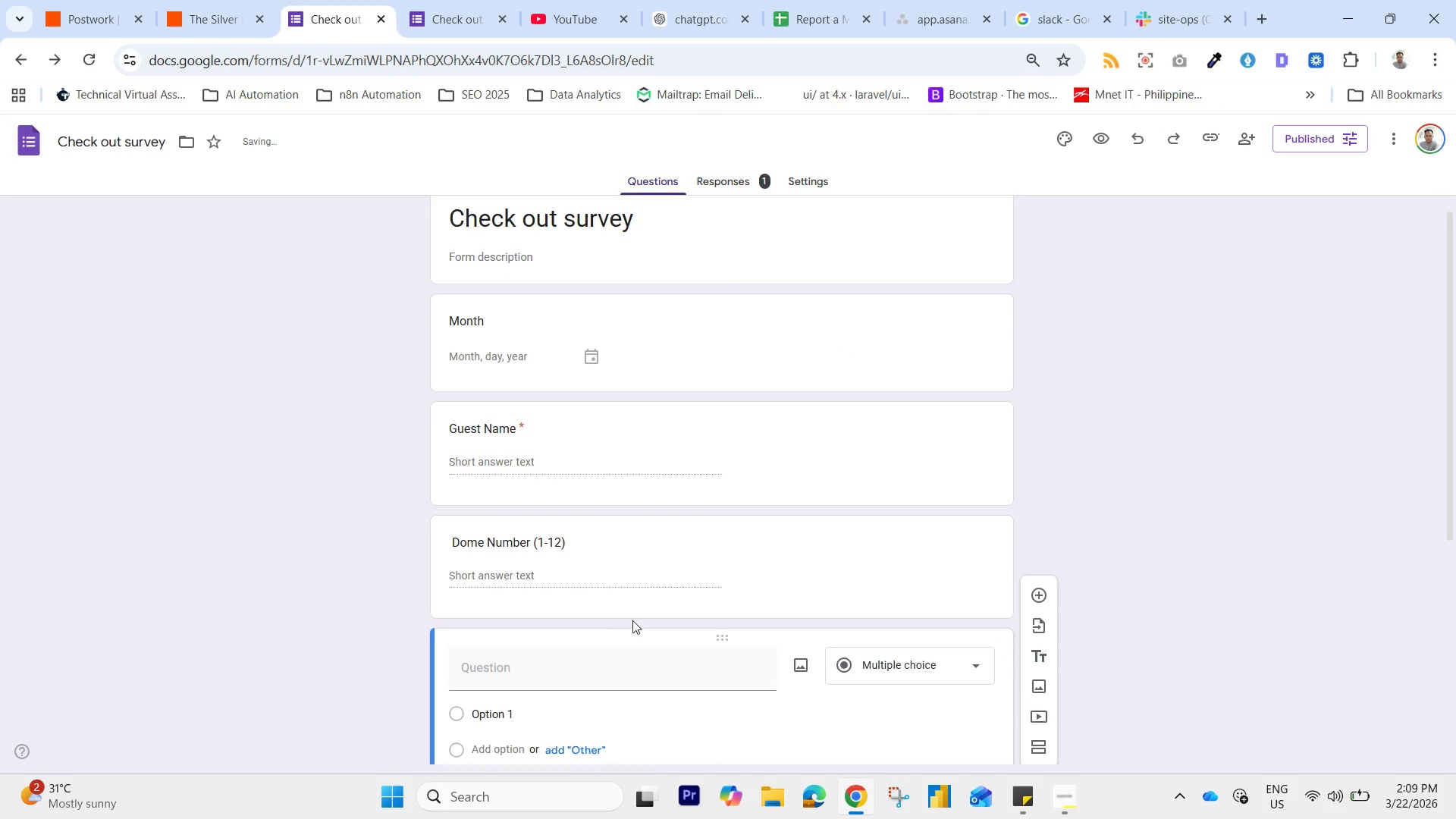 
scroll: coordinate [641, 604], scroll_direction: down, amount: 3.0
 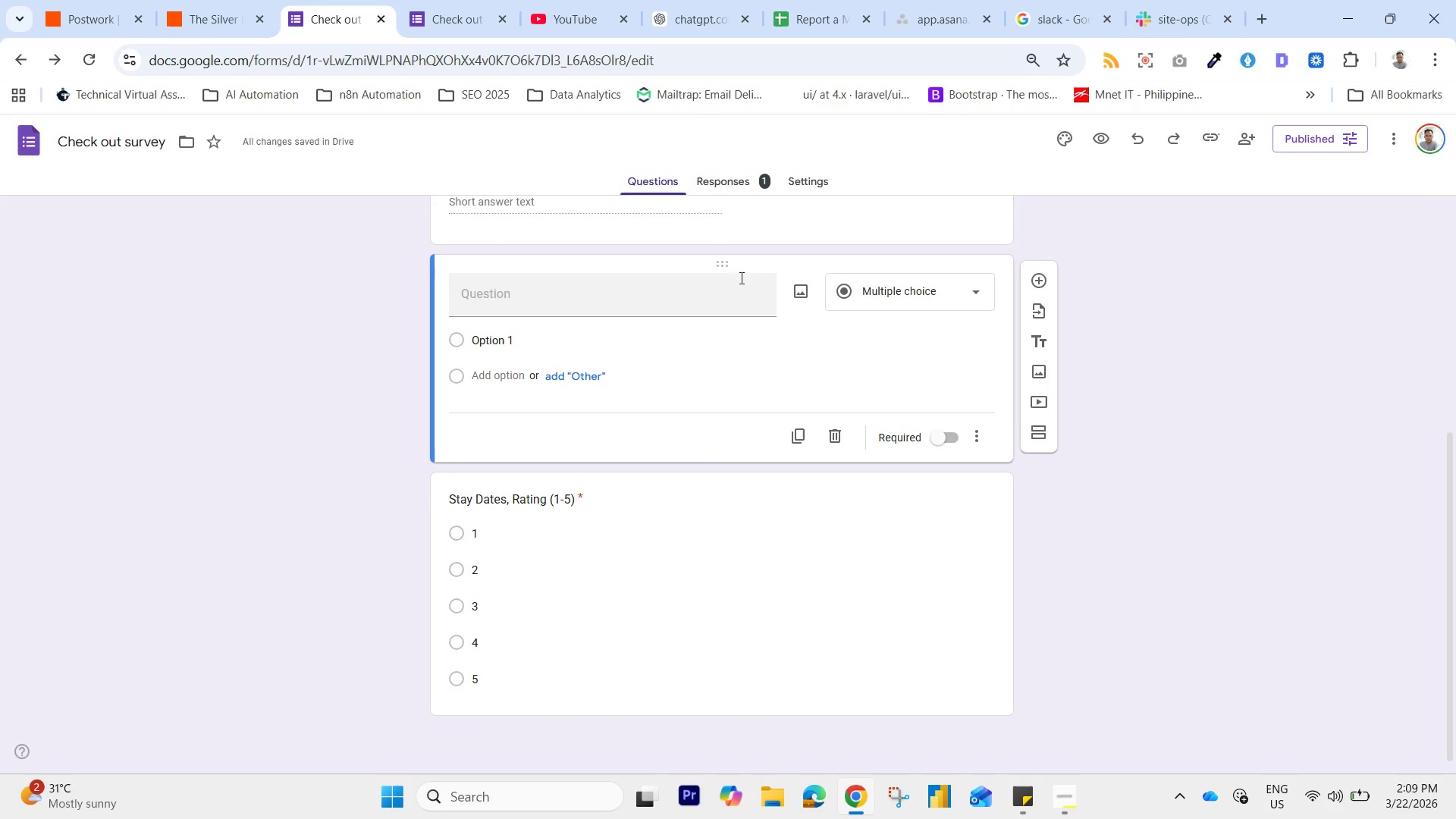 
left_click_drag(start_coordinate=[723, 267], to_coordinate=[593, 621])
 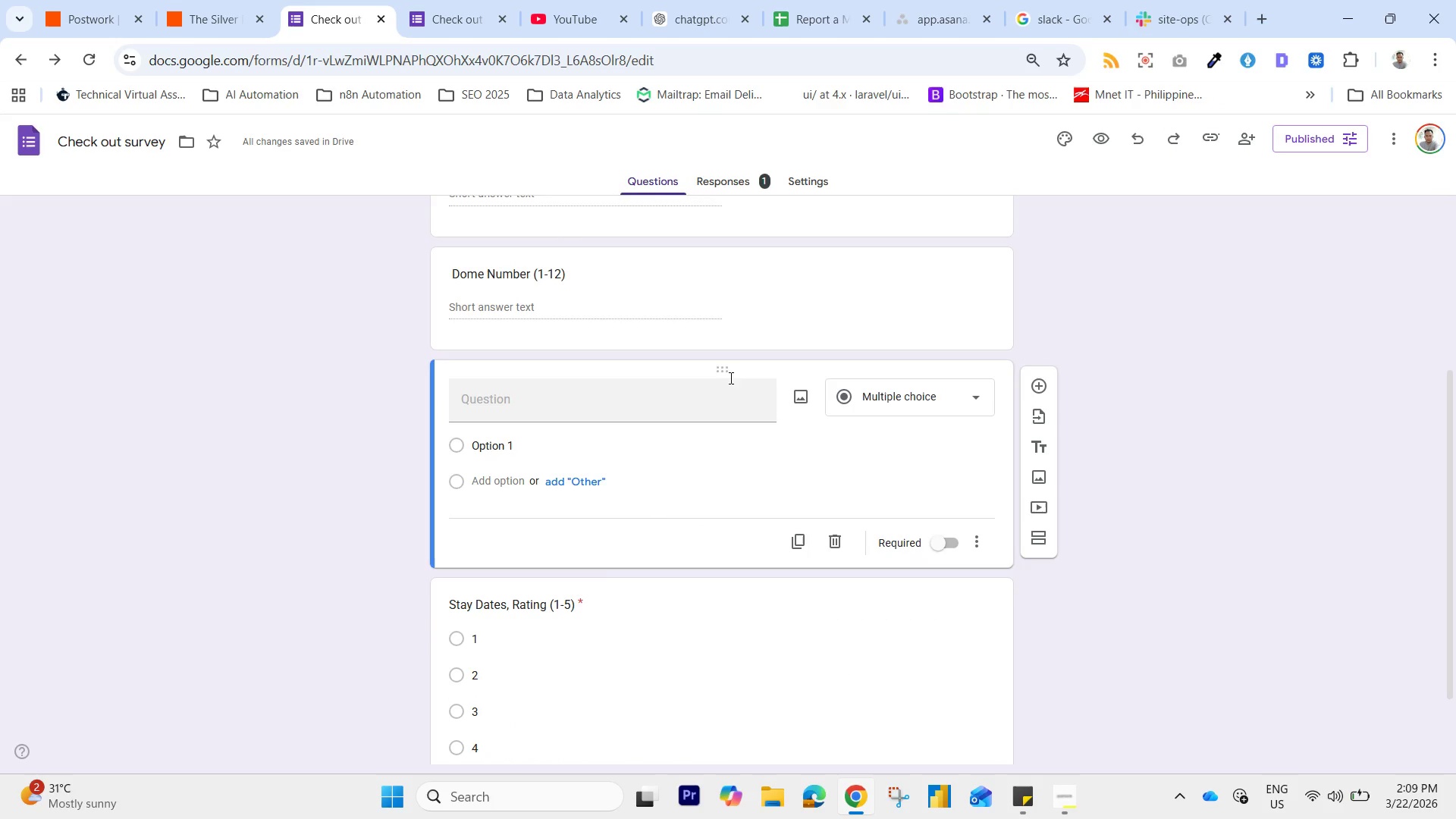 
left_click_drag(start_coordinate=[717, 368], to_coordinate=[615, 646])
 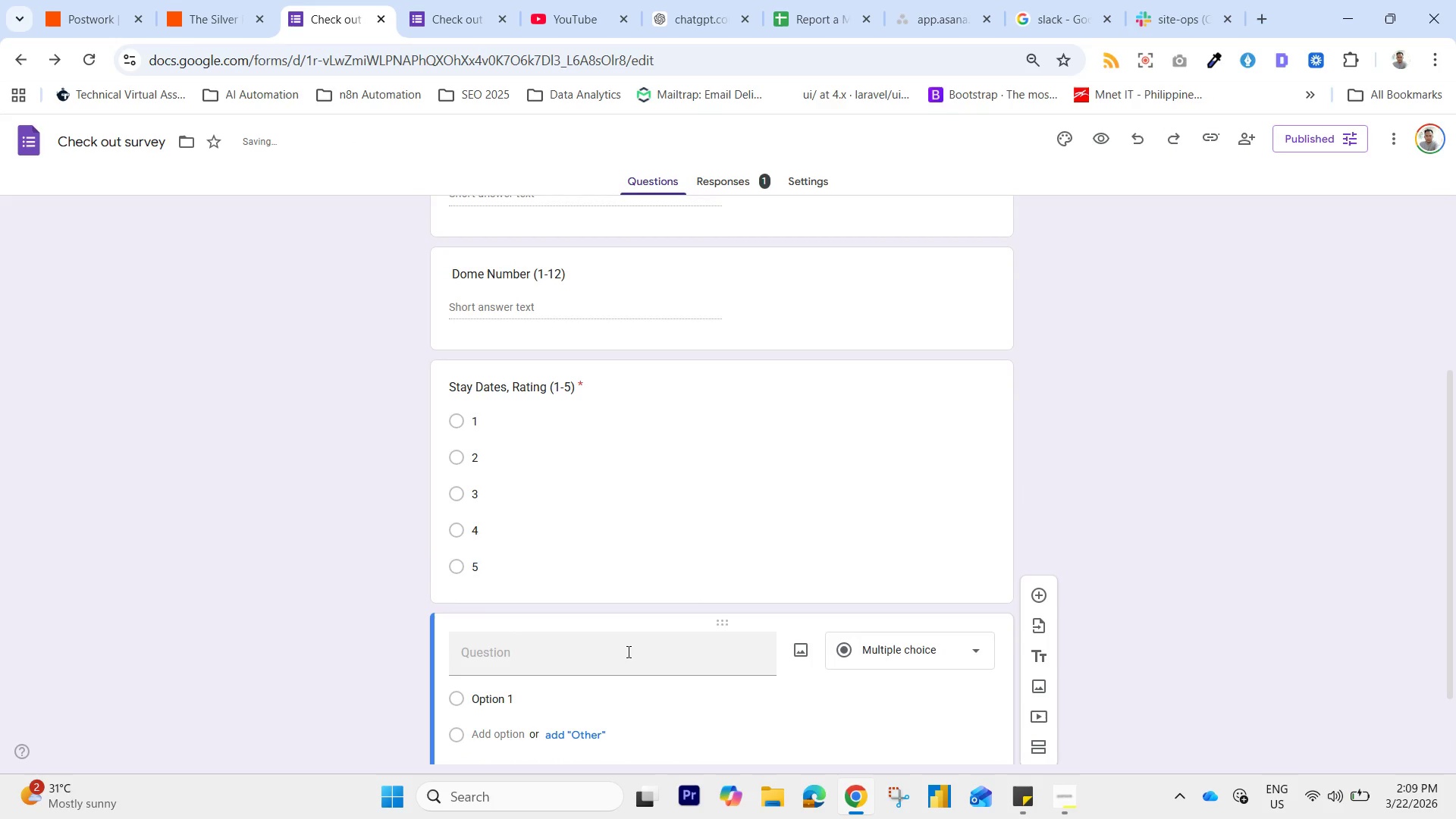 
left_click([627, 651])
 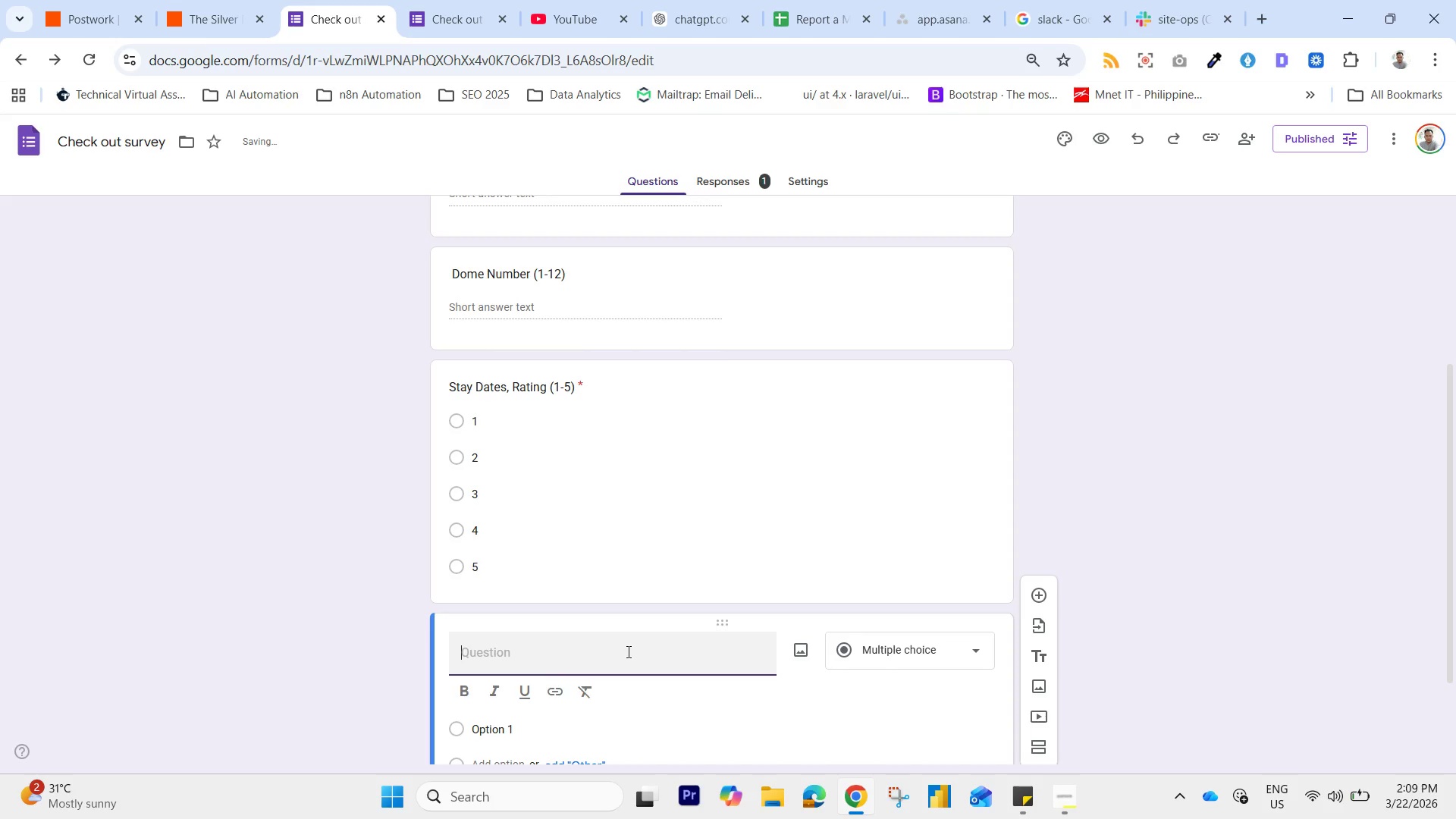 
key(Control+V)
 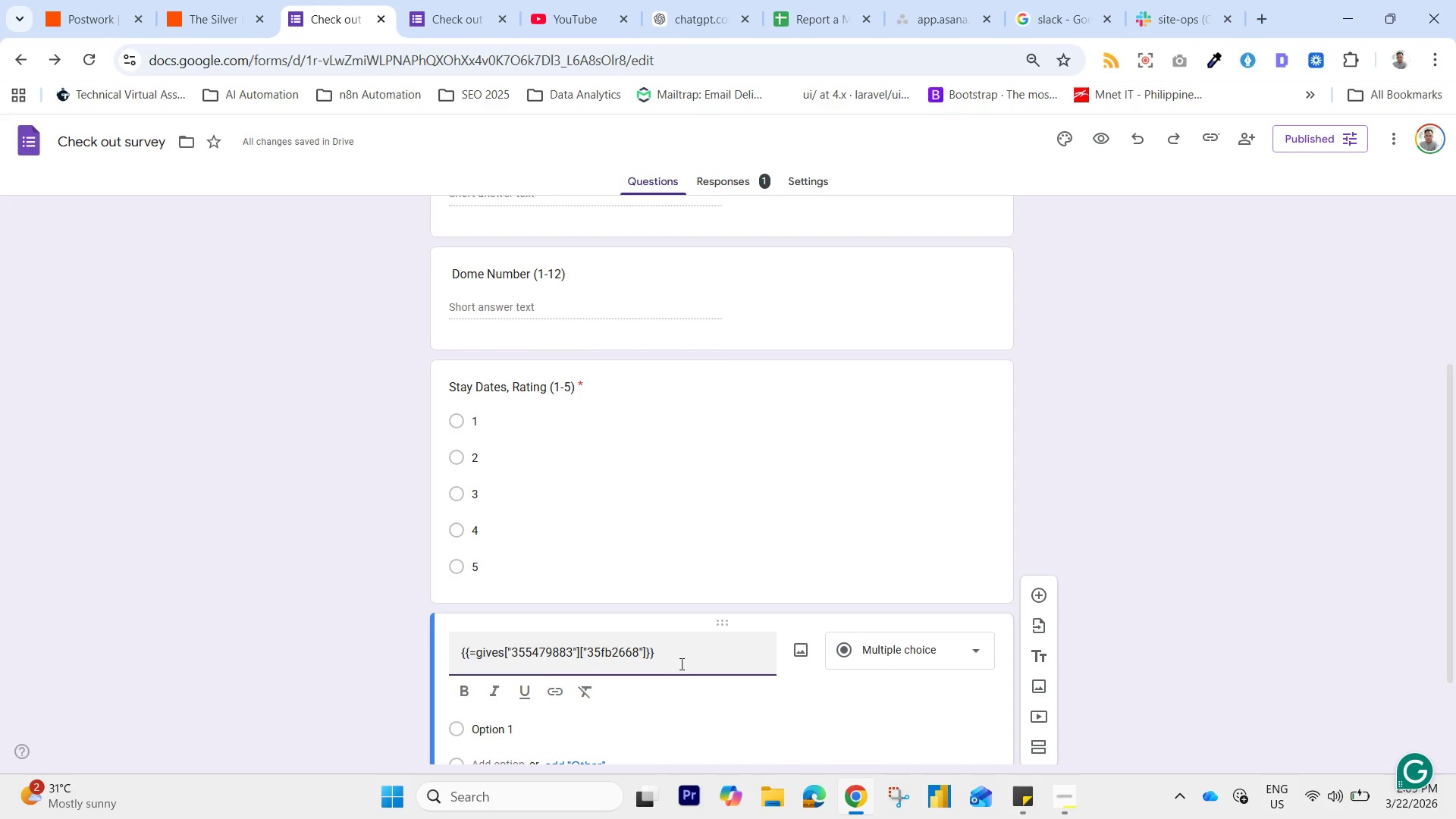 
left_click_drag(start_coordinate=[683, 659], to_coordinate=[397, 625])
 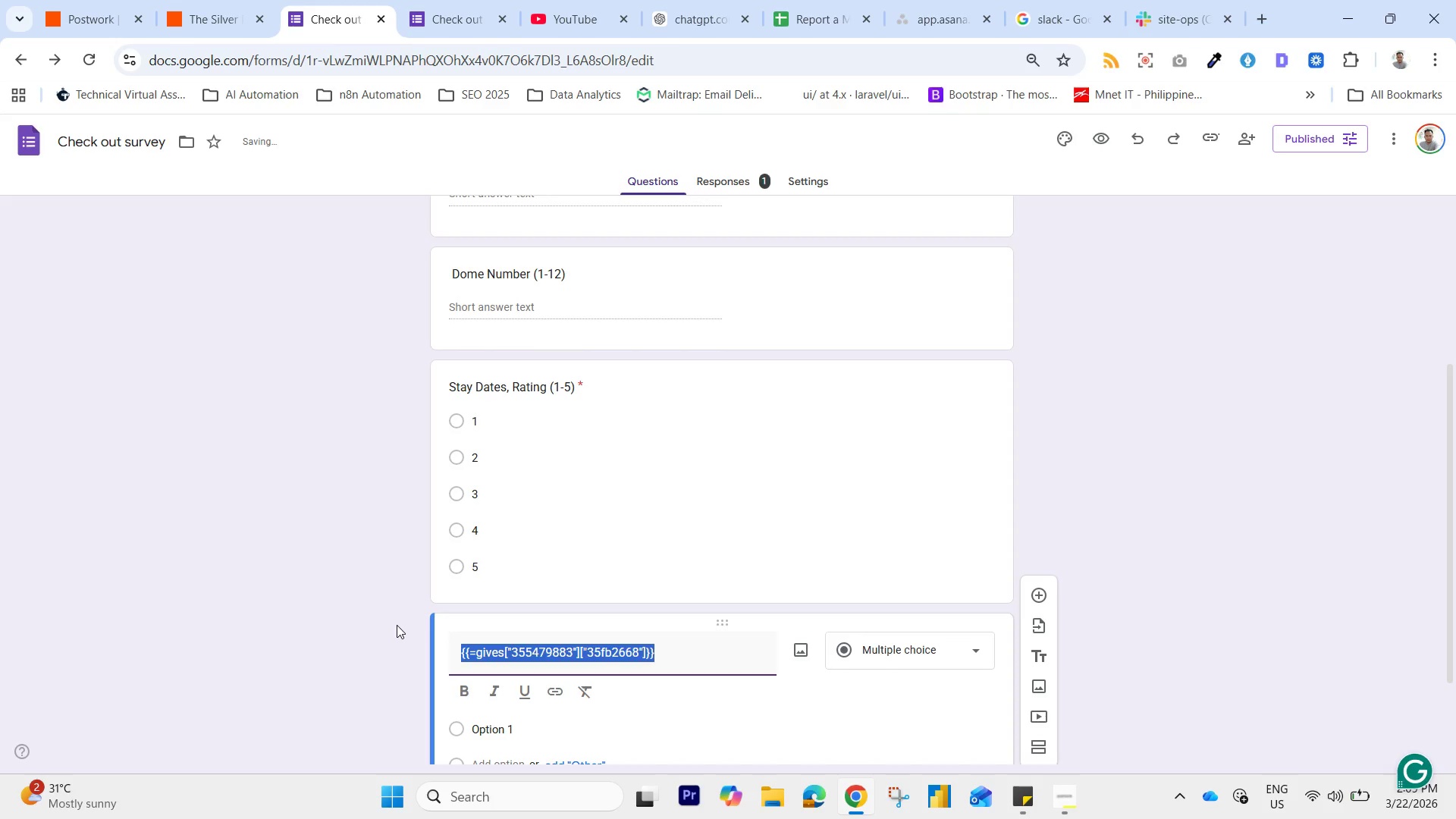 
type(O)
key(Backspace)
type(a)
key(Backspace)
type(Maine)
key(Backspace)
type(tenance Rport)
 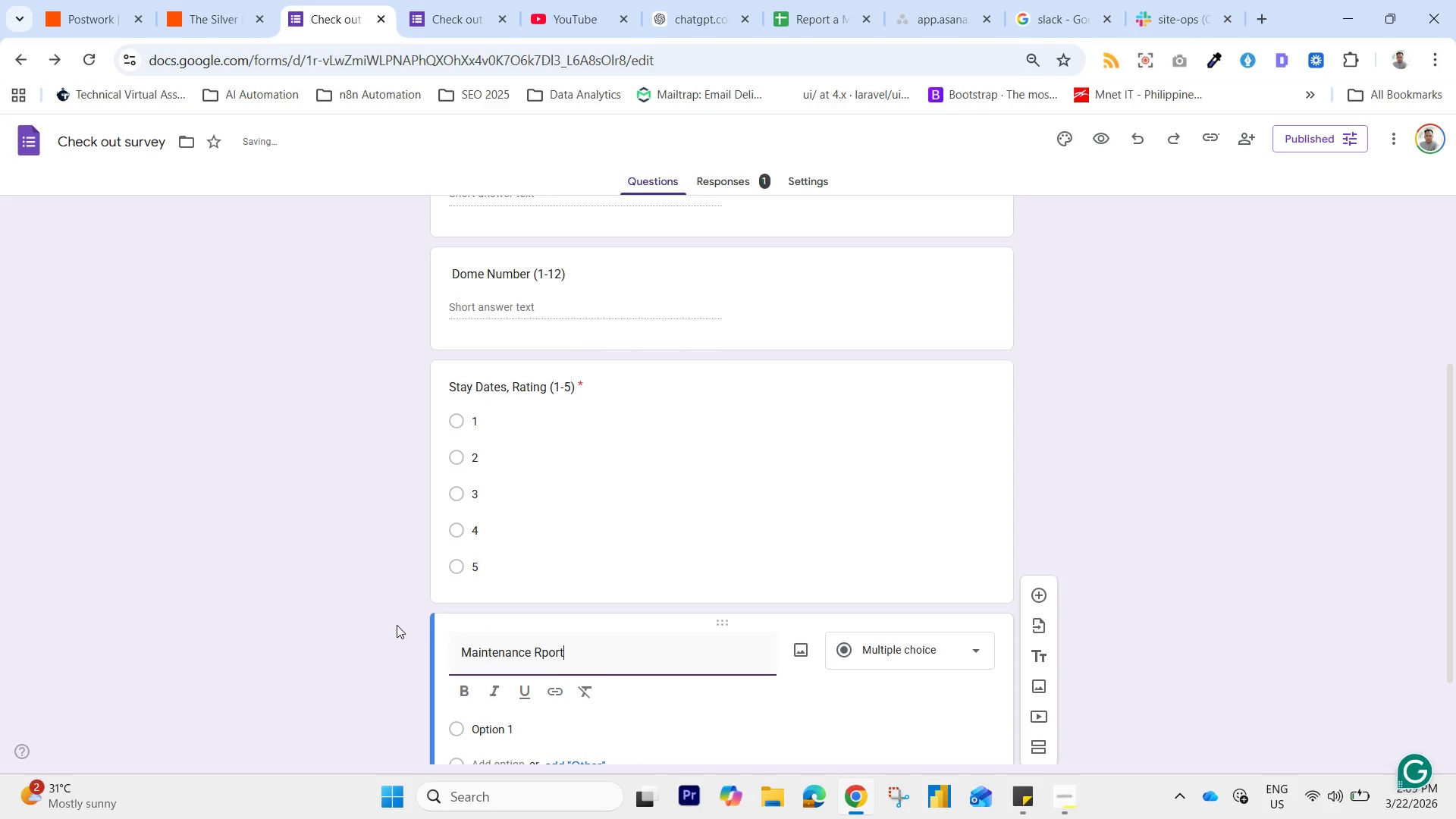 
key(ArrowLeft)
 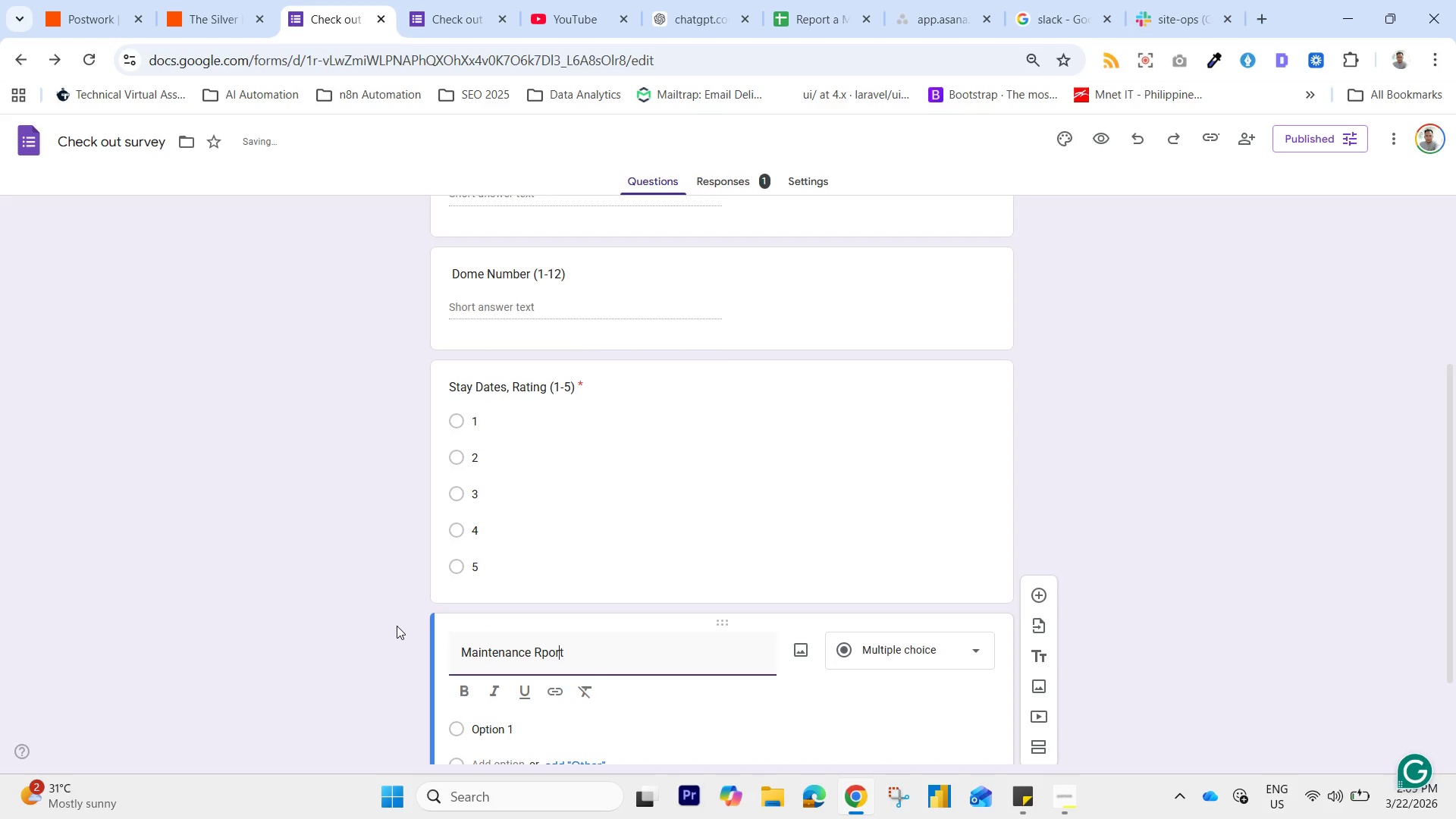 
key(ArrowLeft)
 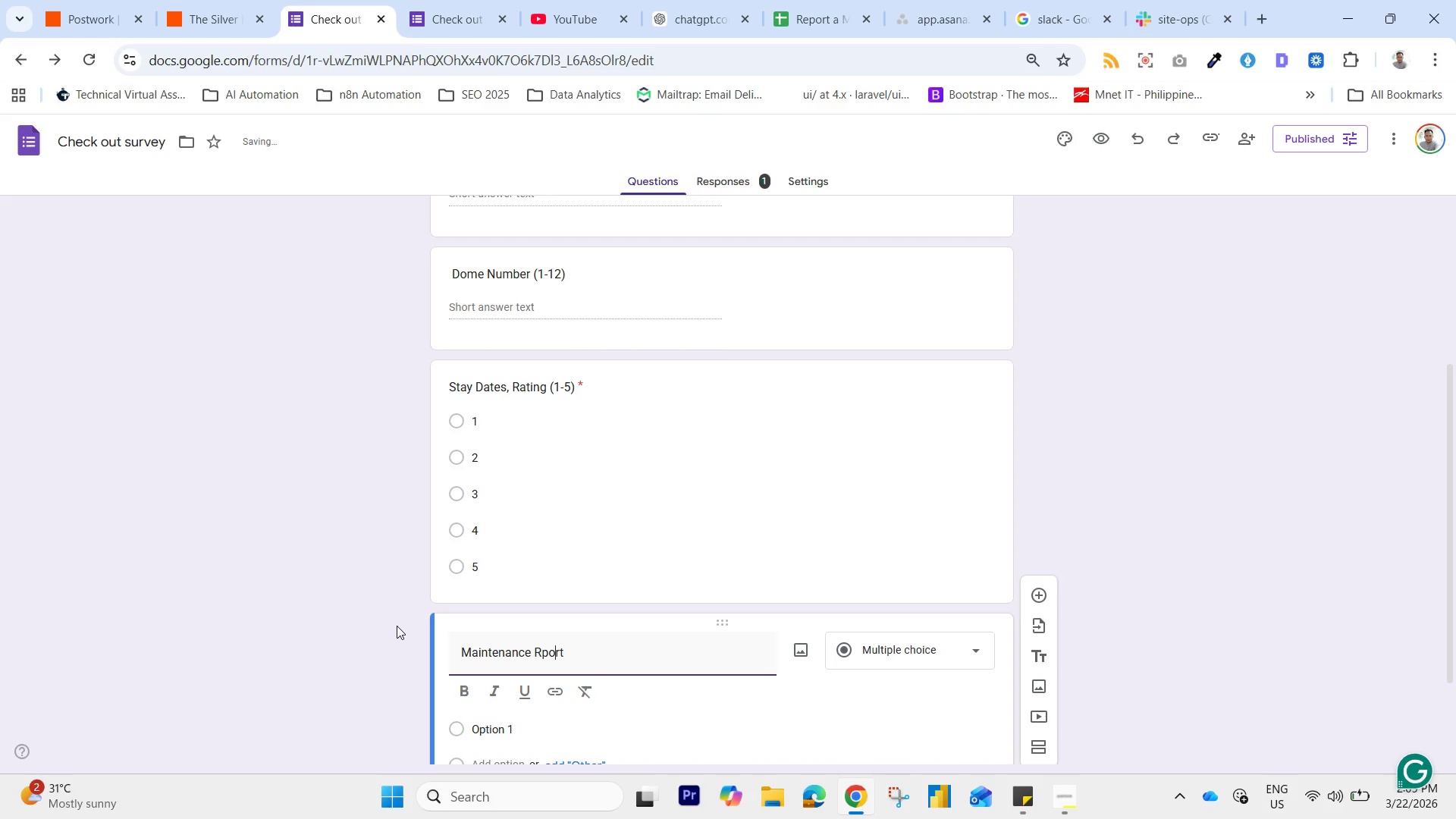 
key(ArrowLeft)
 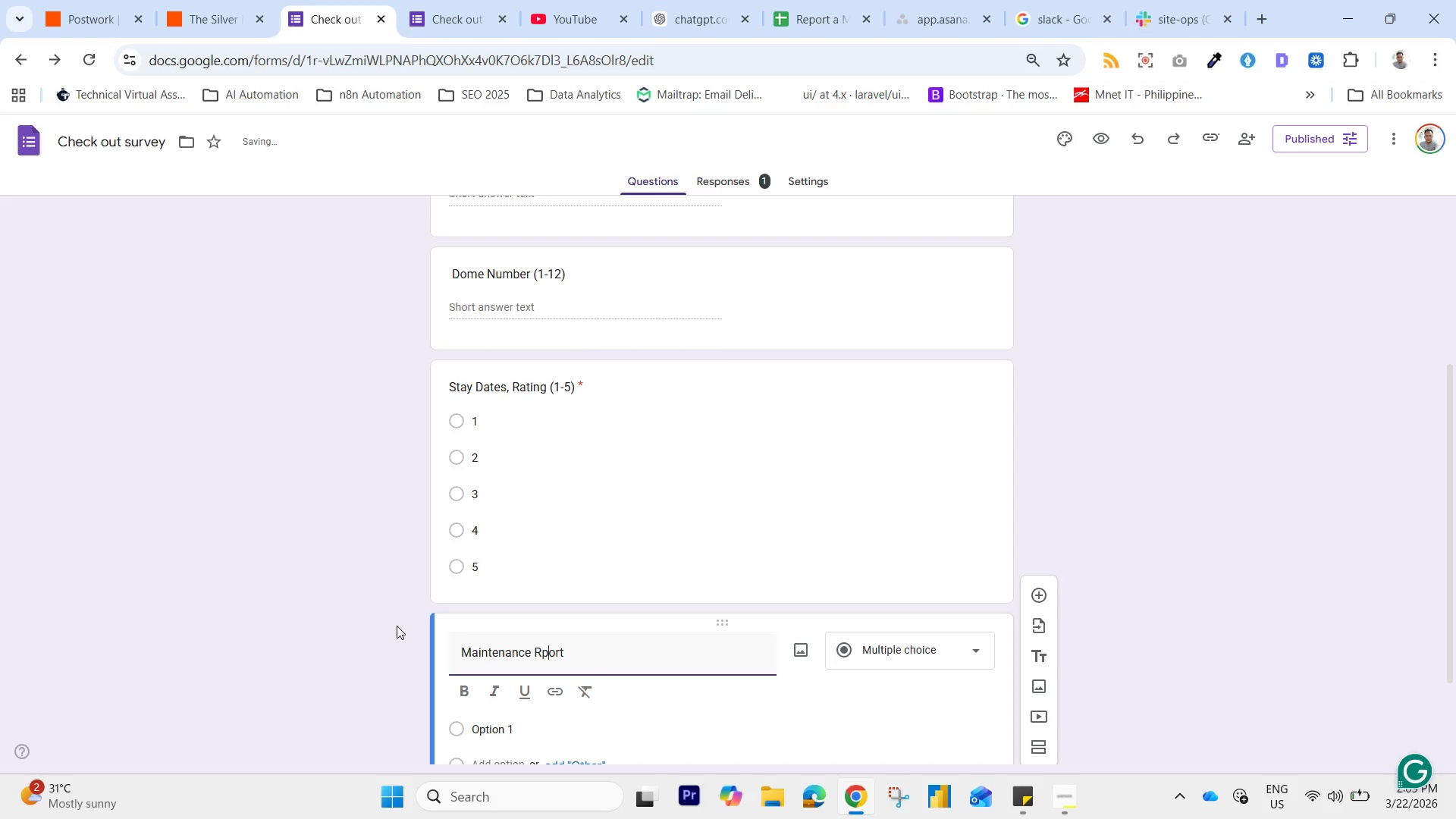 
key(ArrowLeft)
 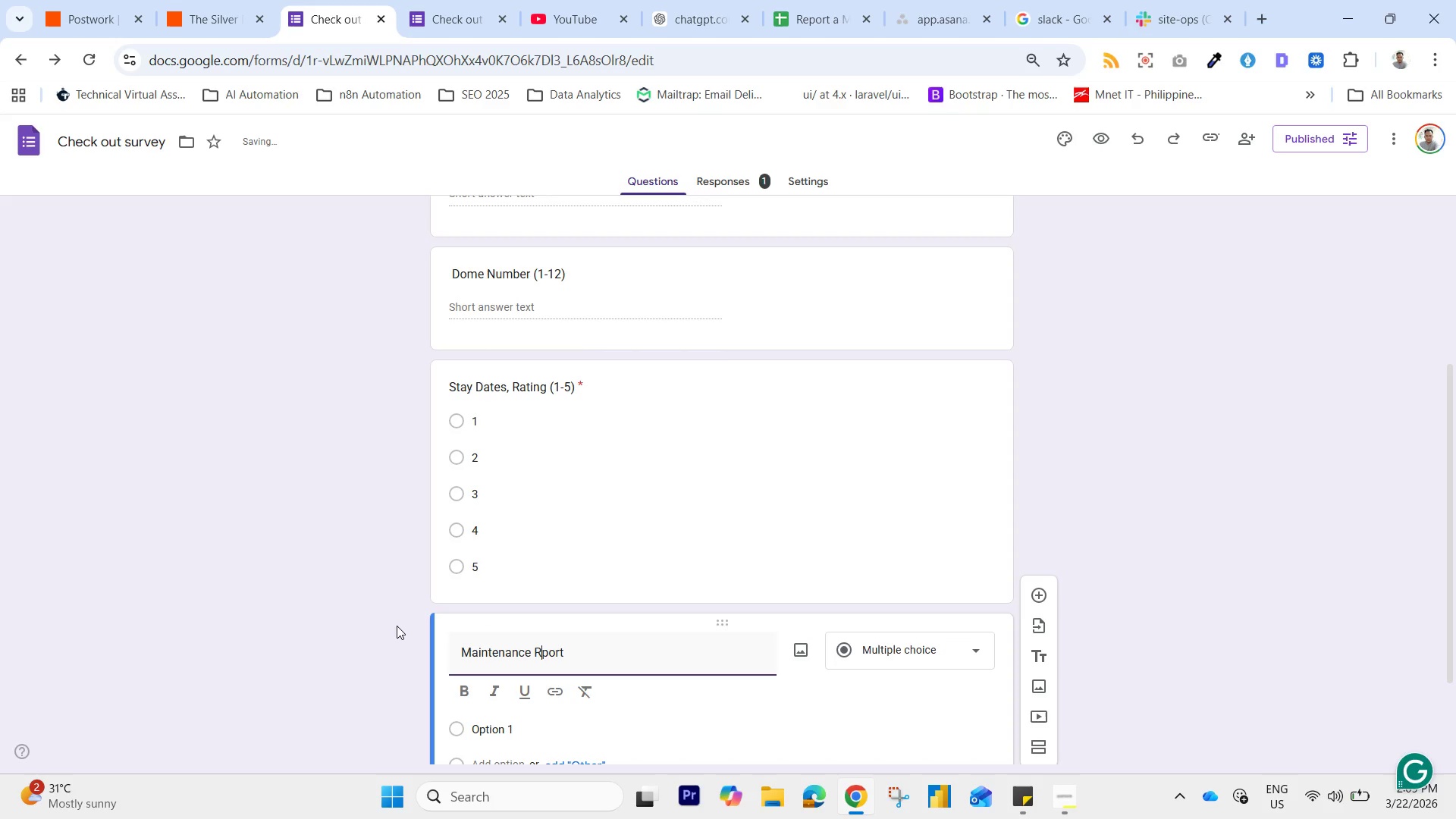 
key(E)
 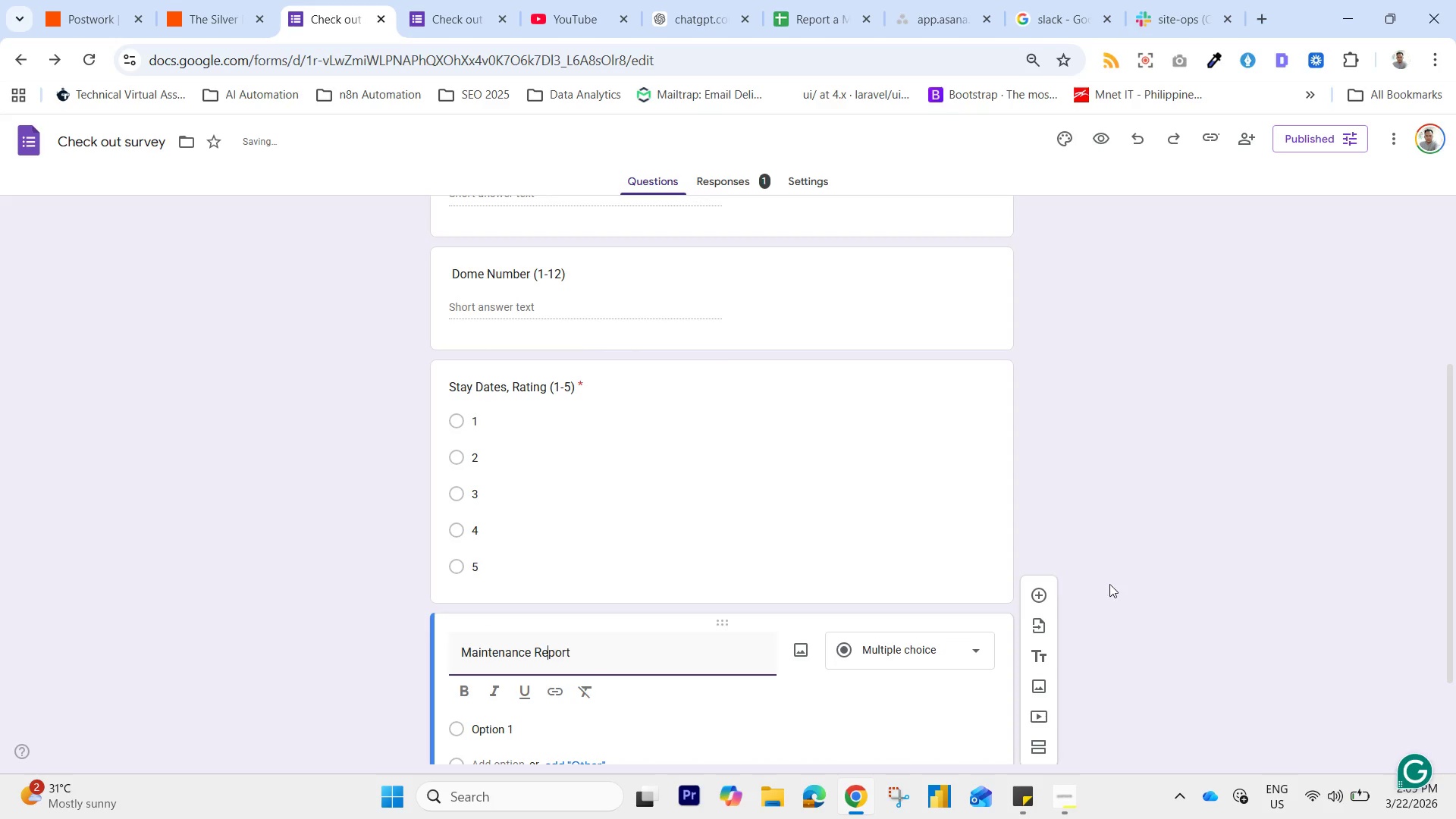 
left_click_drag(start_coordinate=[1178, 517], to_coordinate=[1192, 515])
 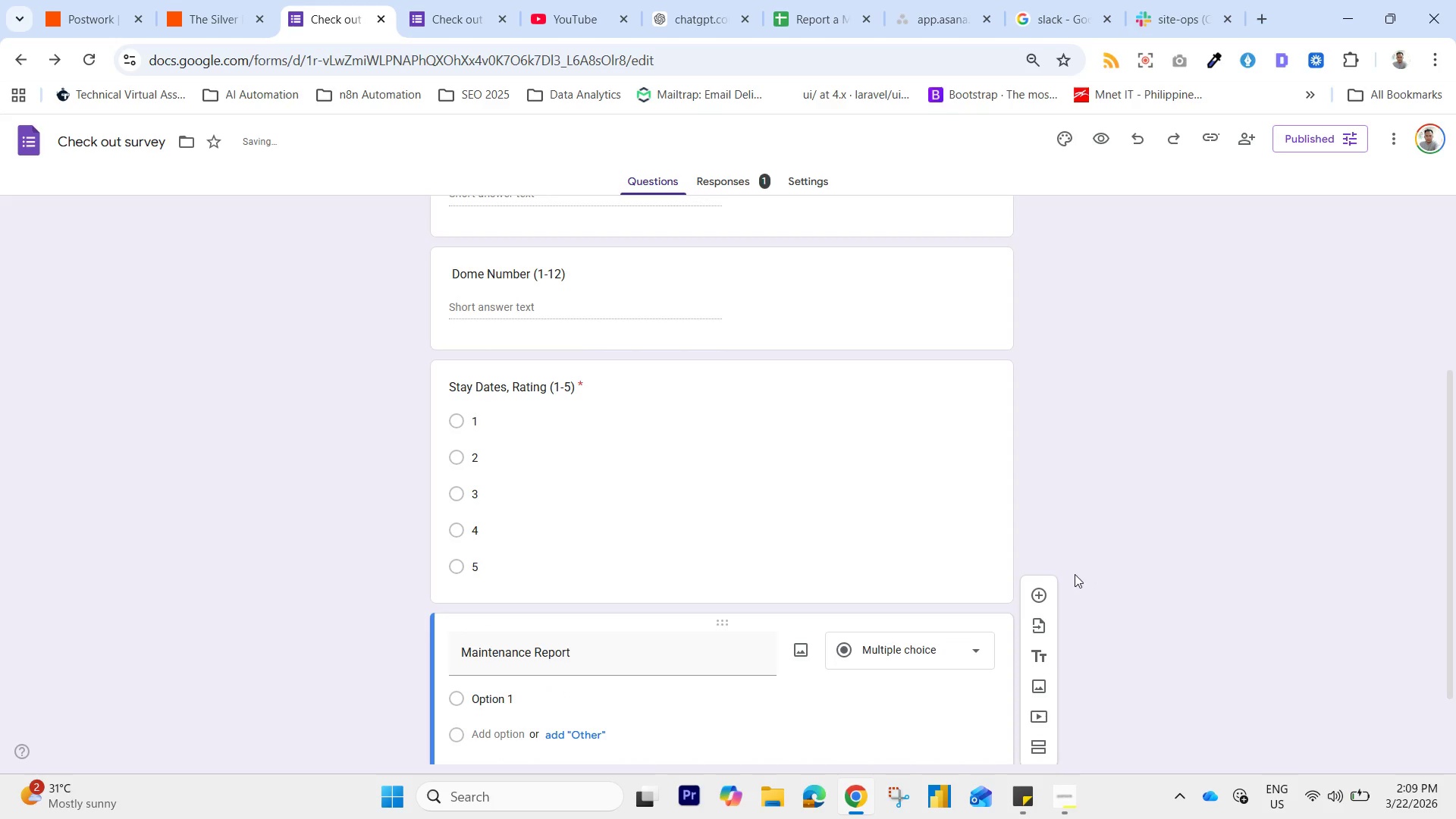 
scroll: coordinate [1062, 581], scroll_direction: down, amount: 2.0
 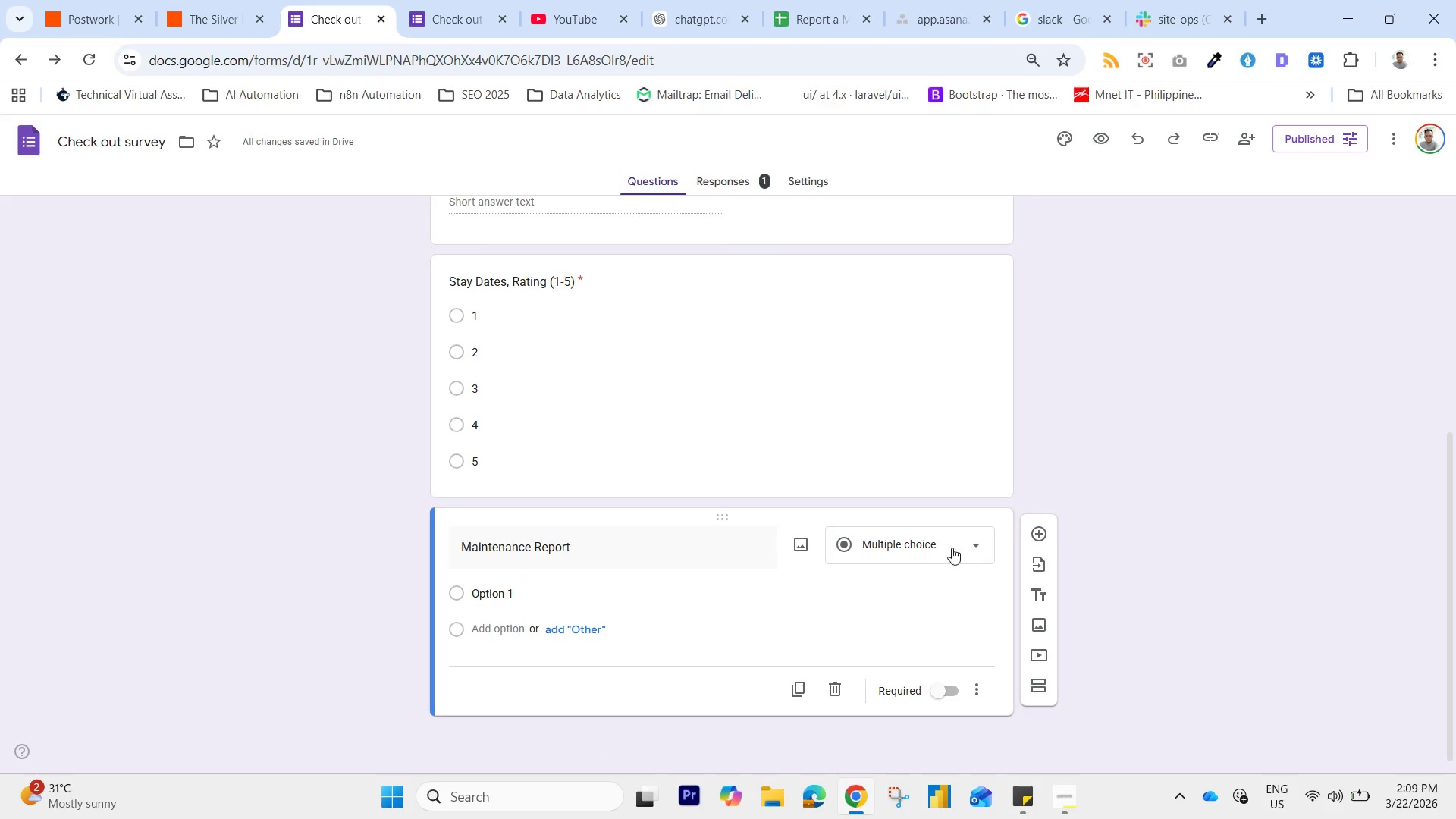 
left_click([911, 537])
 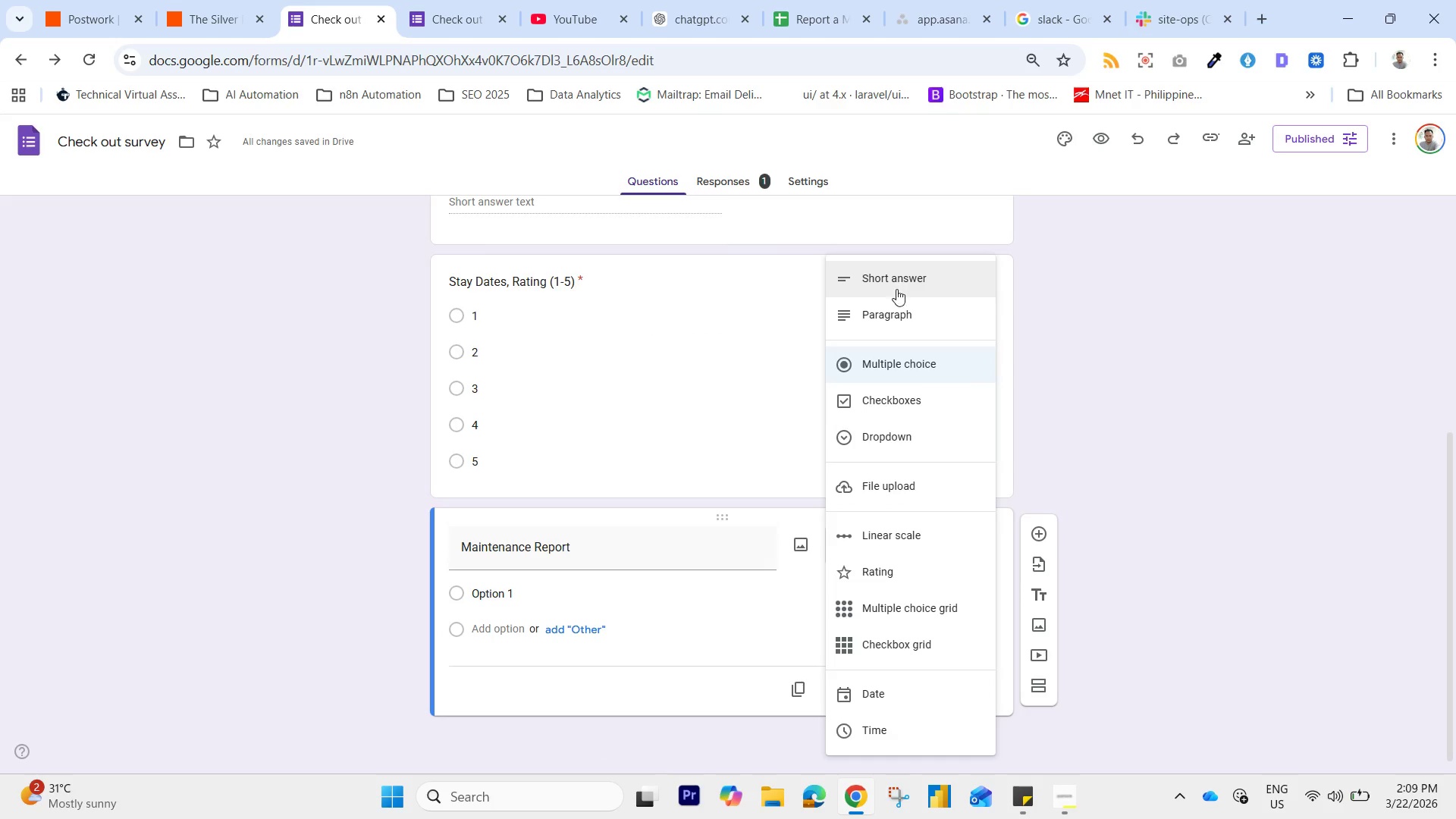 
left_click([902, 312])
 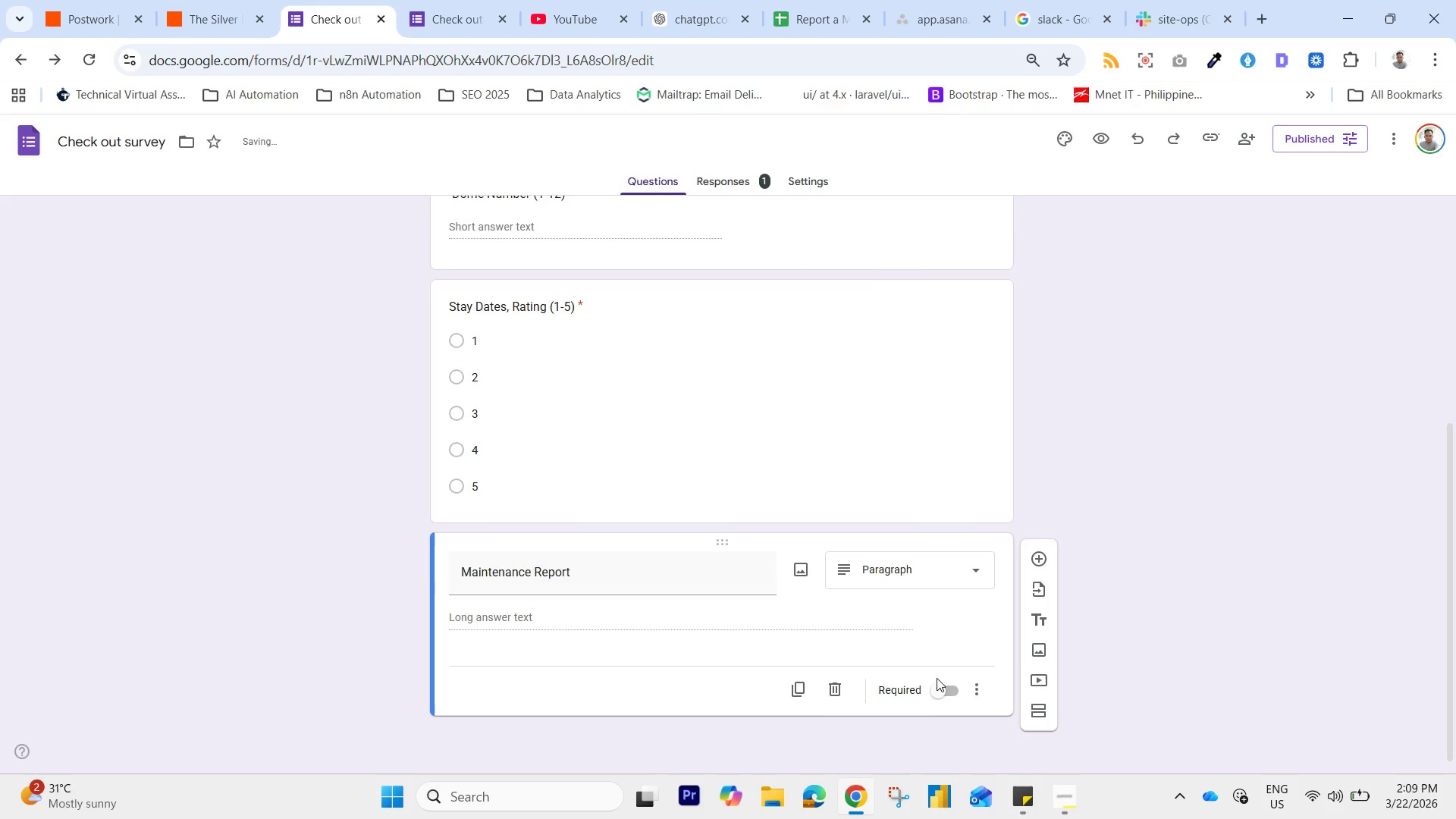 
left_click([944, 686])
 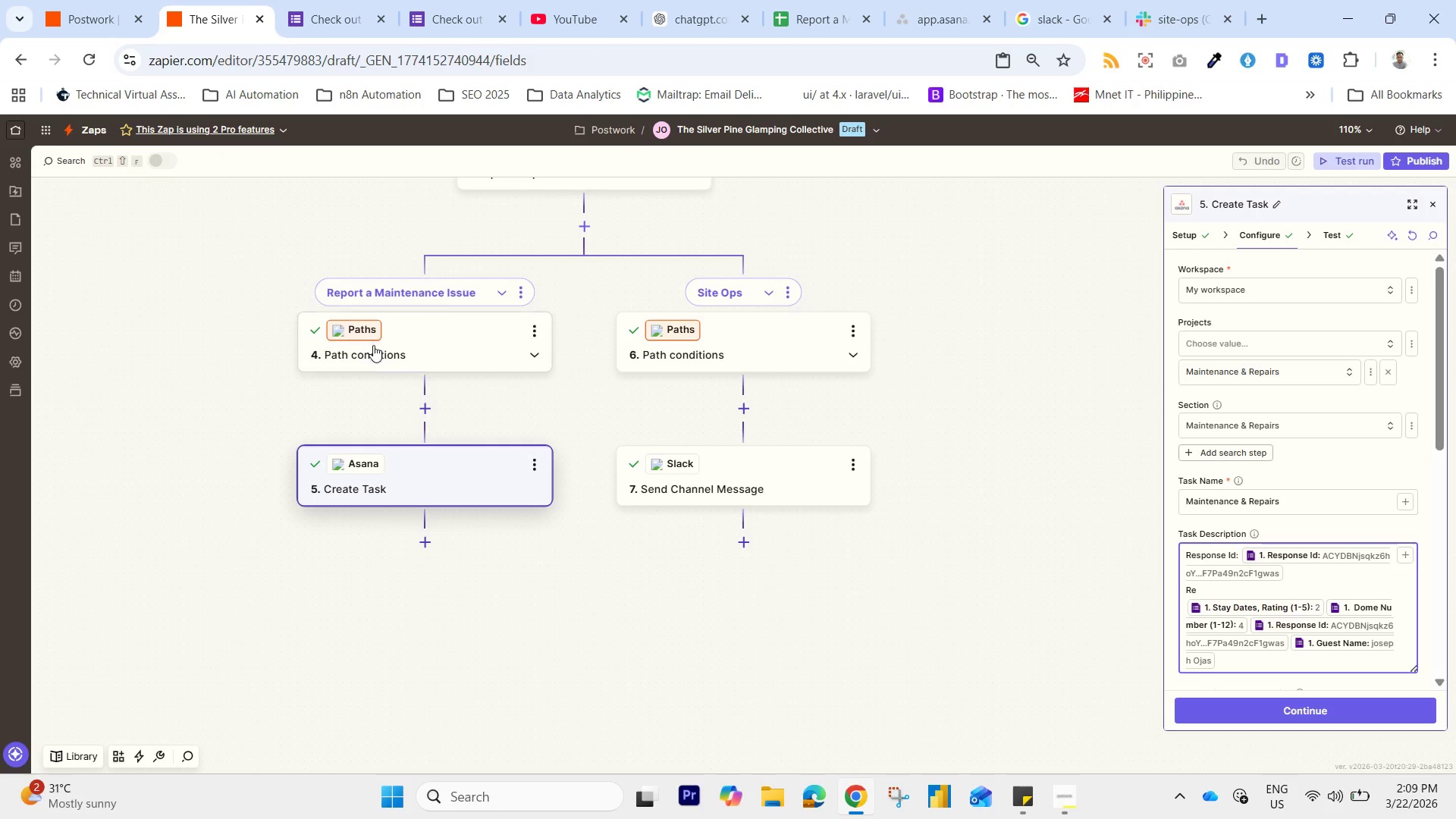 
wait(5.91)
 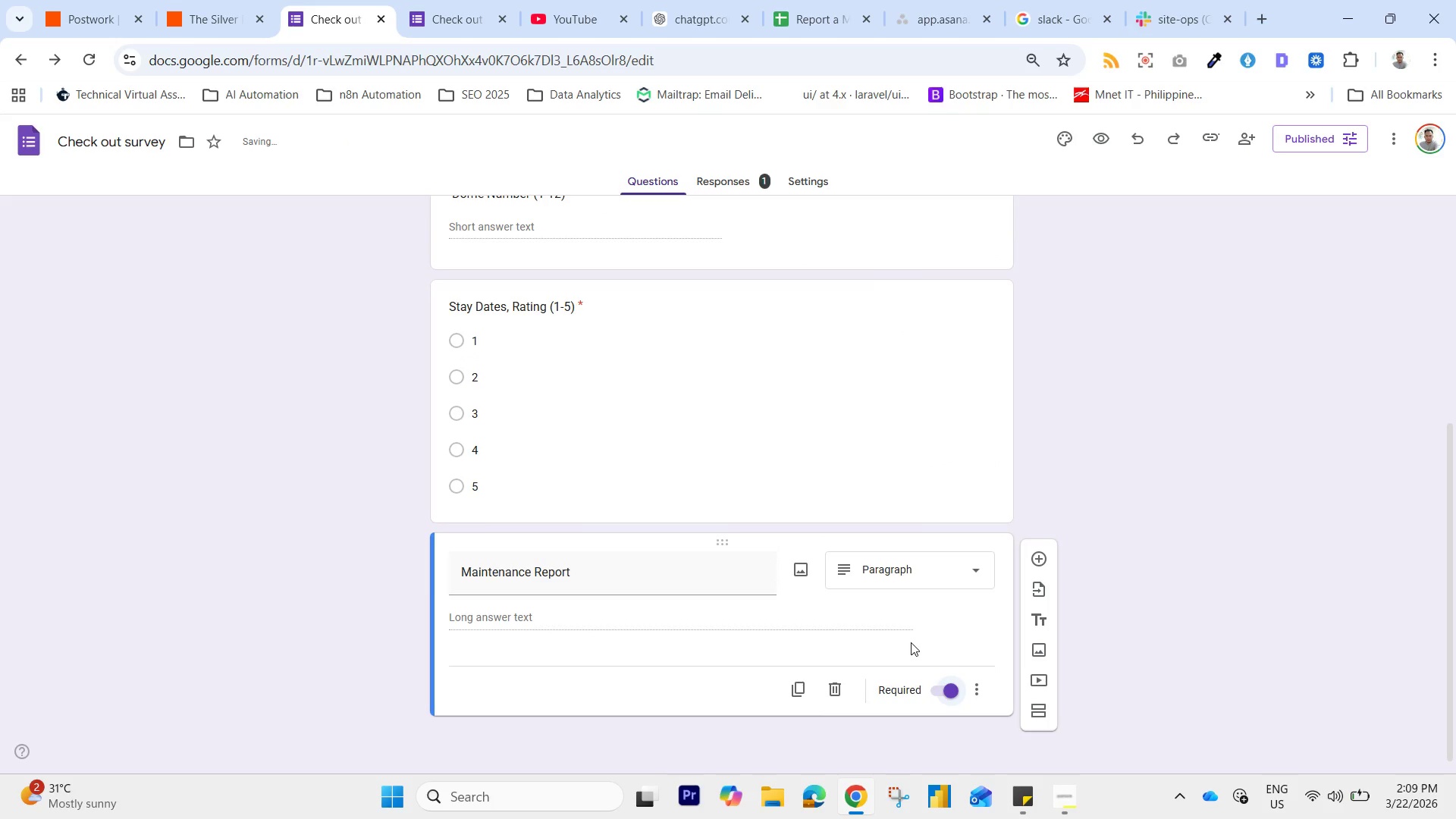 
scroll: coordinate [736, 397], scroll_direction: up, amount: 1.0
 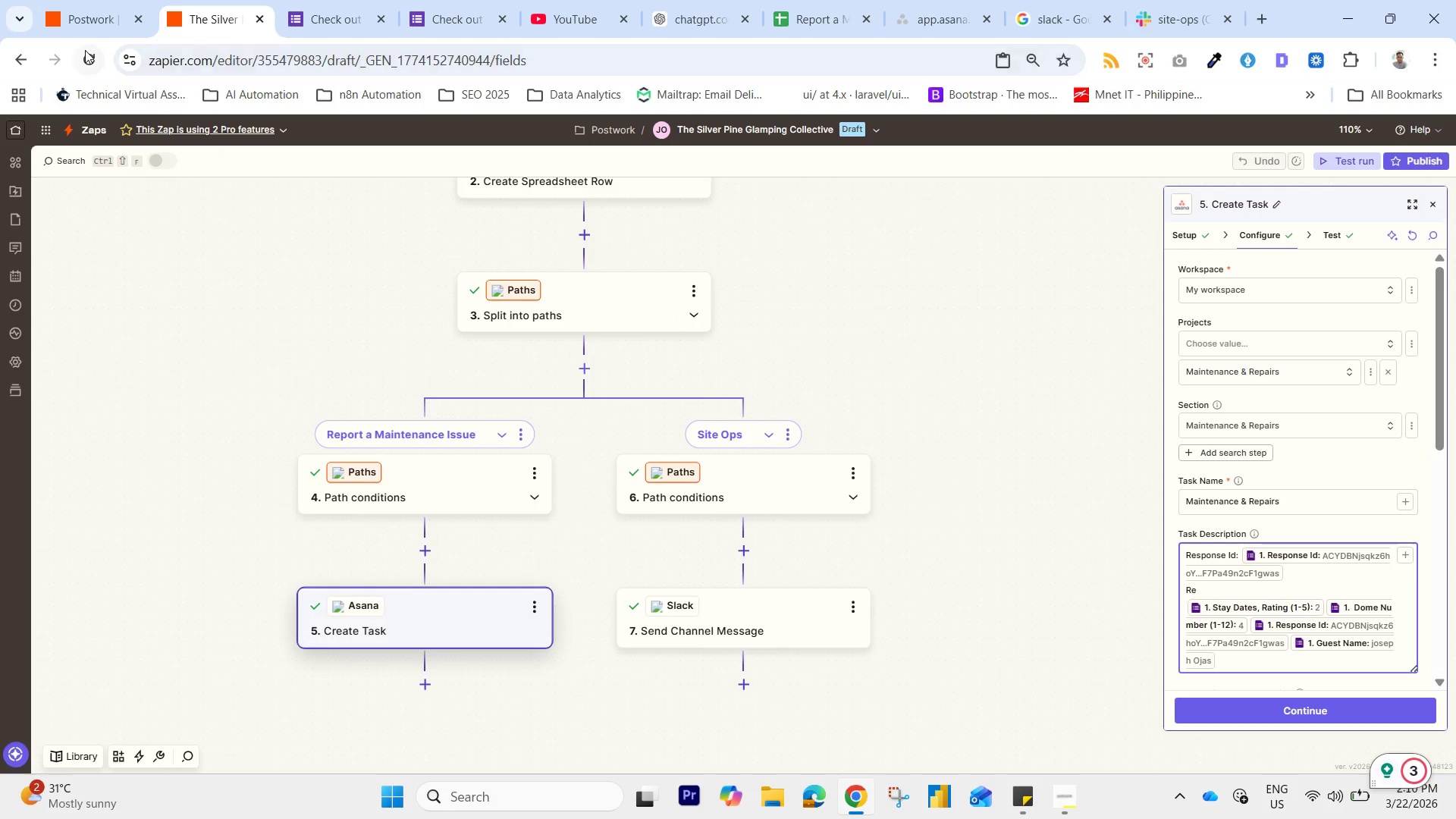 
left_click([85, 49])
 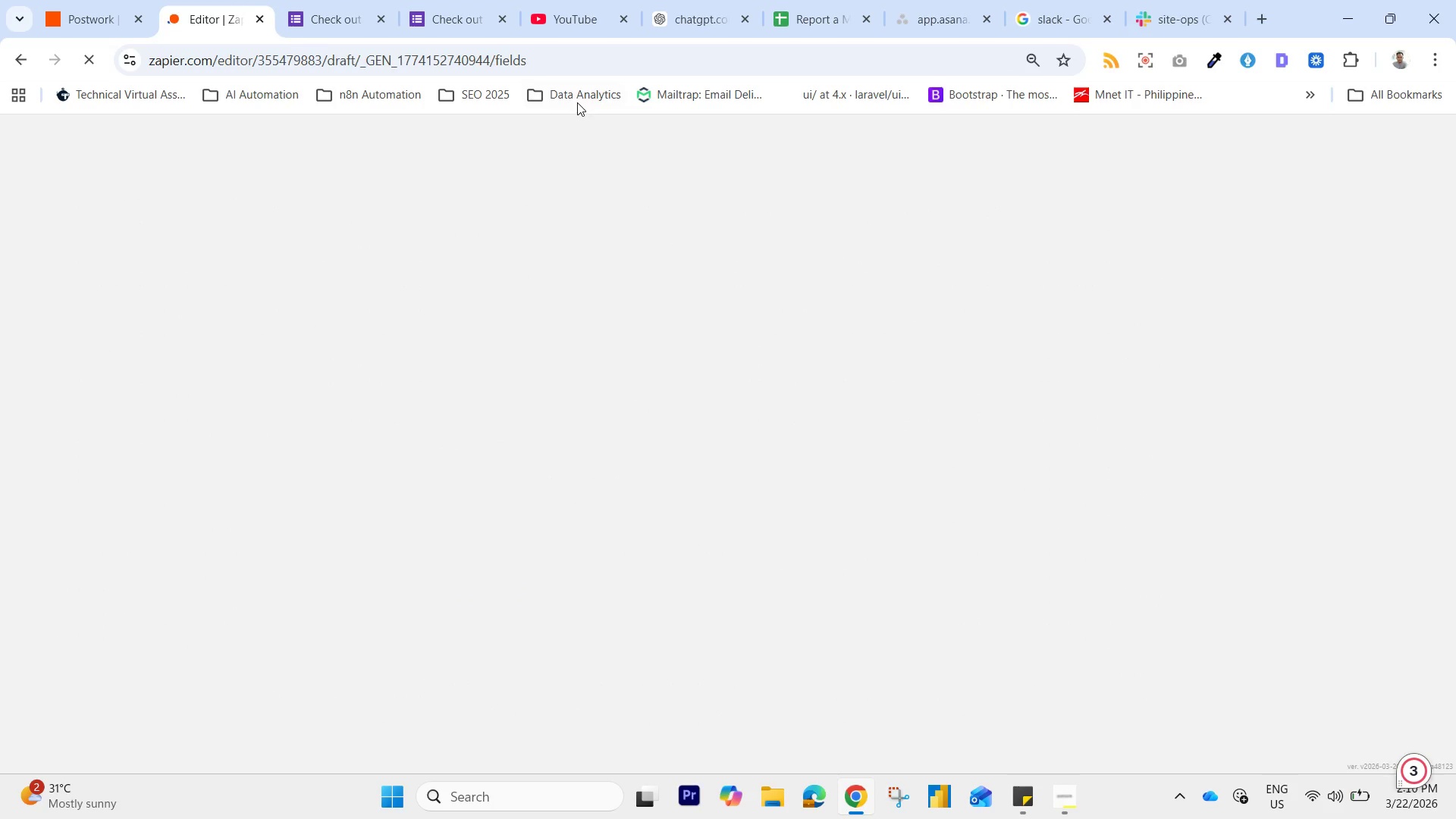 
mouse_move([641, 130])
 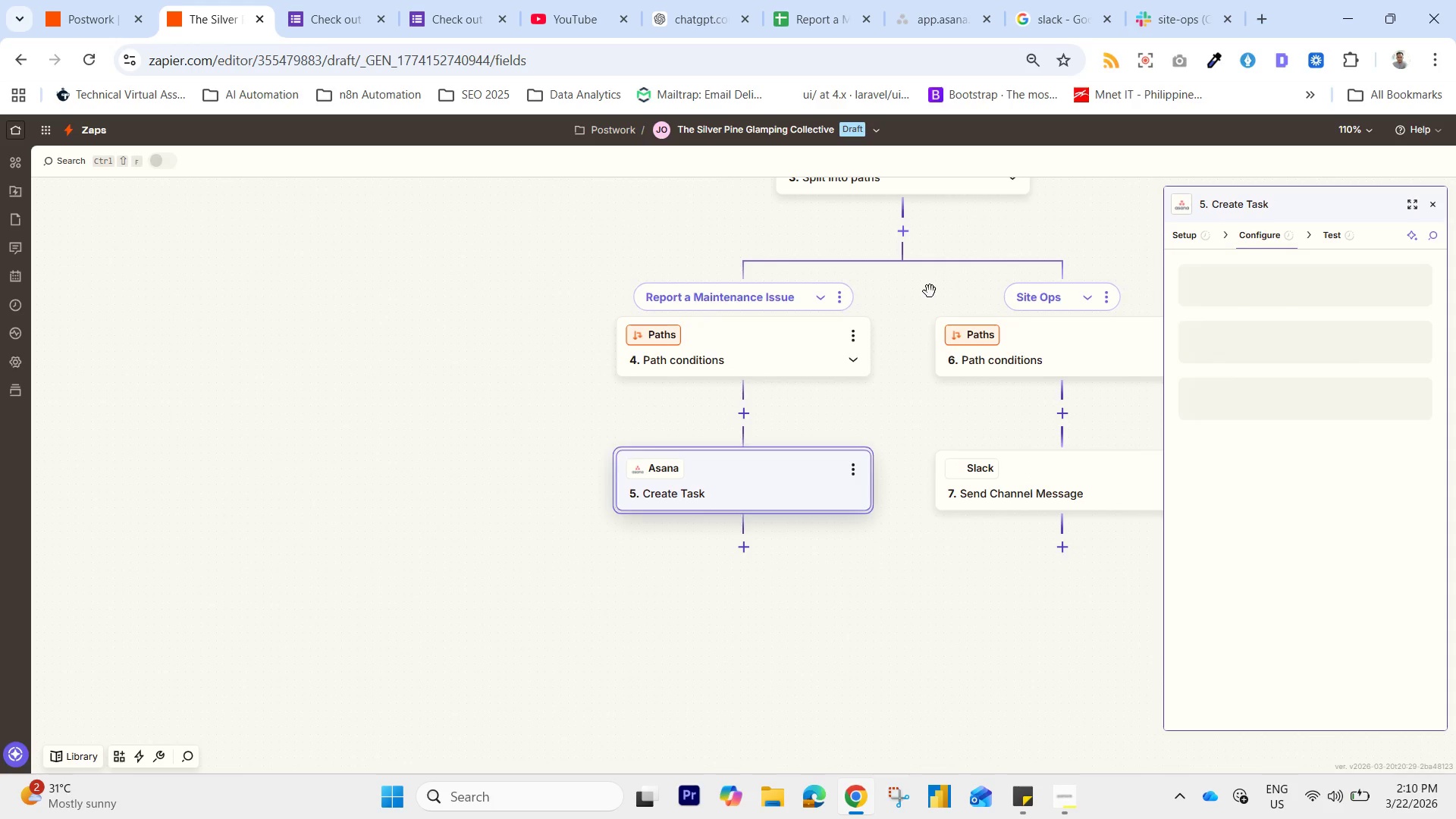 
left_click_drag(start_coordinate=[899, 237], to_coordinate=[566, 632])
 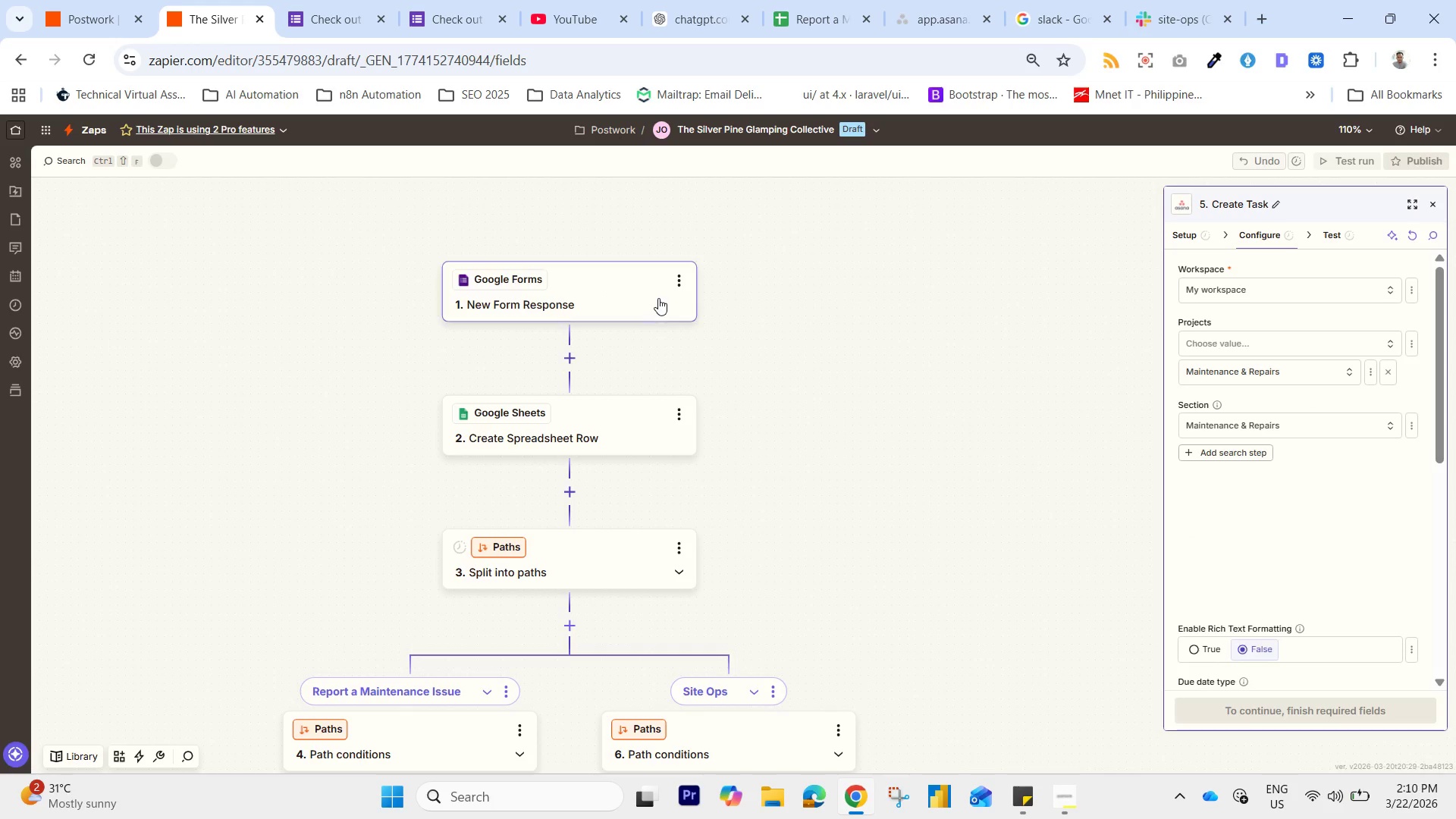 
left_click([573, 278])
 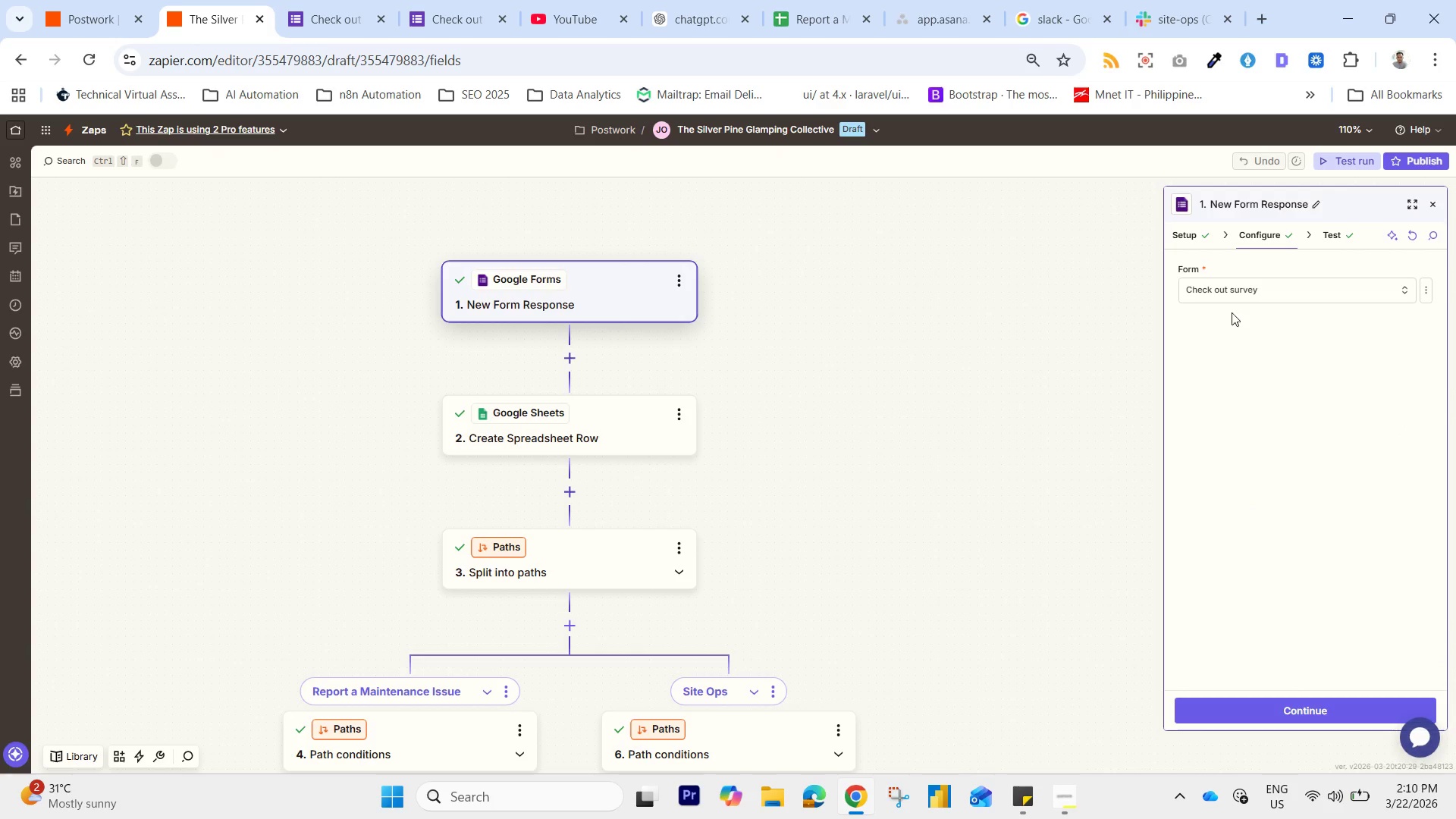 
left_click([1249, 239])
 